 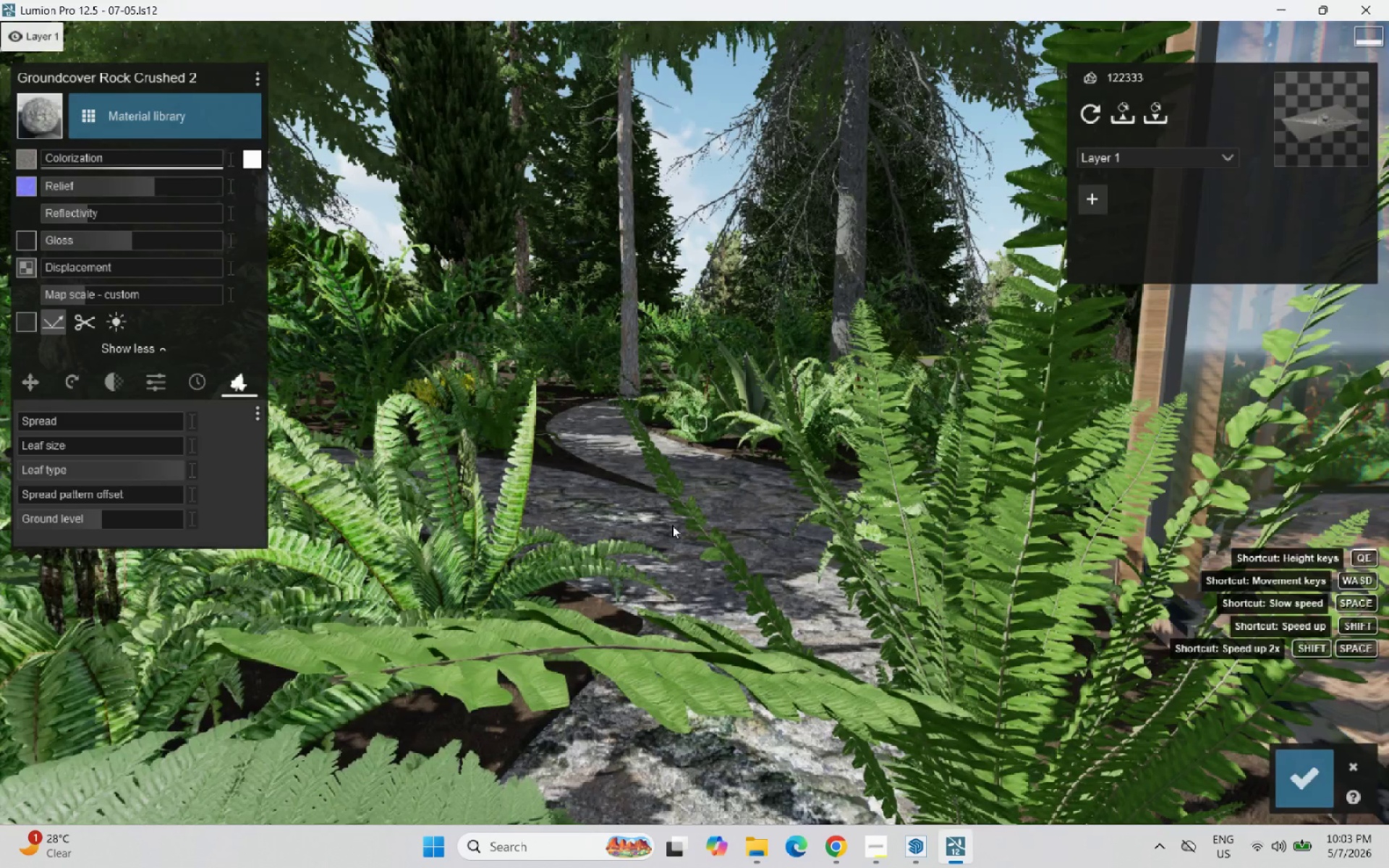 
left_click([679, 579])
 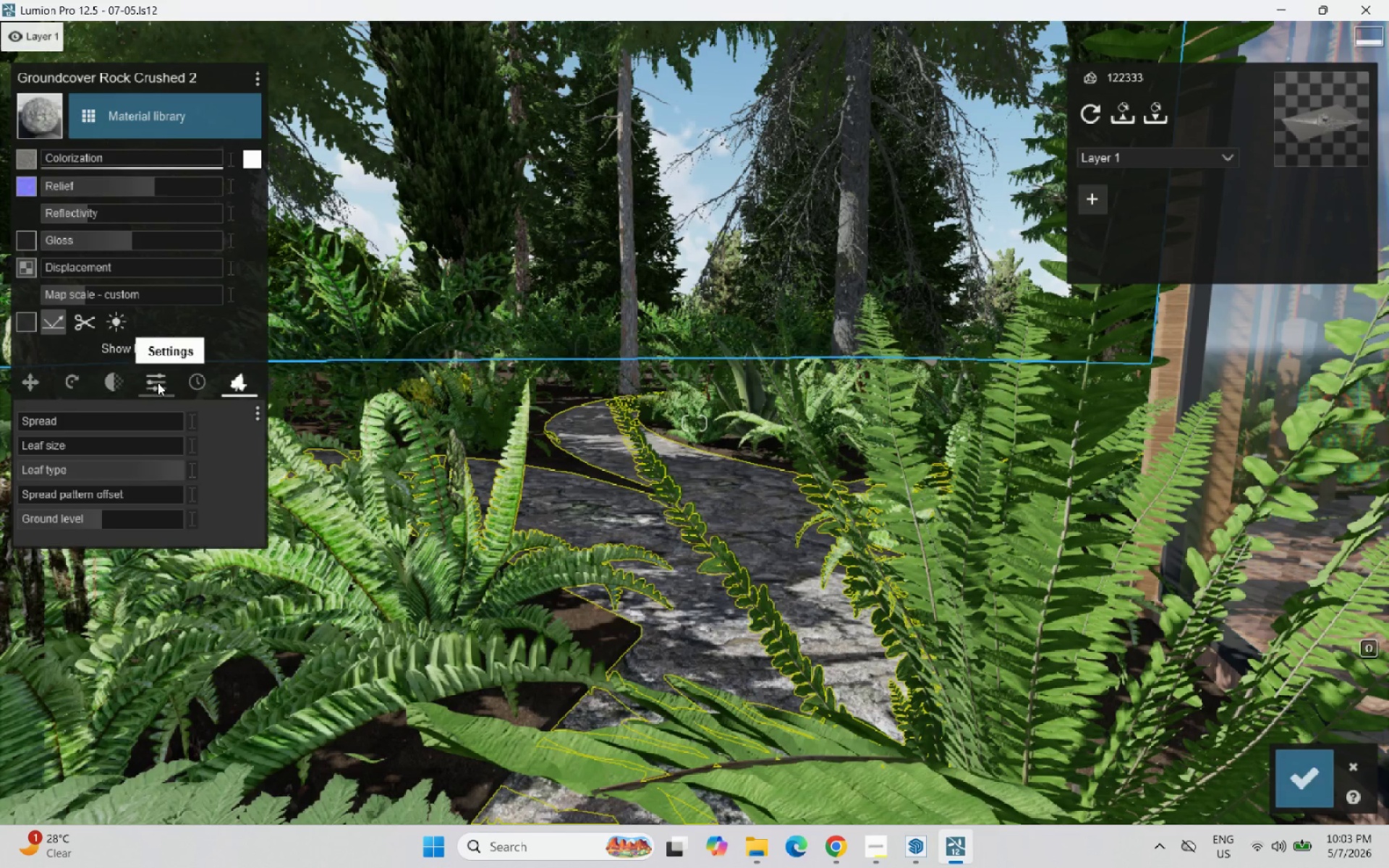 
left_click([175, 380])
 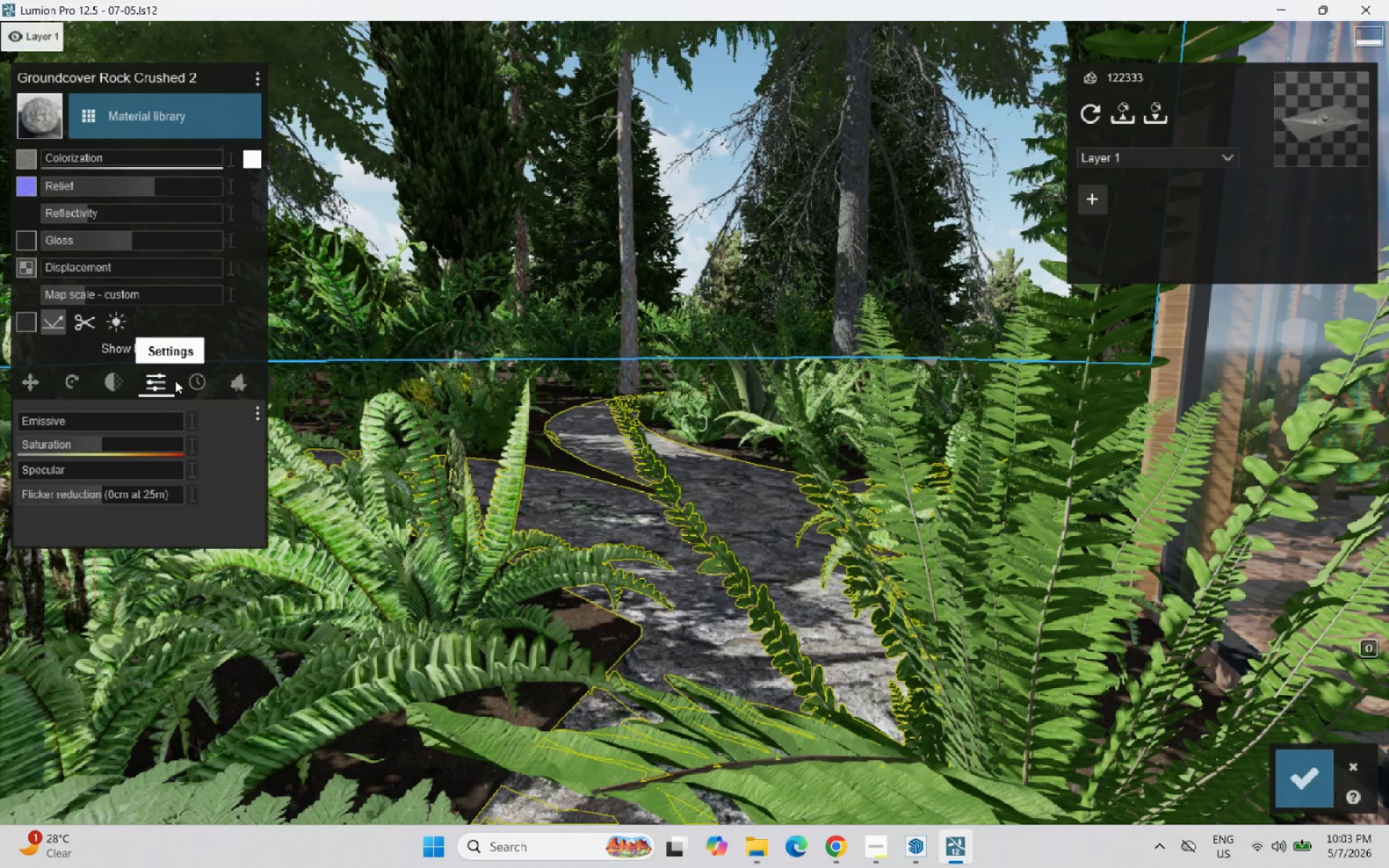 
left_click([194, 391])
 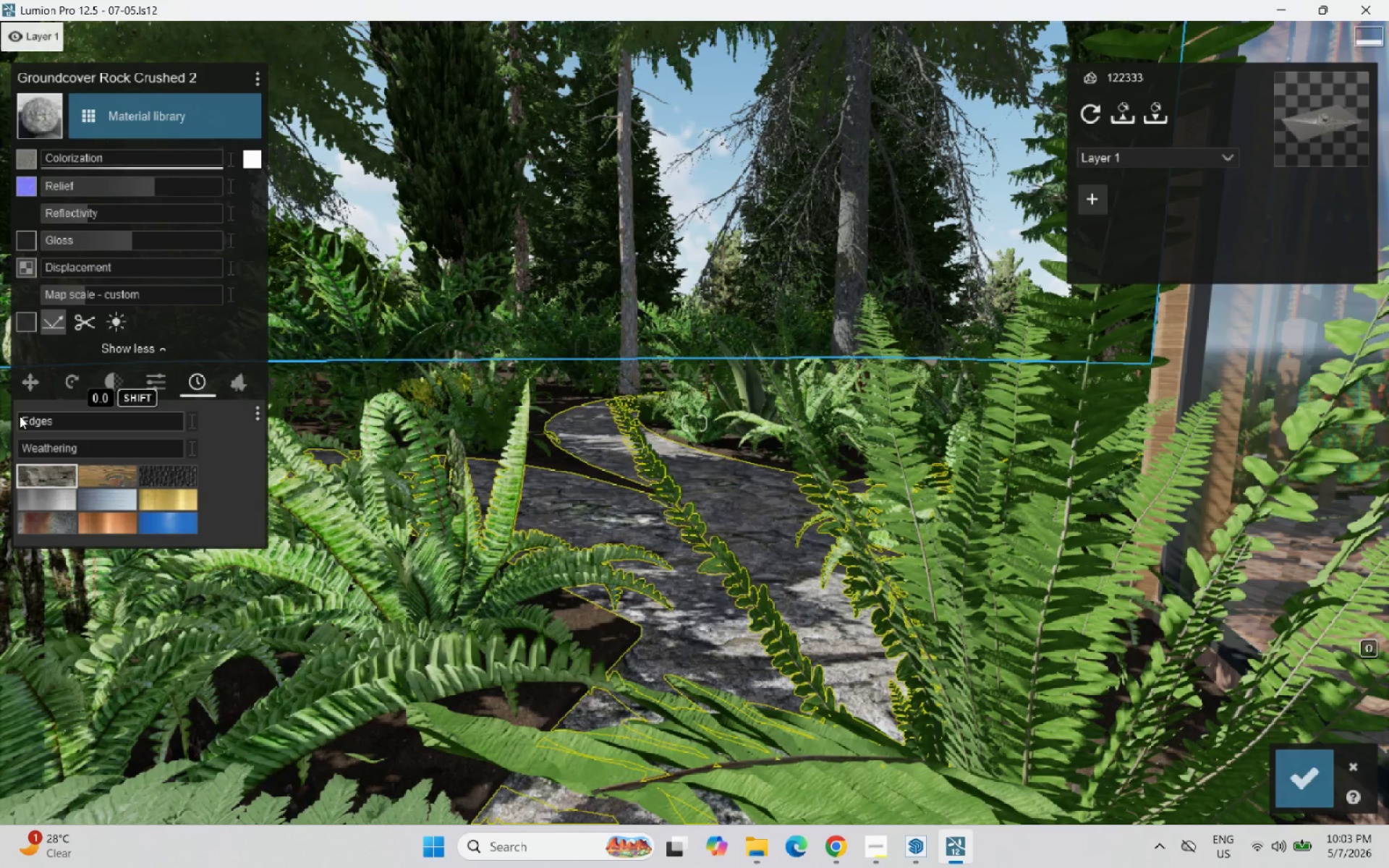 
left_click_drag(start_coordinate=[33, 443], to_coordinate=[42, 448])
 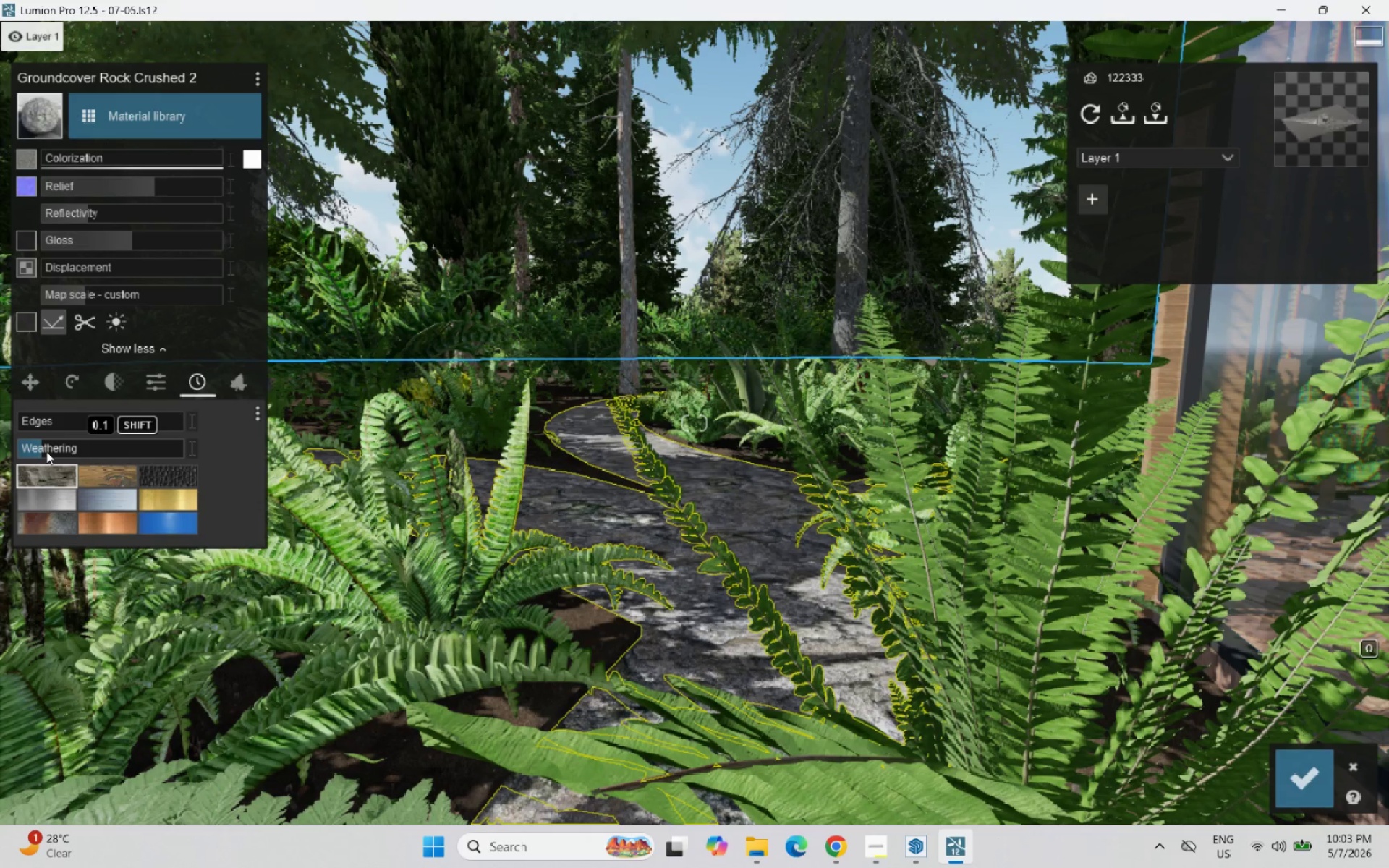 
left_click_drag(start_coordinate=[46, 451], to_coordinate=[74, 455])
 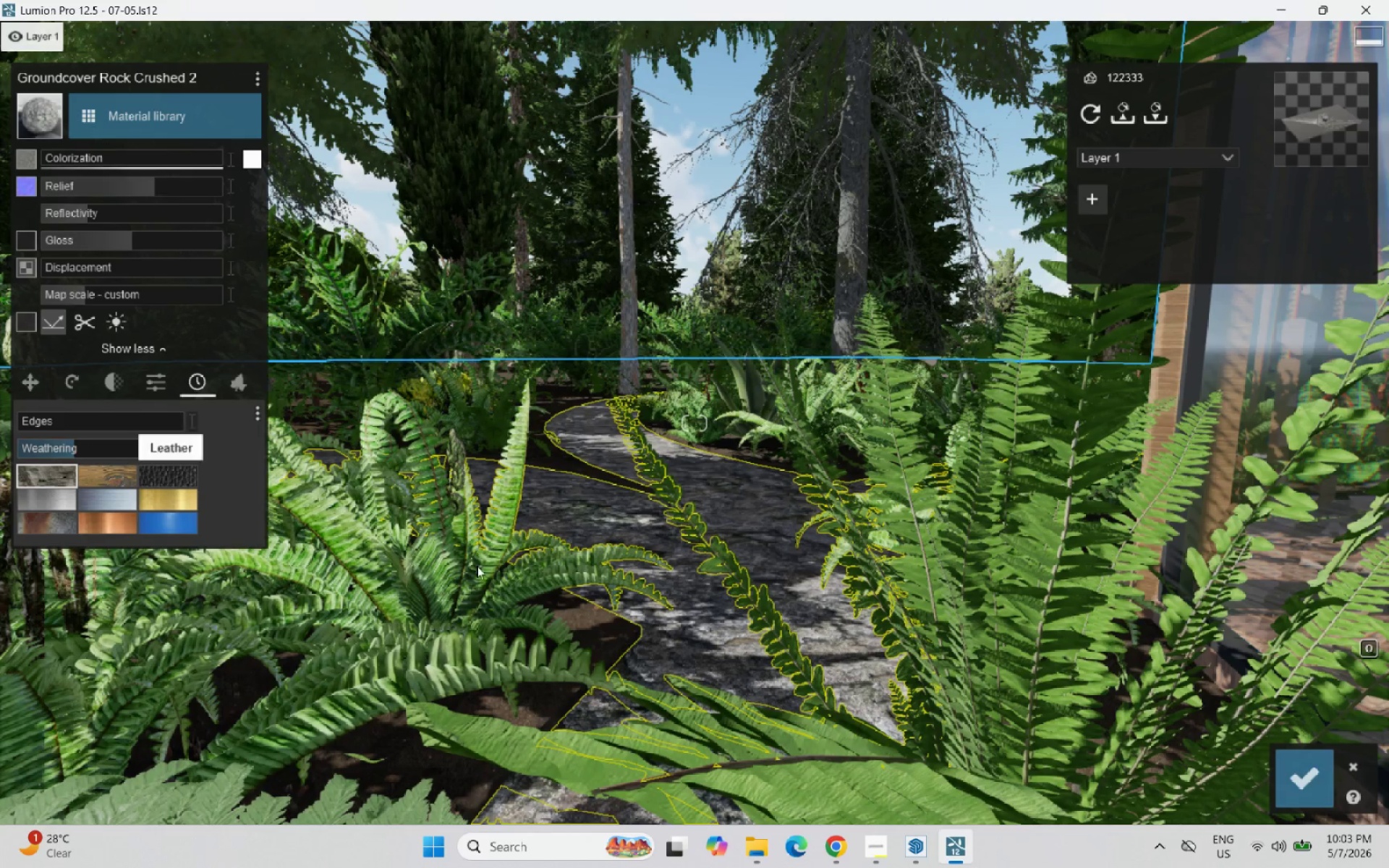 
scroll: coordinate [493, 563], scroll_direction: up, amount: 3.0
 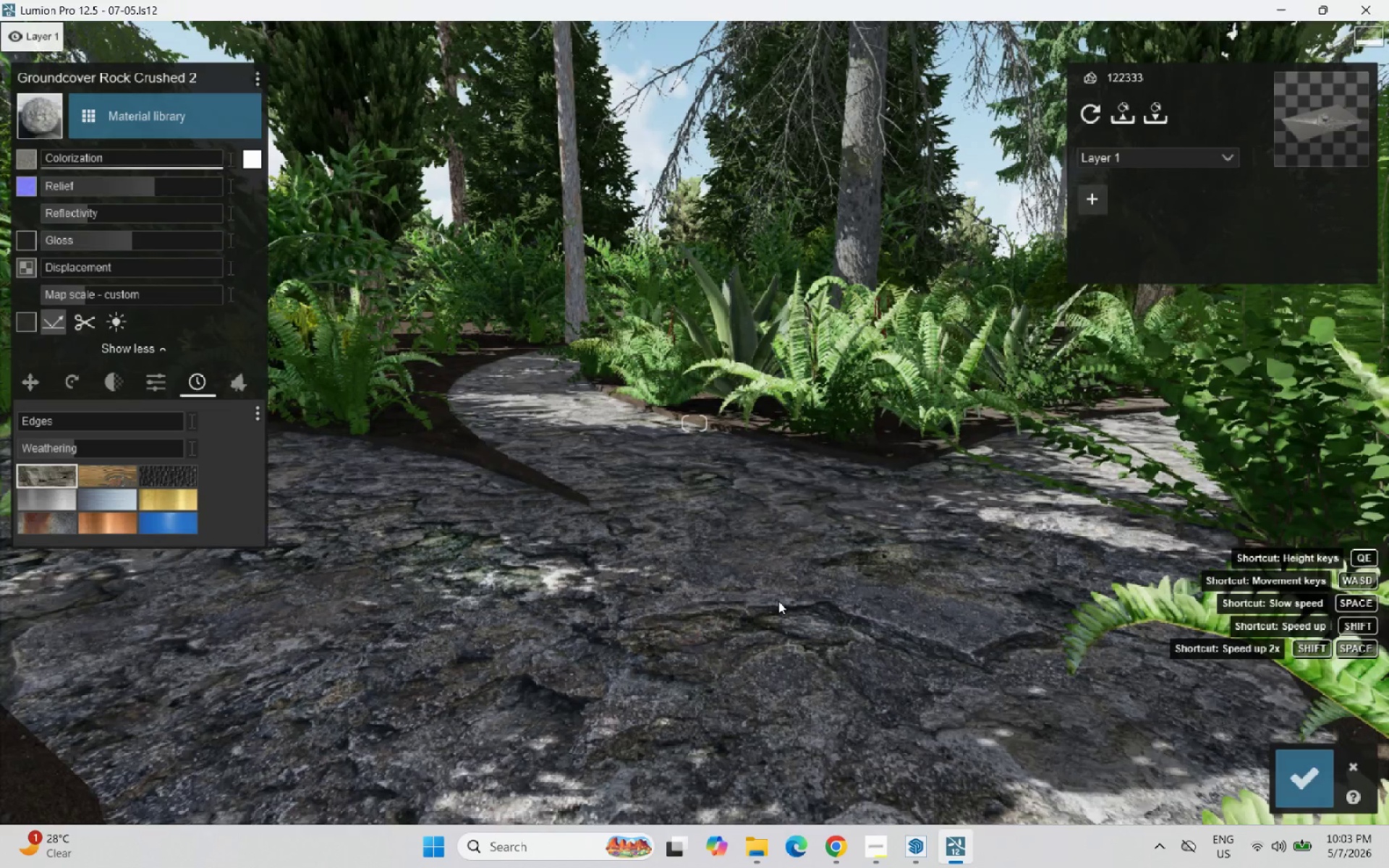 
scroll: coordinate [791, 564], scroll_direction: down, amount: 16.0
 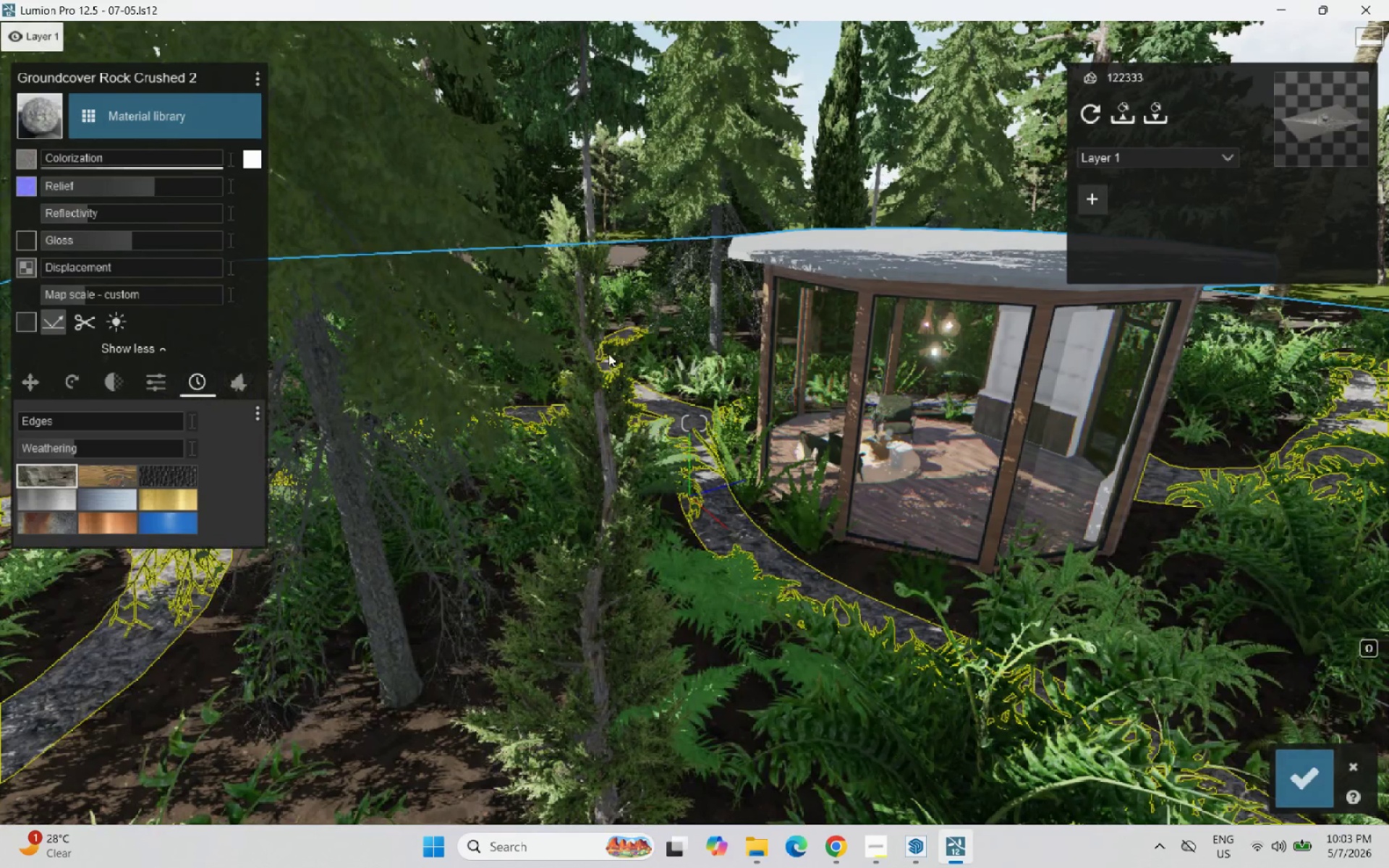 
left_click([1292, 762])
 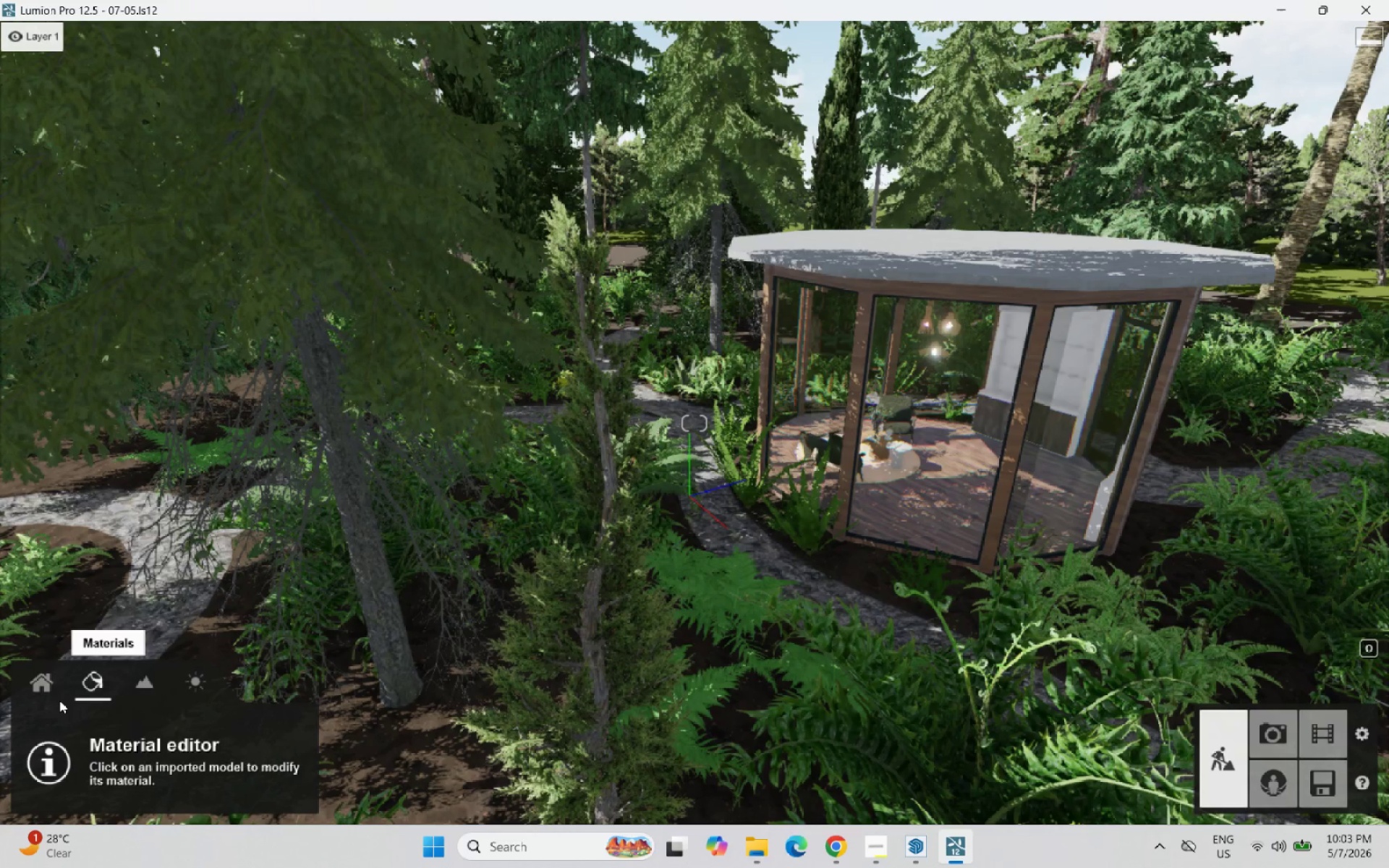 
left_click([45, 702])
 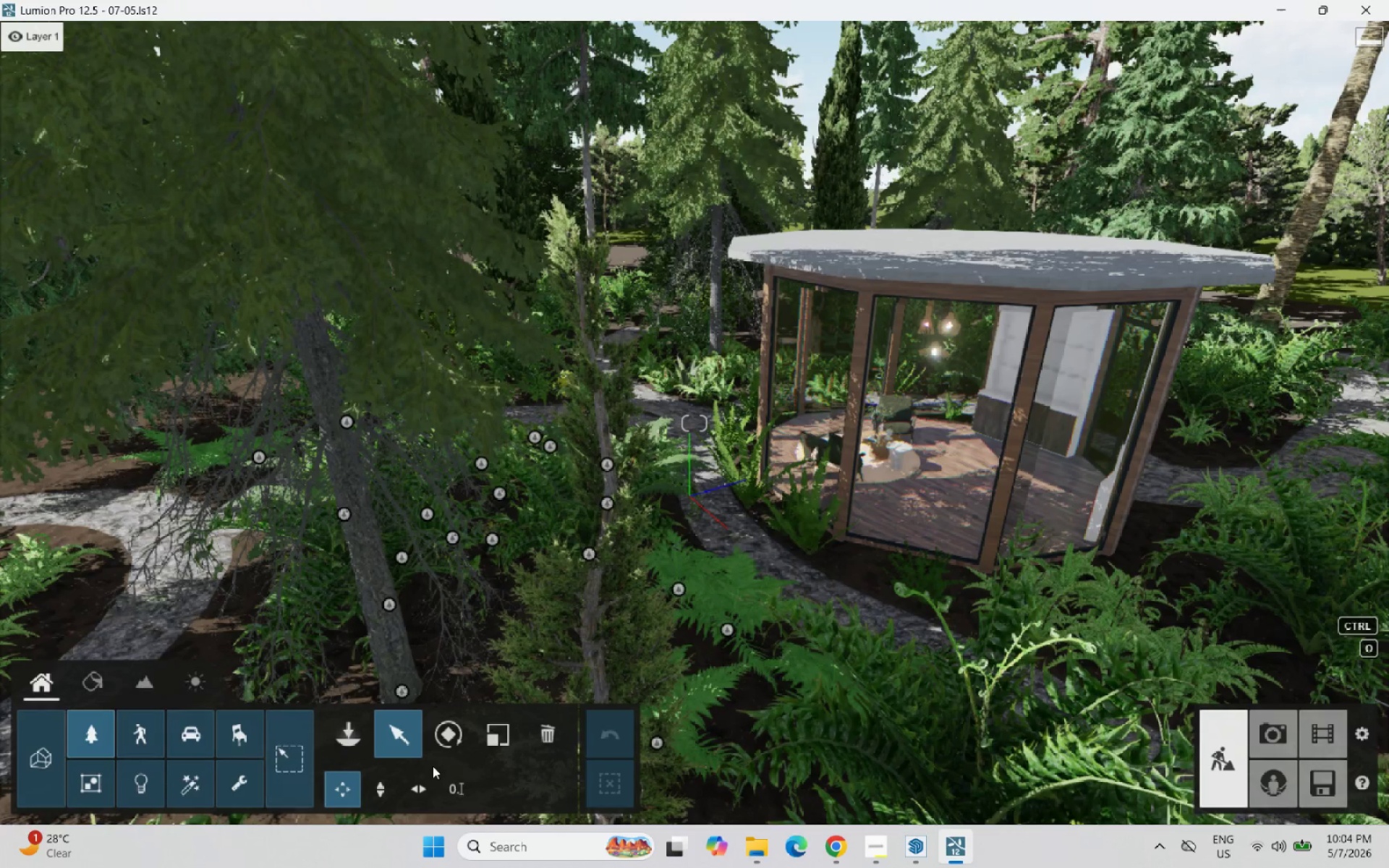 
left_click([346, 755])
 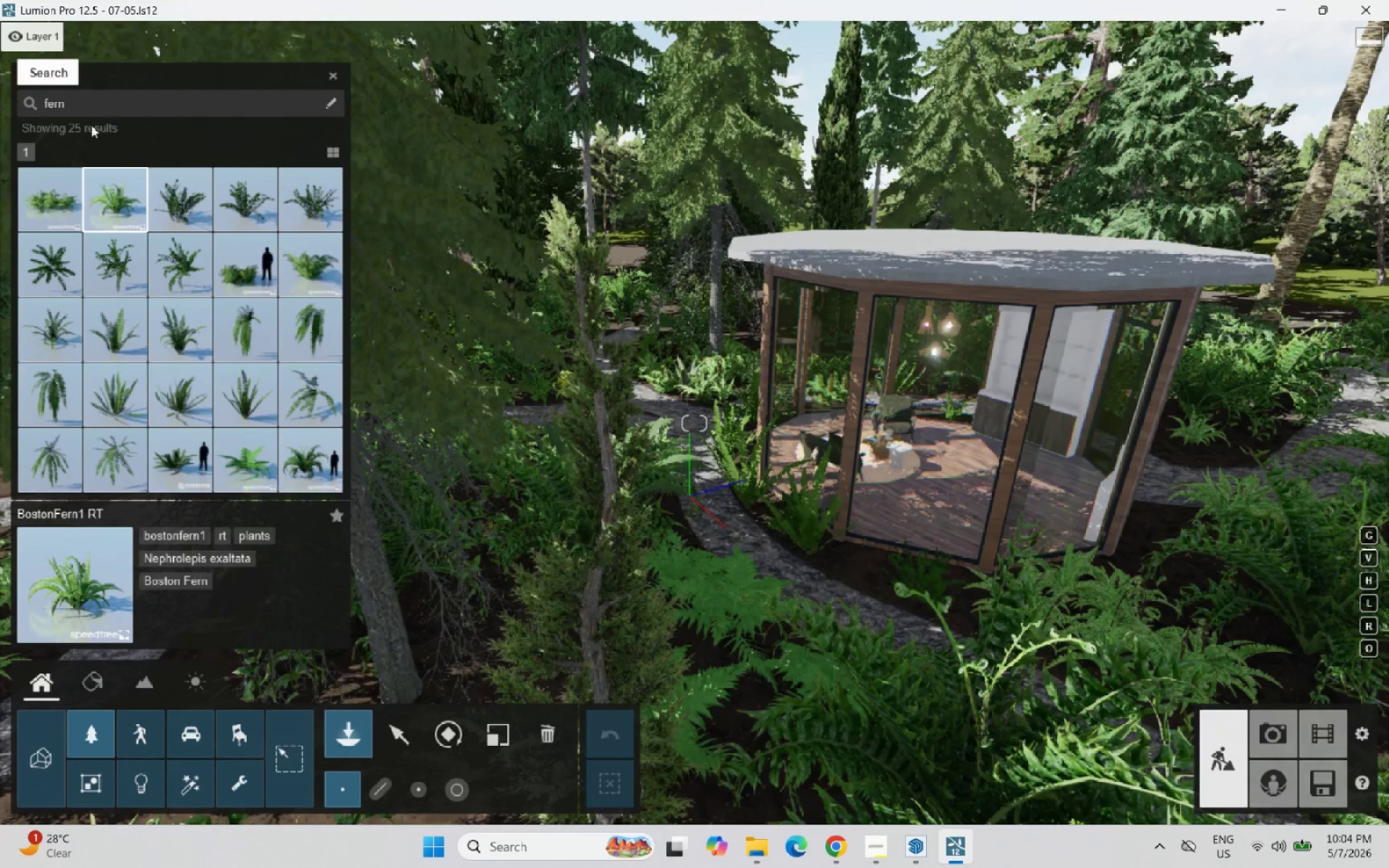 
wait(7.08)
 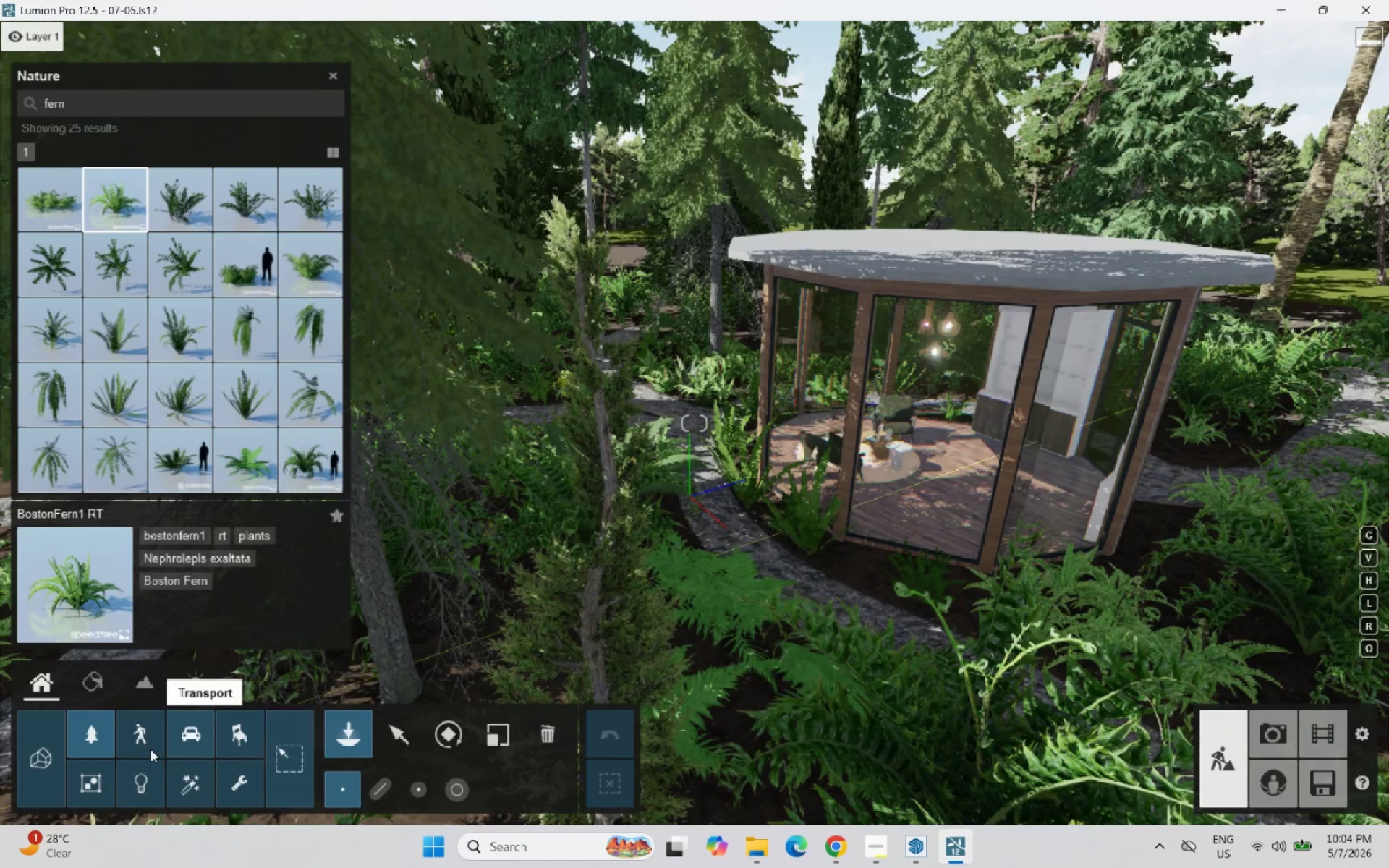 
left_click([334, 72])
 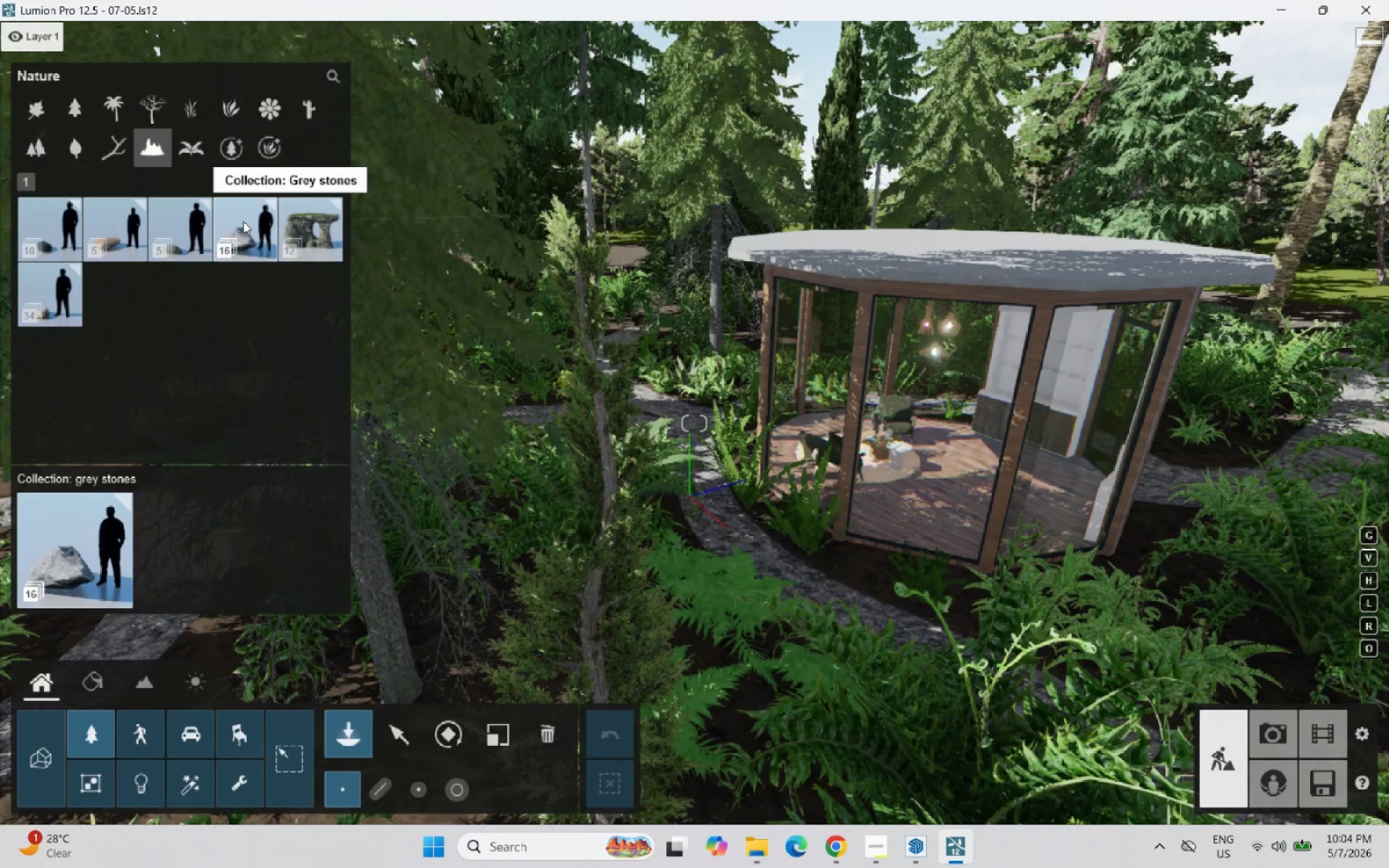 
wait(6.22)
 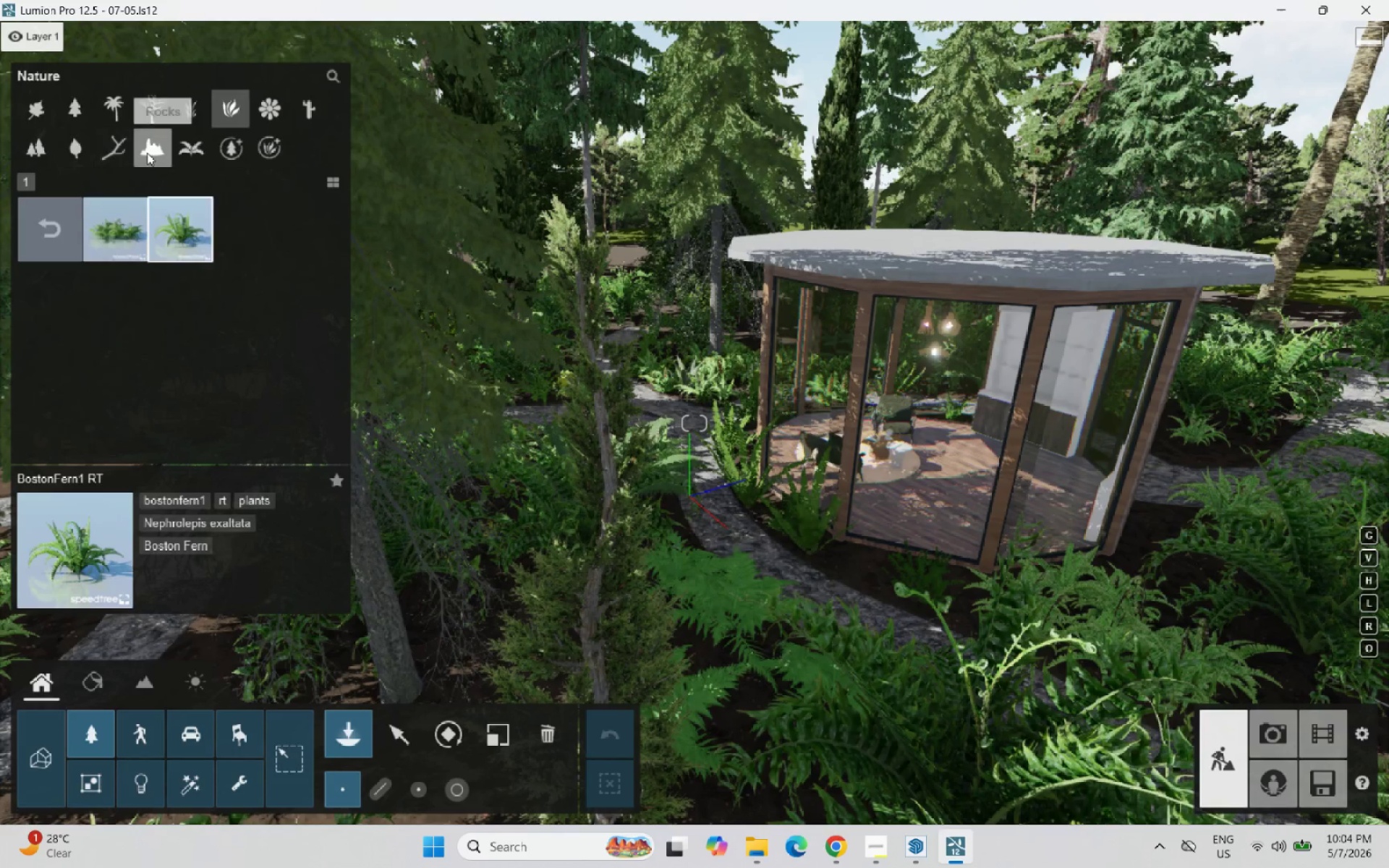 
left_click_drag(start_coordinate=[61, 294], to_coordinate=[57, 293])
 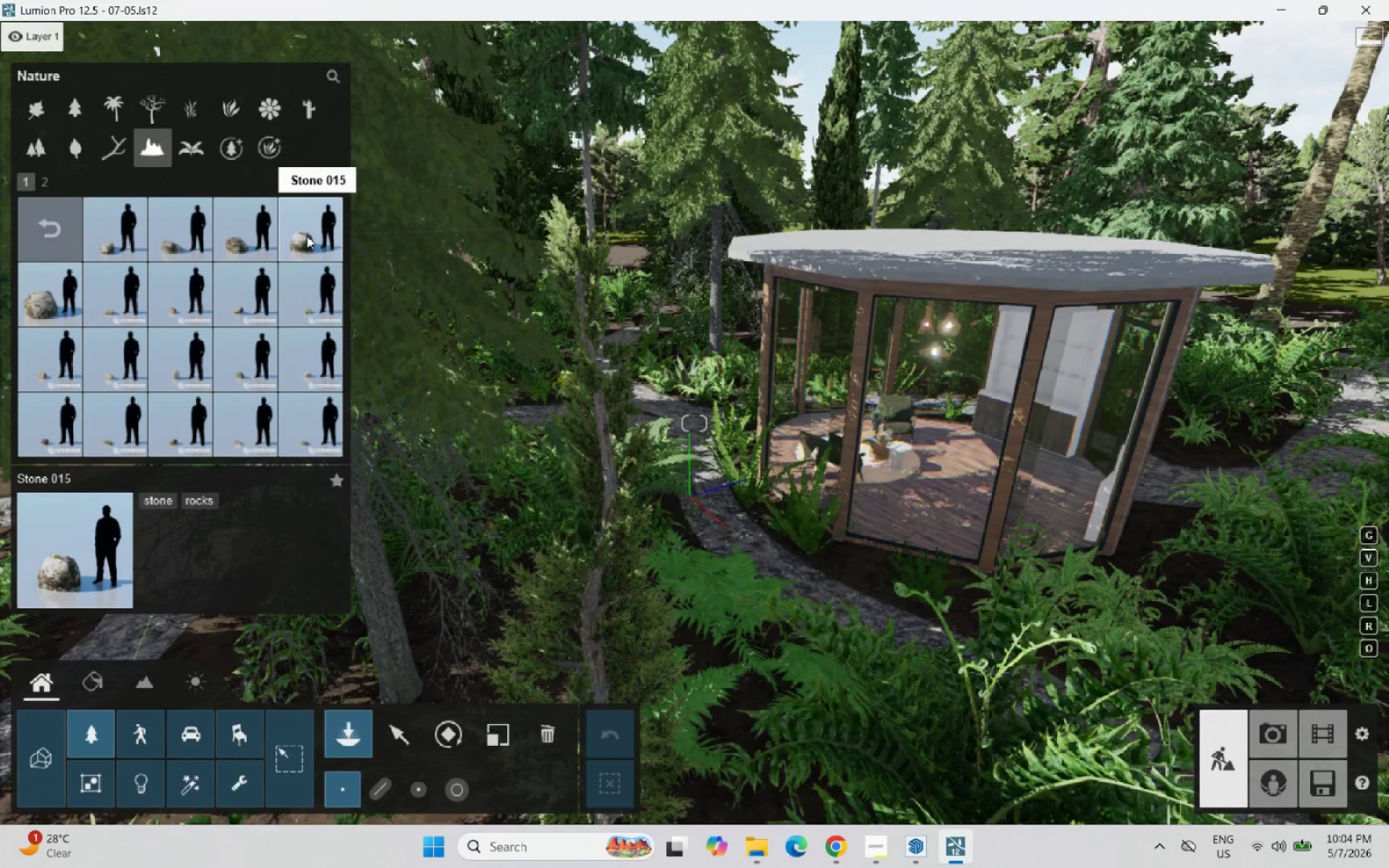 
left_click([307, 236])
 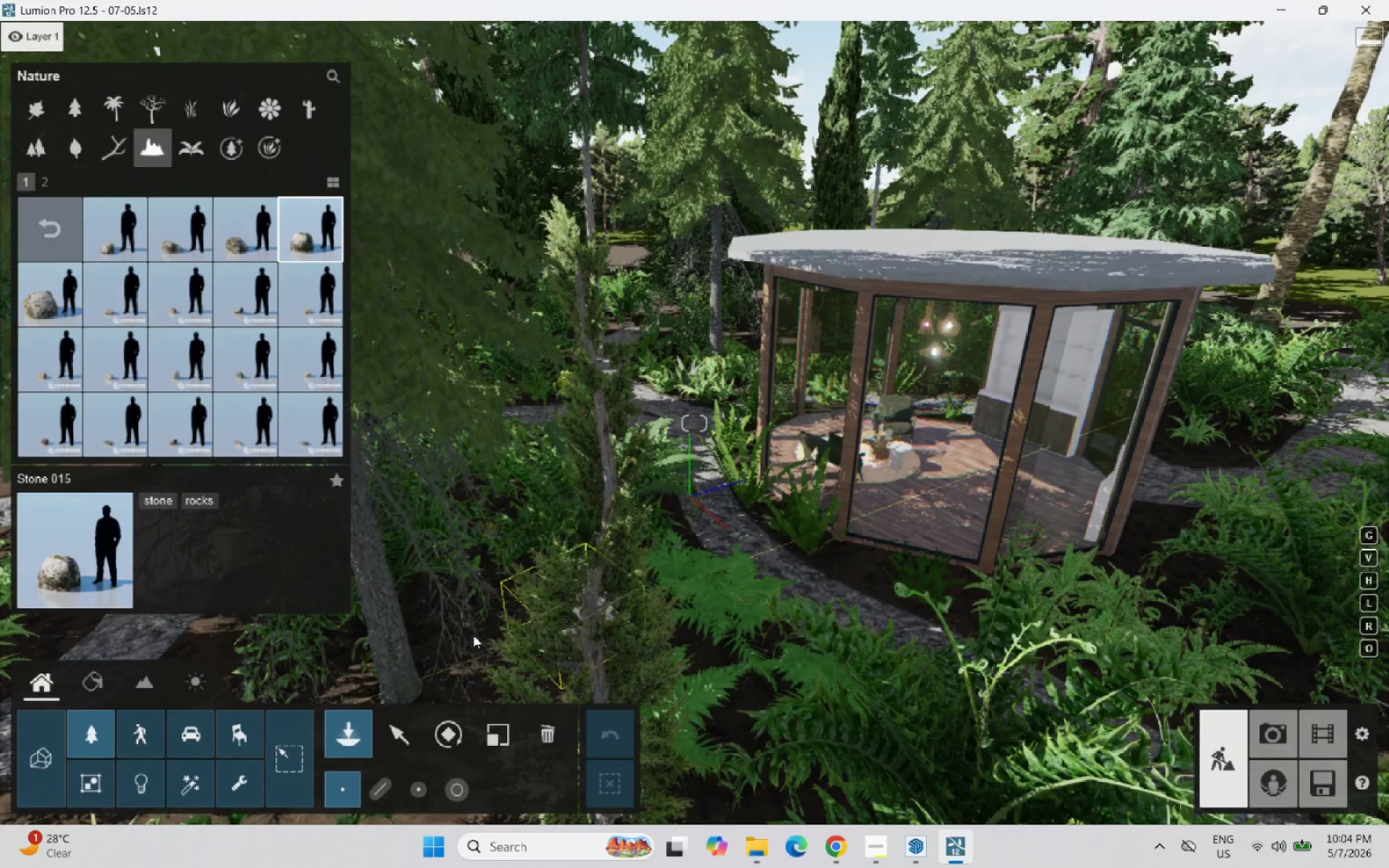 
left_click([476, 630])
 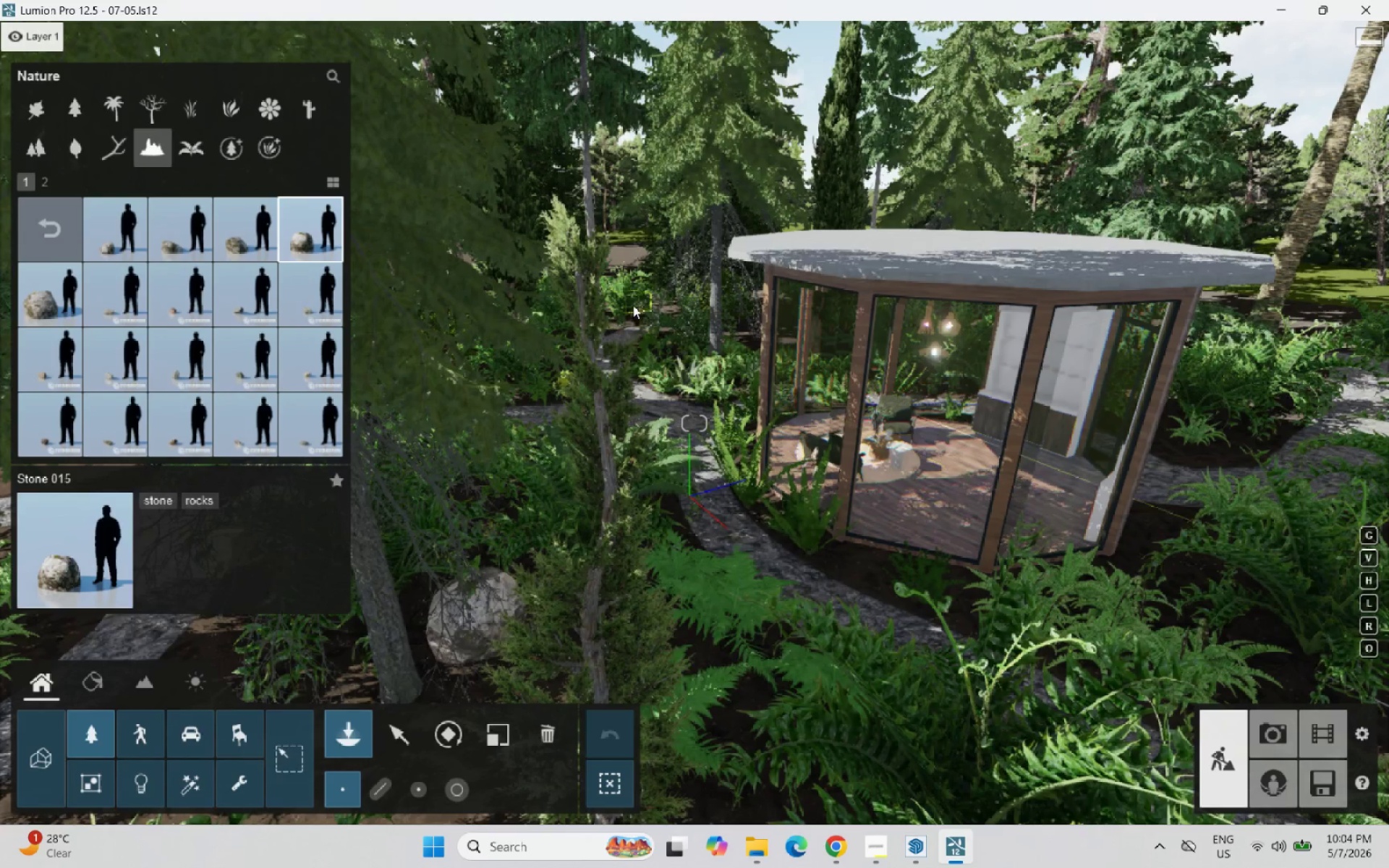 
left_click([633, 305])
 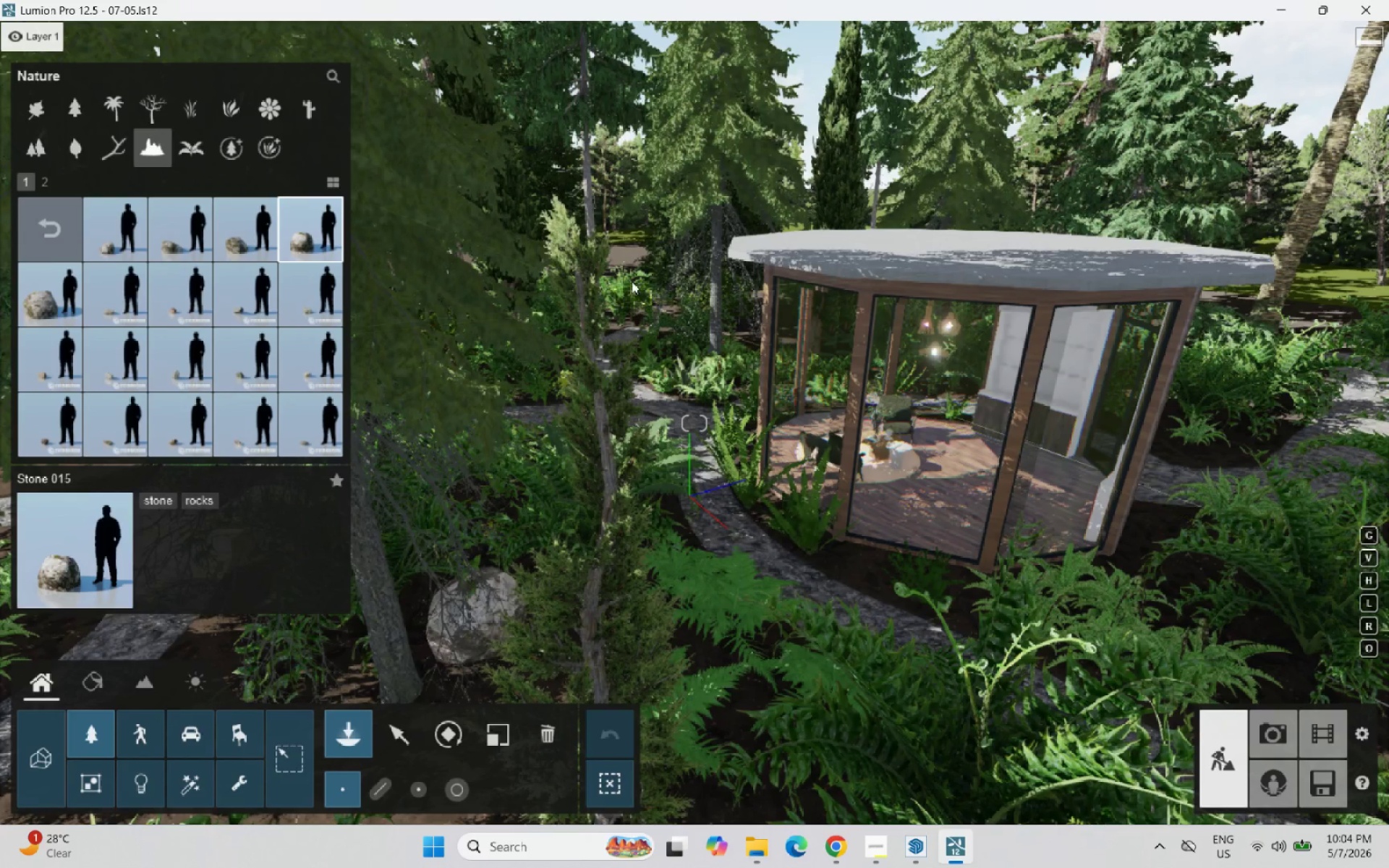 
scroll: coordinate [630, 265], scroll_direction: up, amount: 5.0
 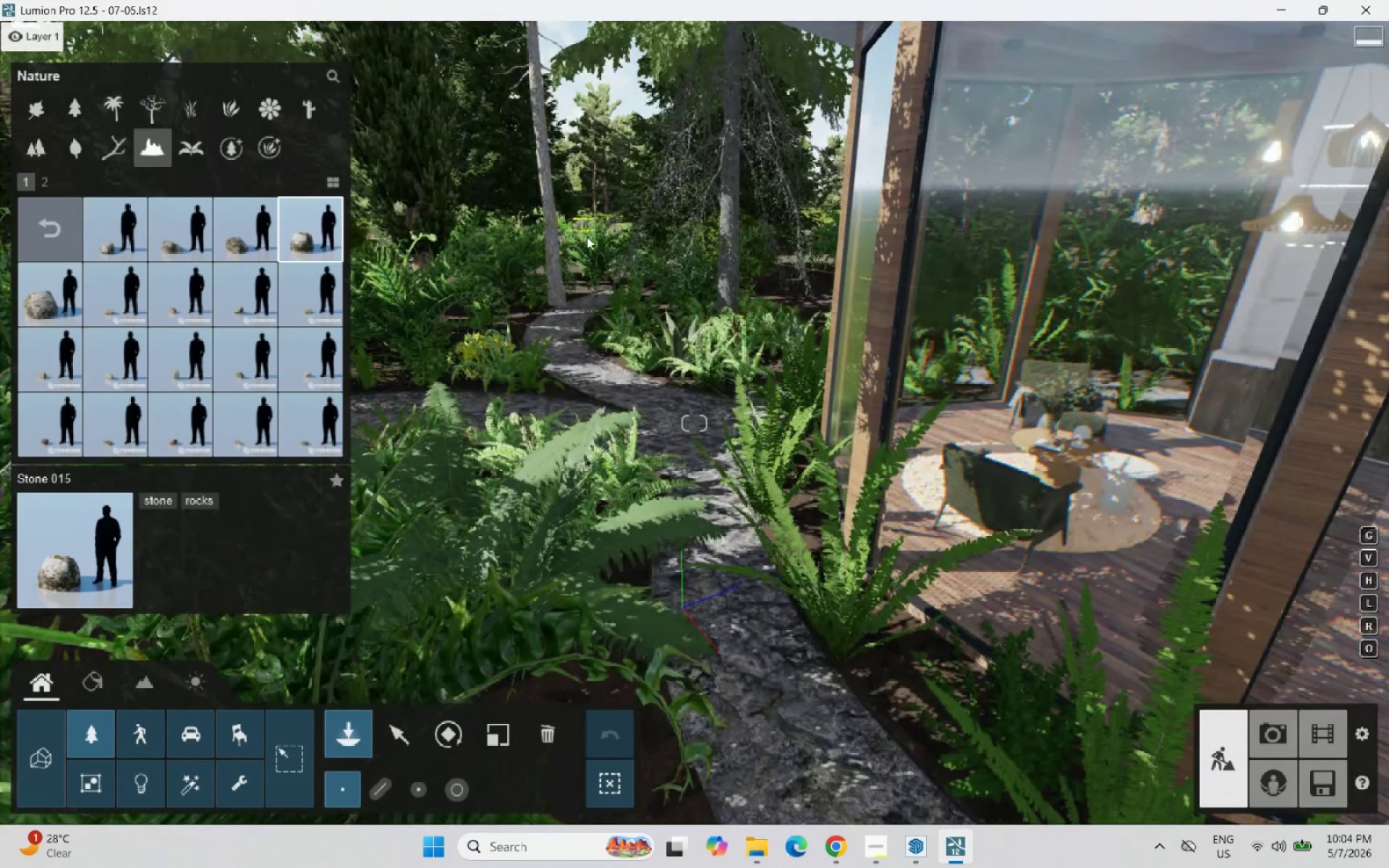 
left_click([587, 237])
 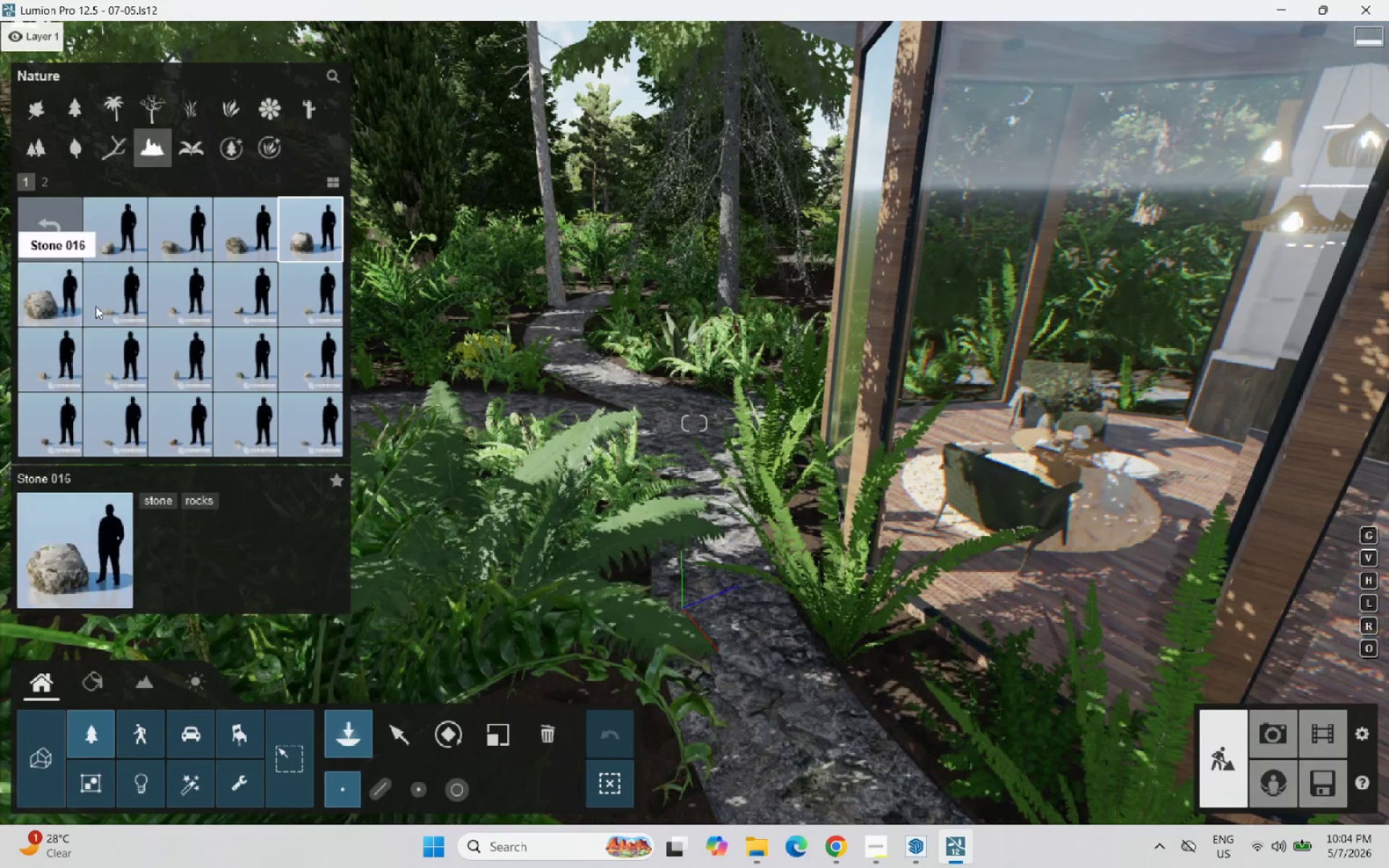 
left_click_drag(start_coordinate=[50, 300], to_coordinate=[59, 301])
 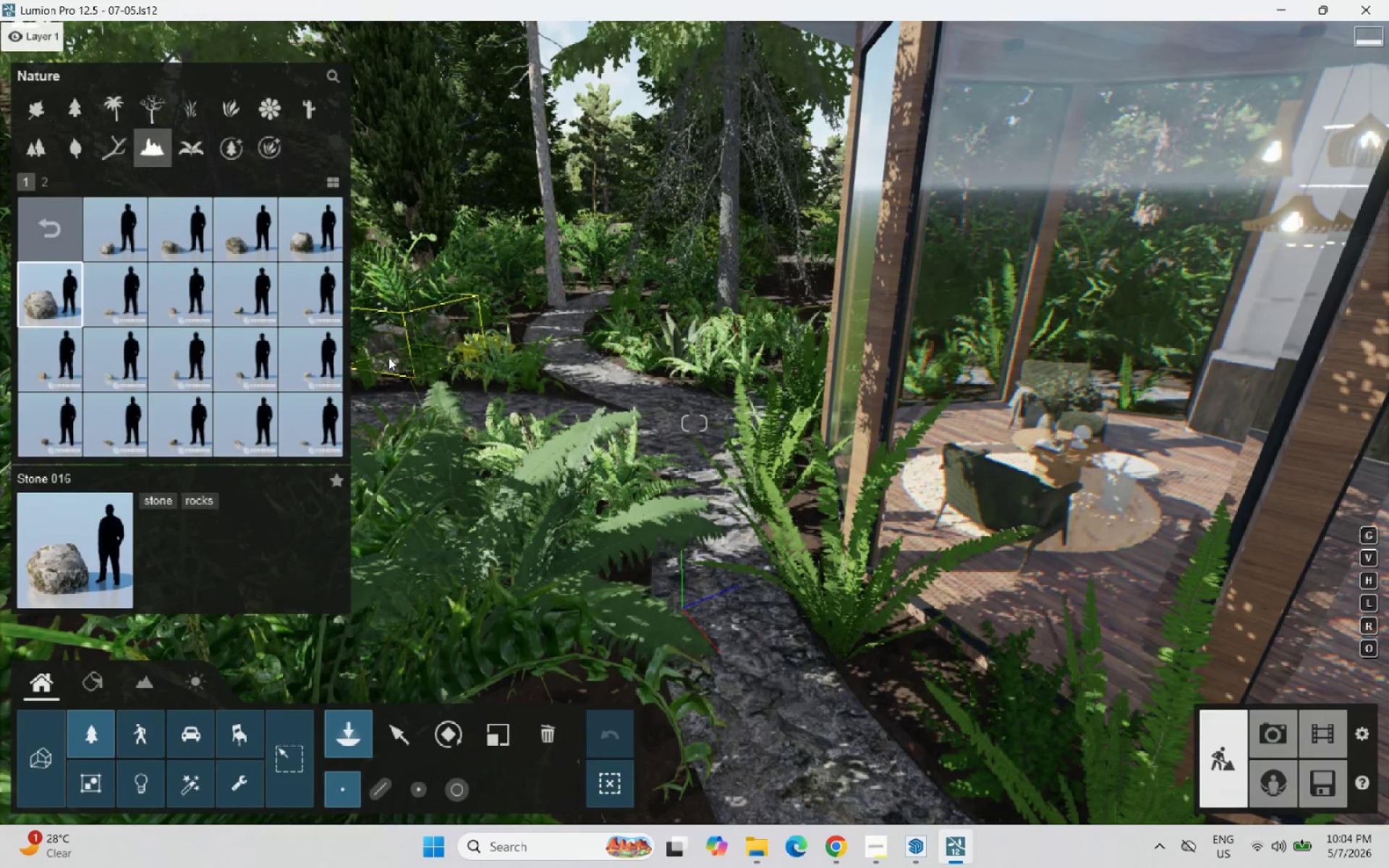 
left_click([388, 357])
 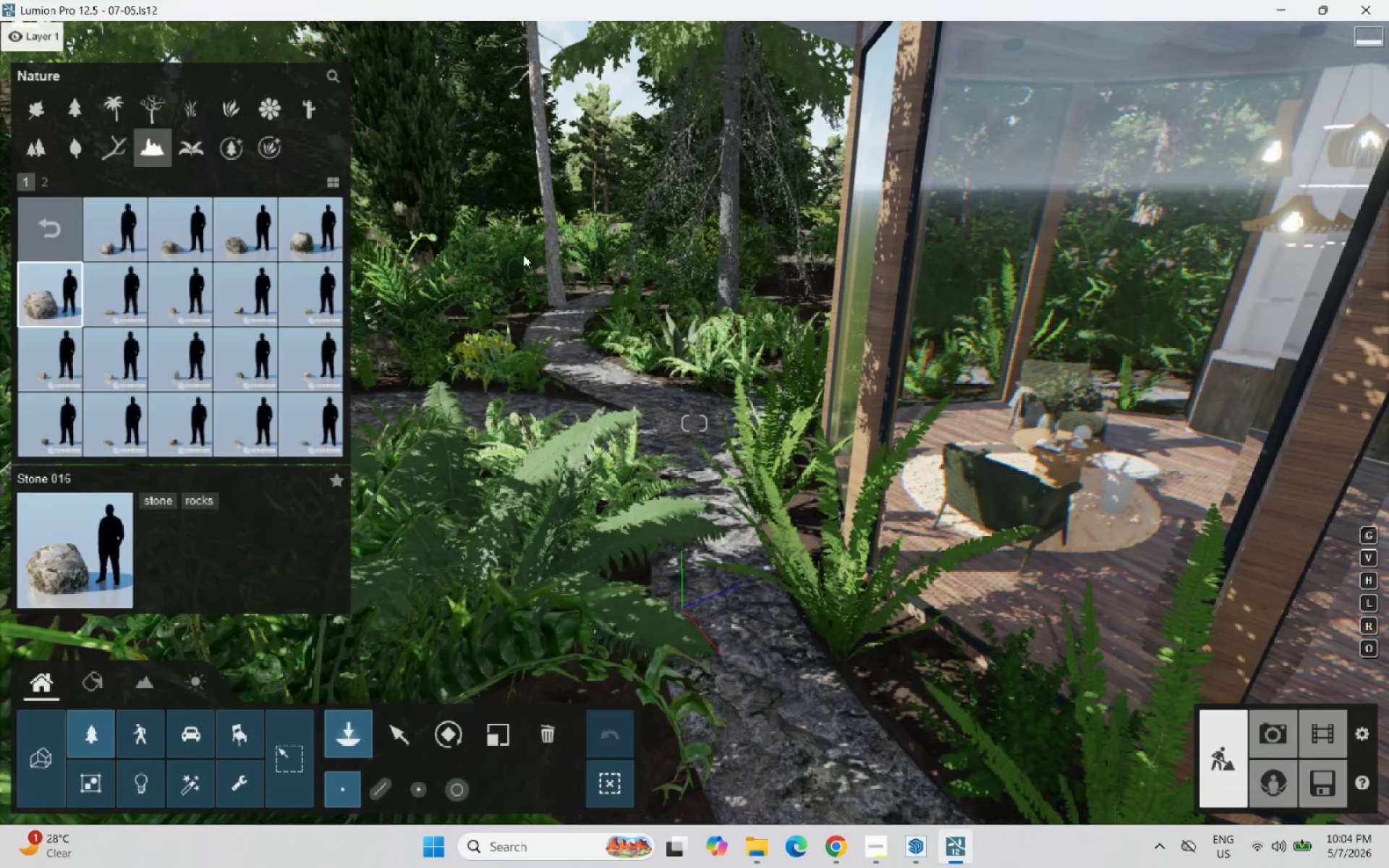 
scroll: coordinate [547, 216], scroll_direction: up, amount: 3.0
 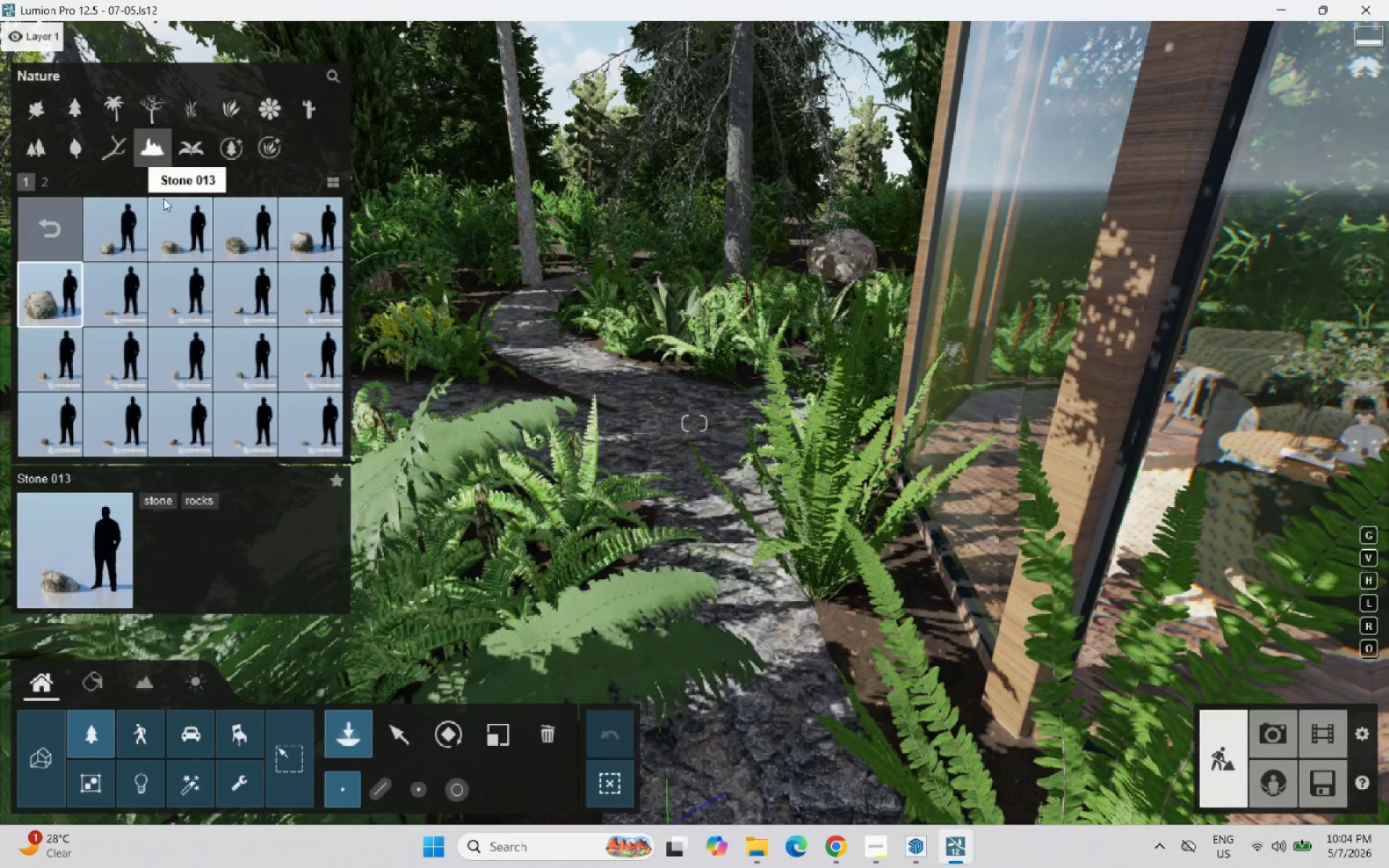 
left_click([35, 226])
 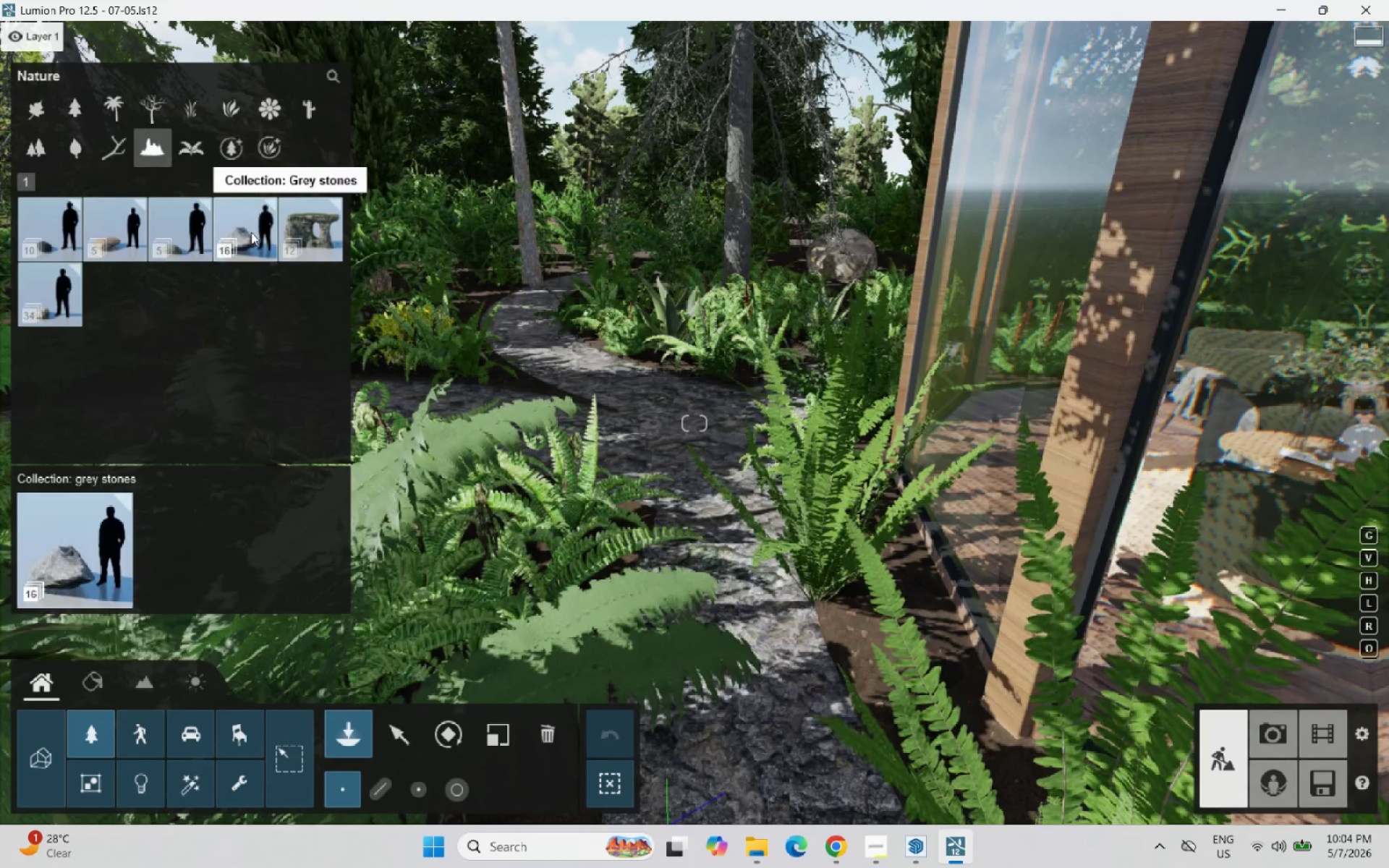 
left_click([171, 232])
 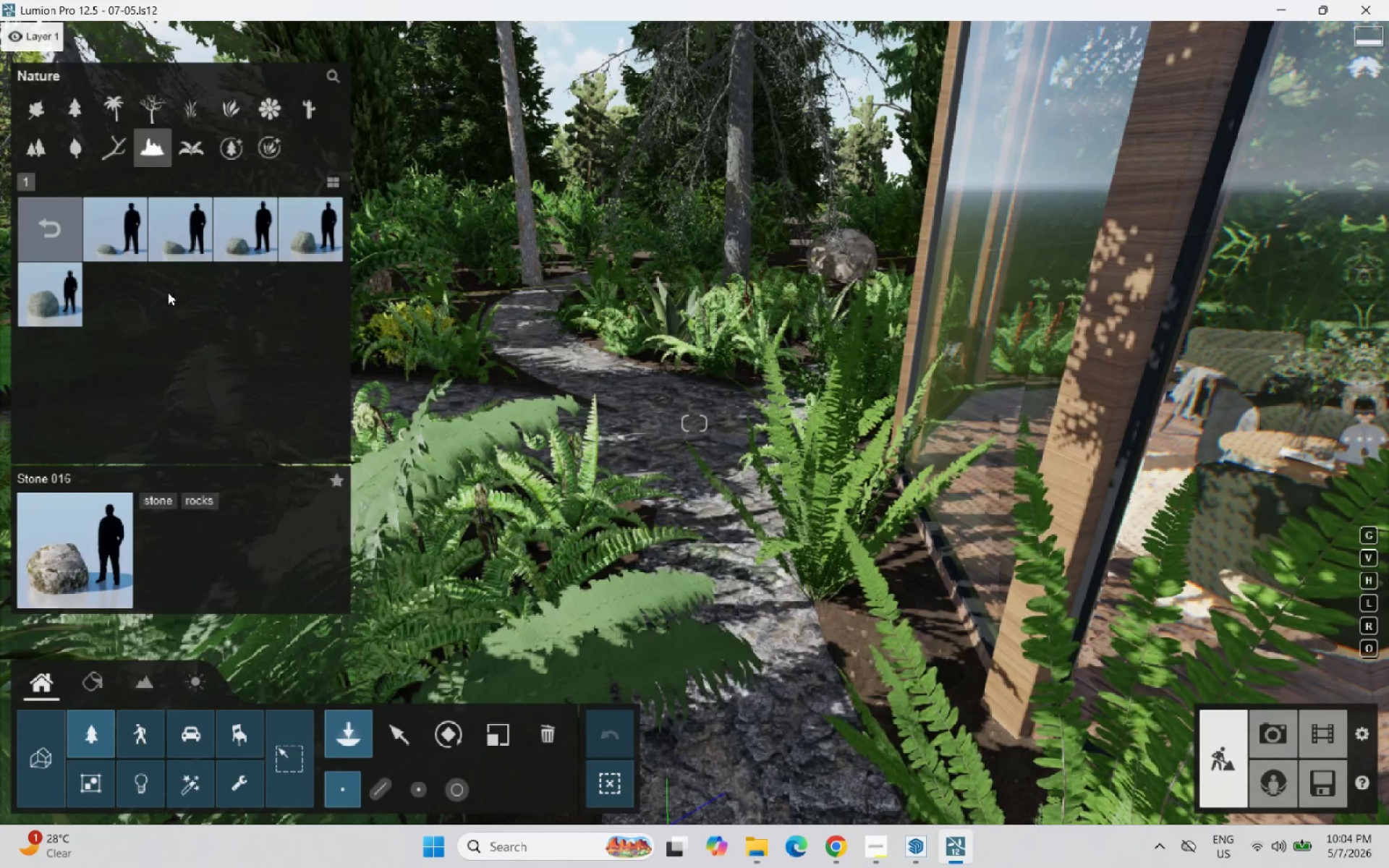 
left_click([45, 247])
 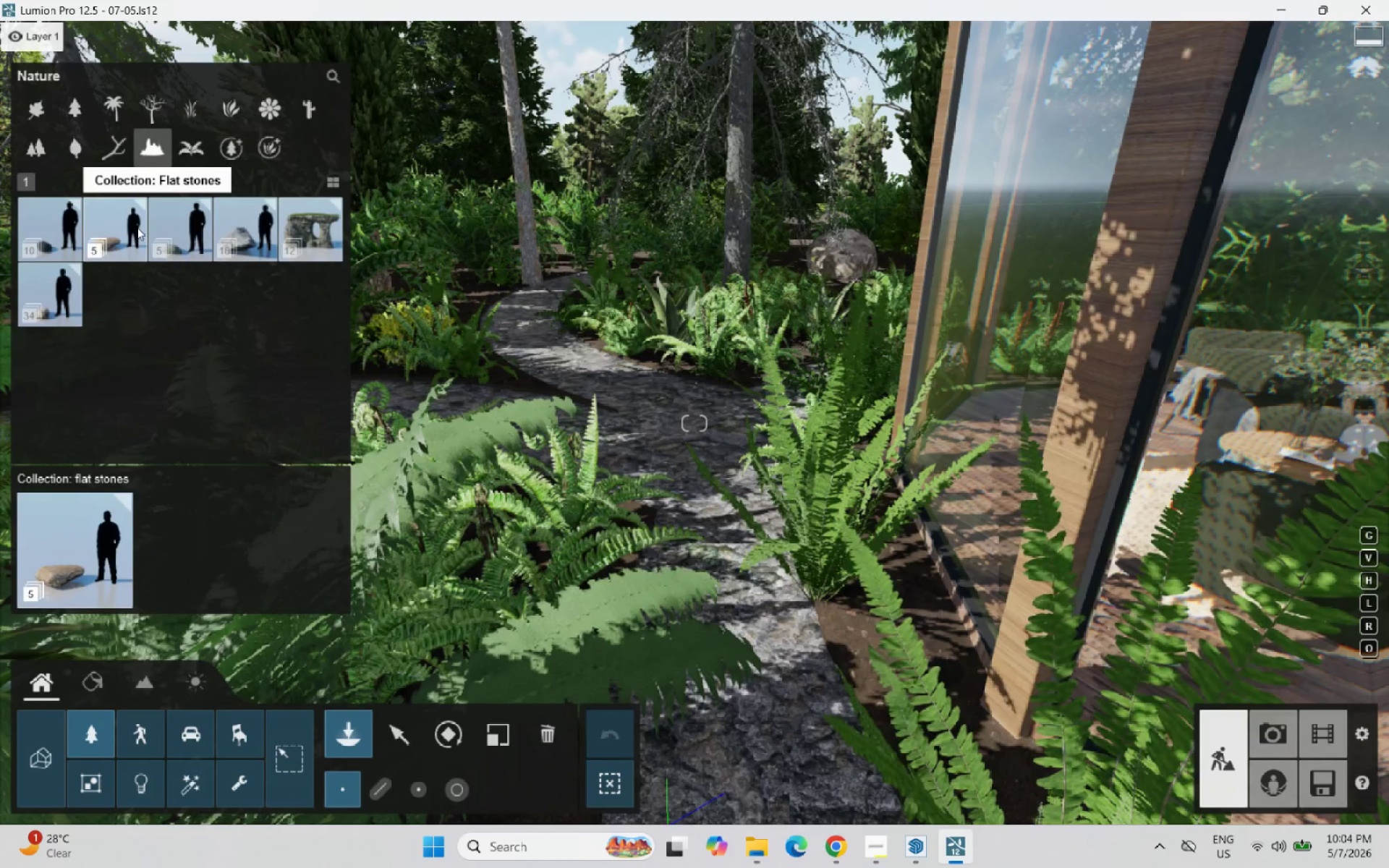 
left_click([109, 234])
 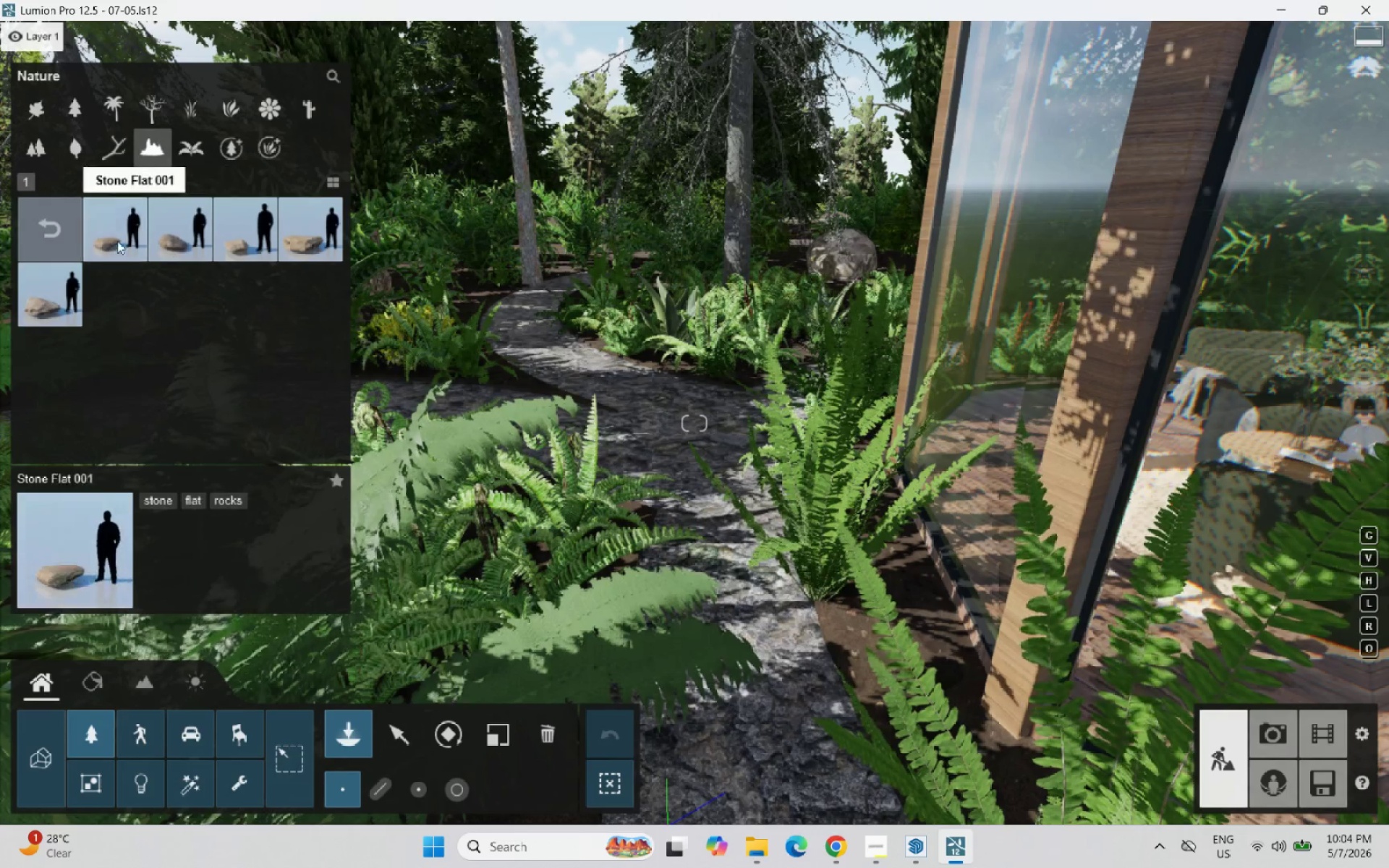 
left_click([298, 232])
 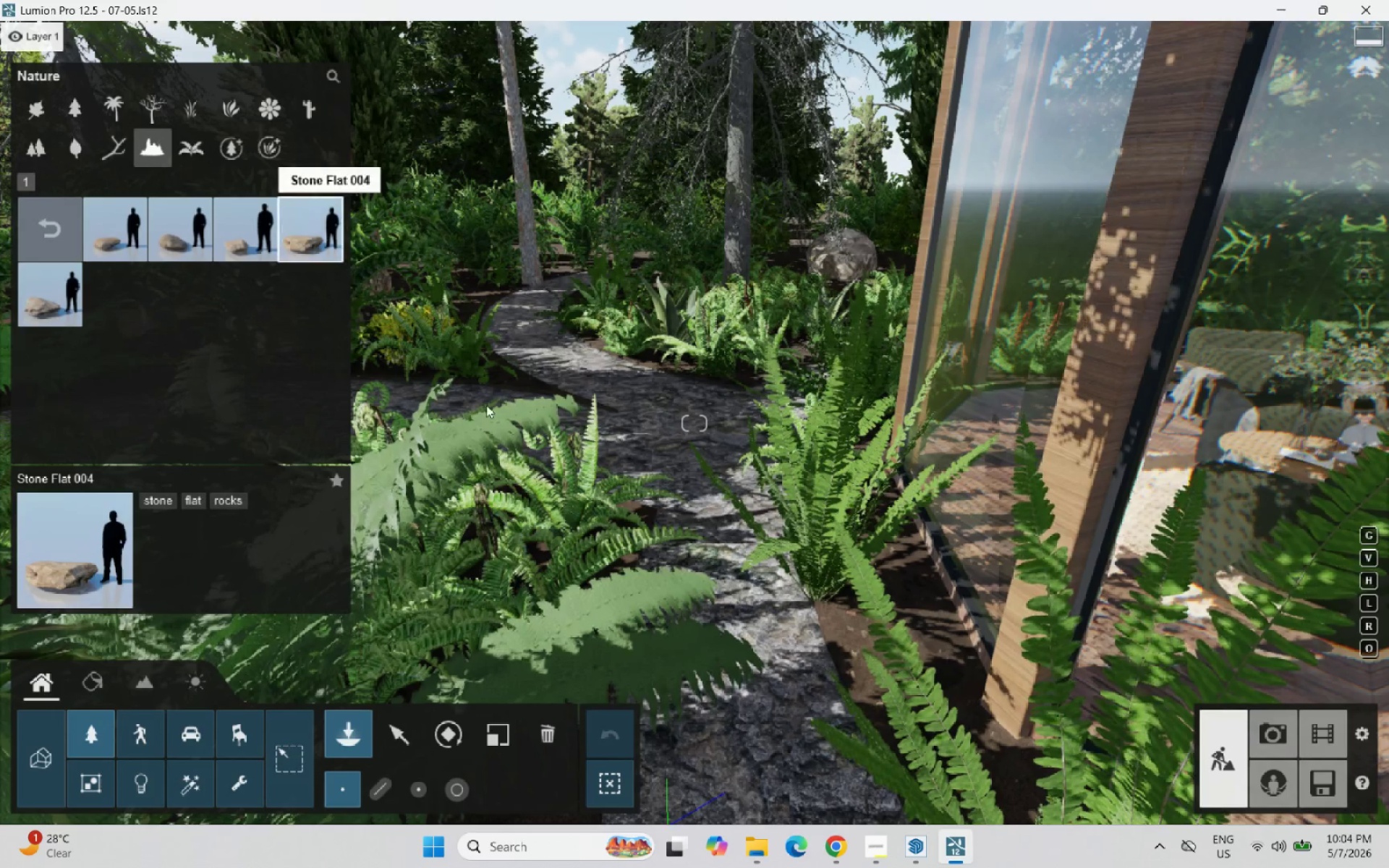 
scroll: coordinate [619, 302], scroll_direction: down, amount: 14.0
 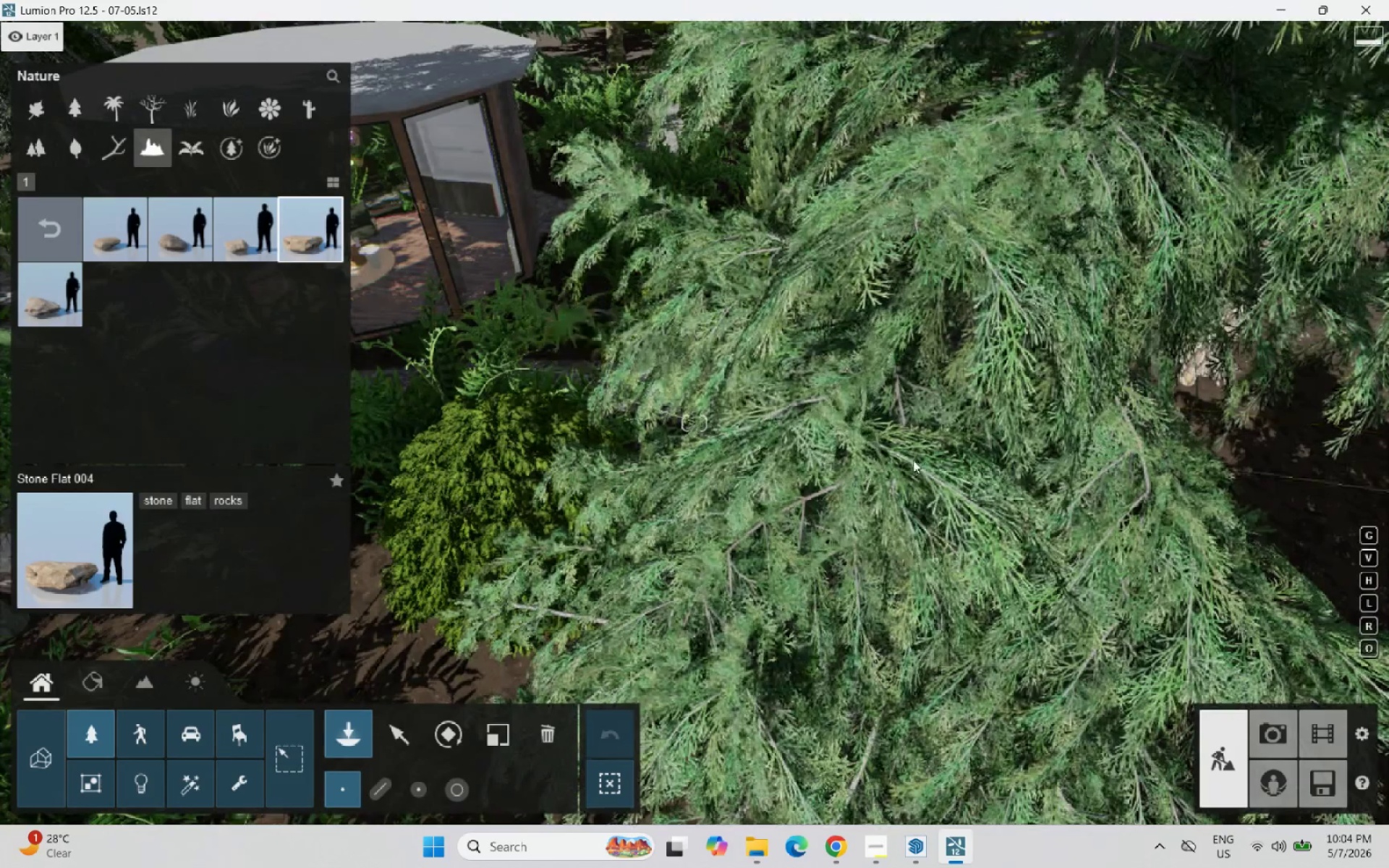 
left_click([1154, 506])
 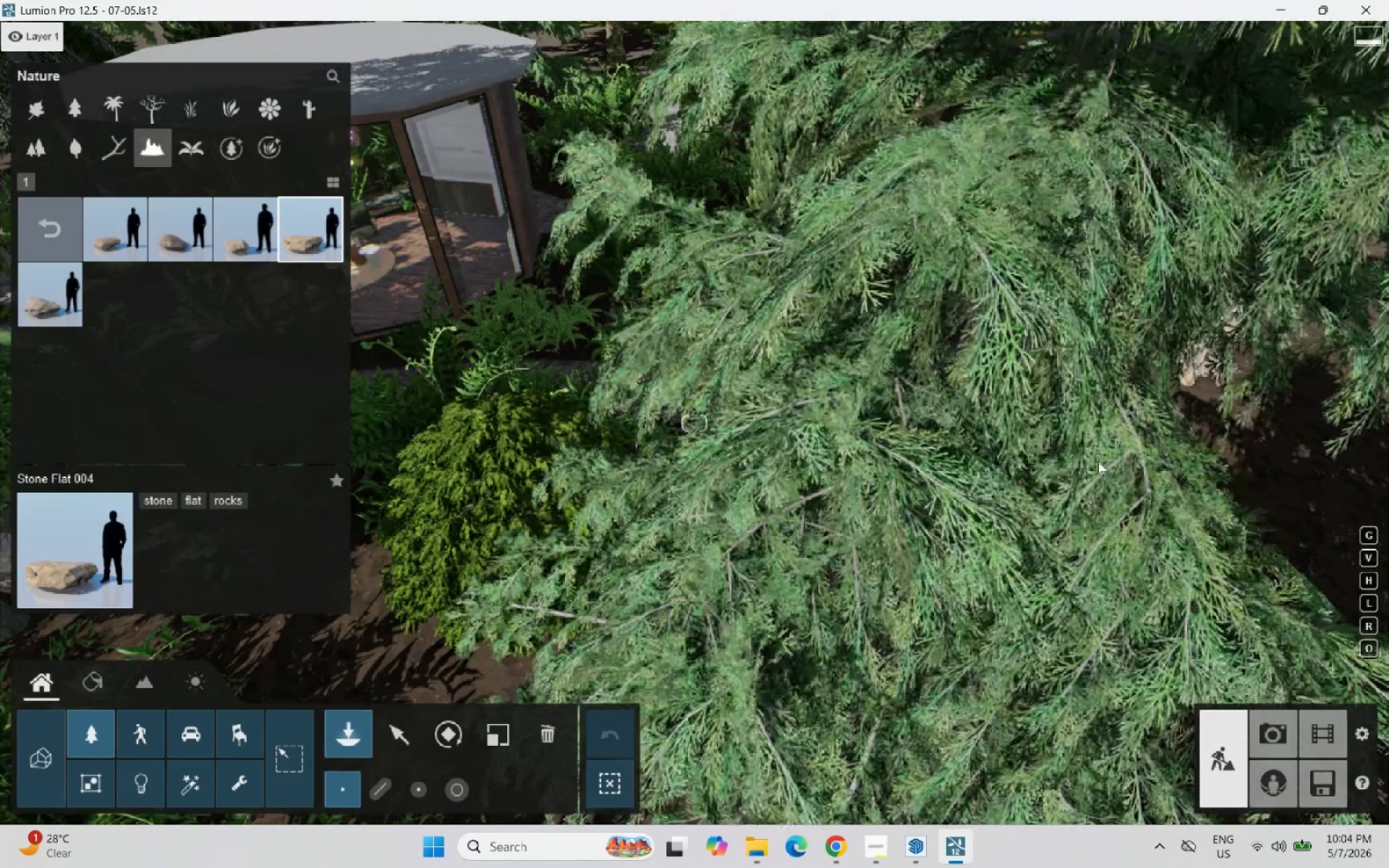 
right_click([1080, 442])
 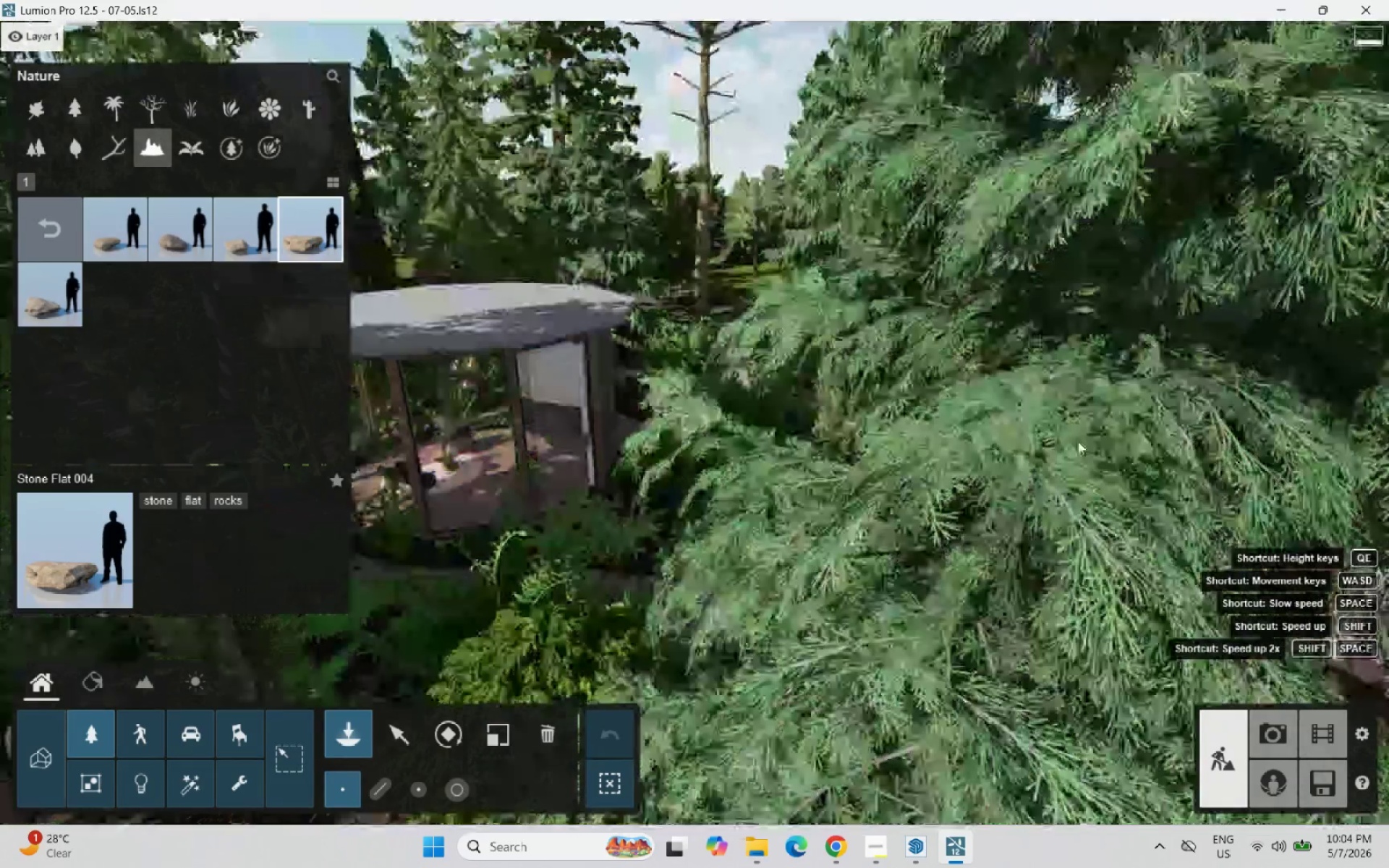 
scroll: coordinate [756, 548], scroll_direction: up, amount: 5.0
 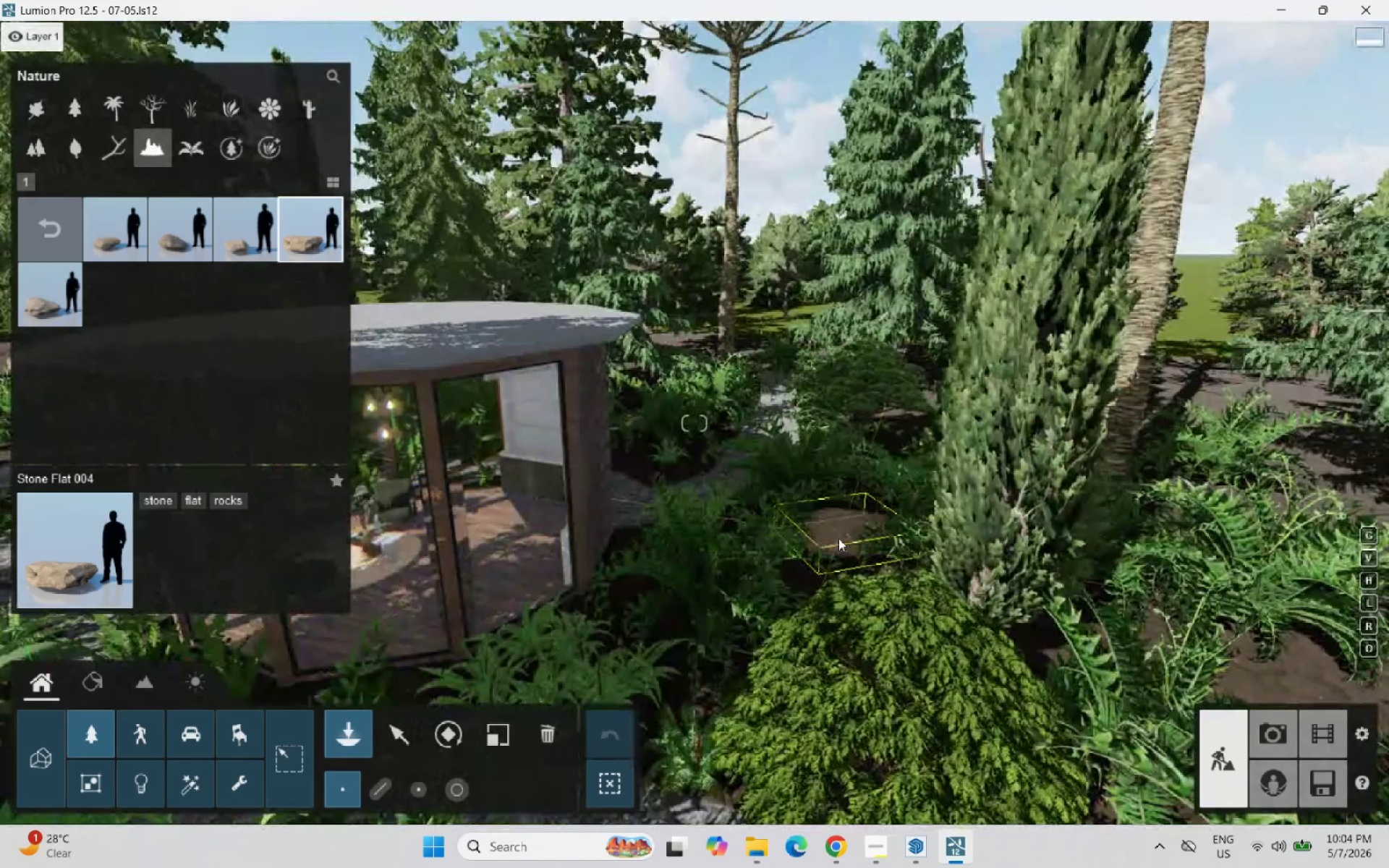 
left_click([829, 535])
 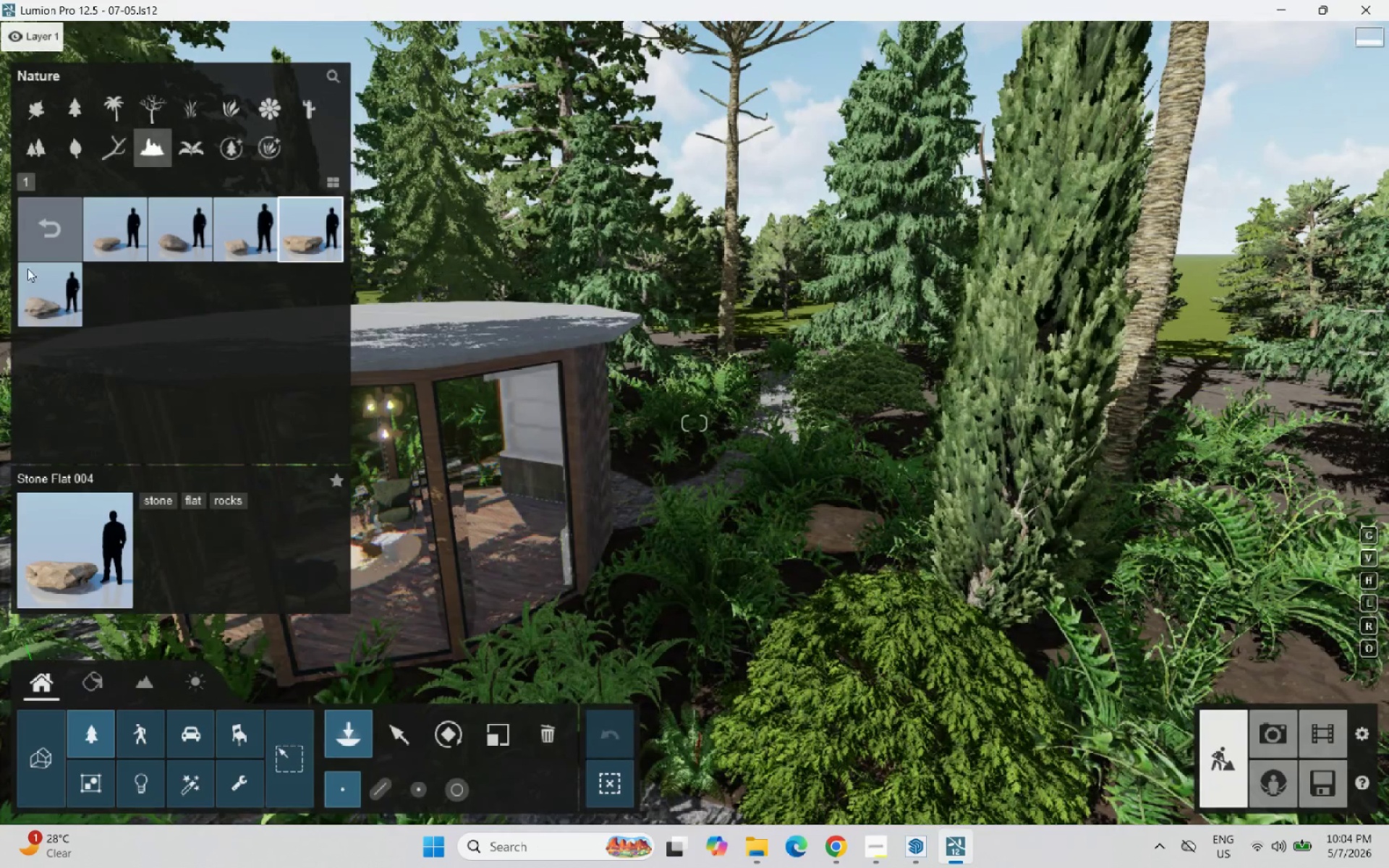 
left_click([46, 231])
 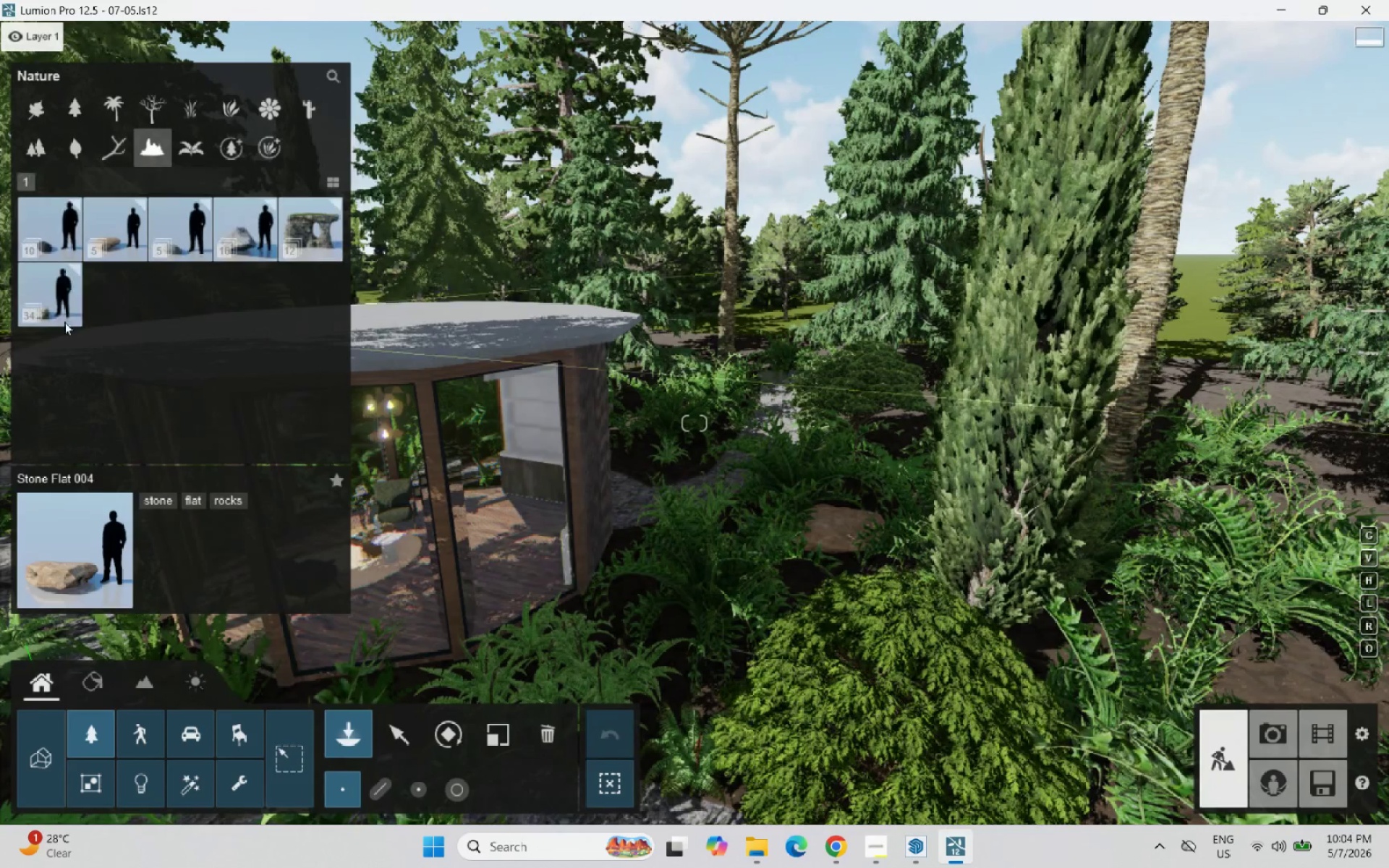 
left_click([46, 307])
 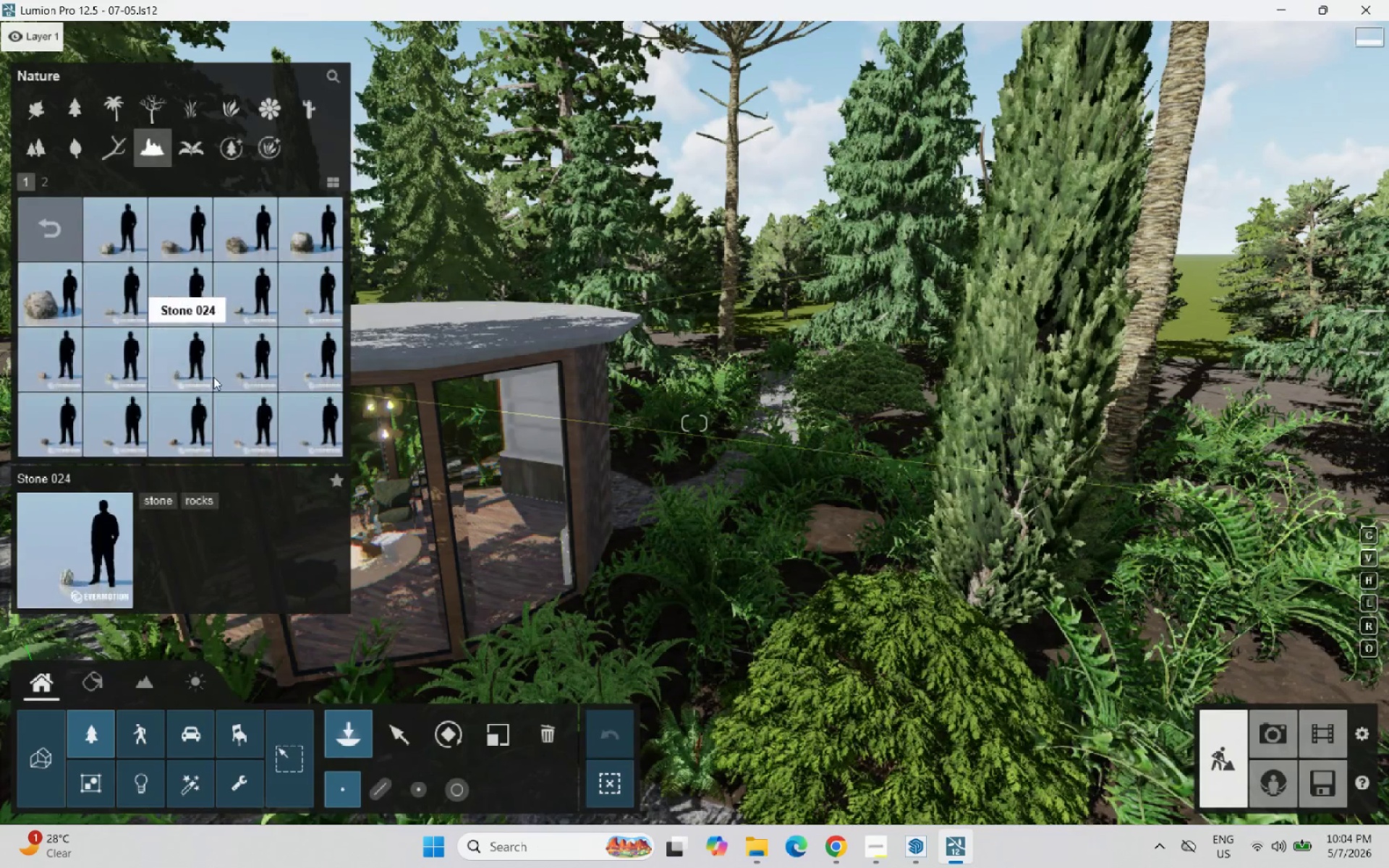 
scroll: coordinate [218, 373], scroll_direction: down, amount: 1.0
 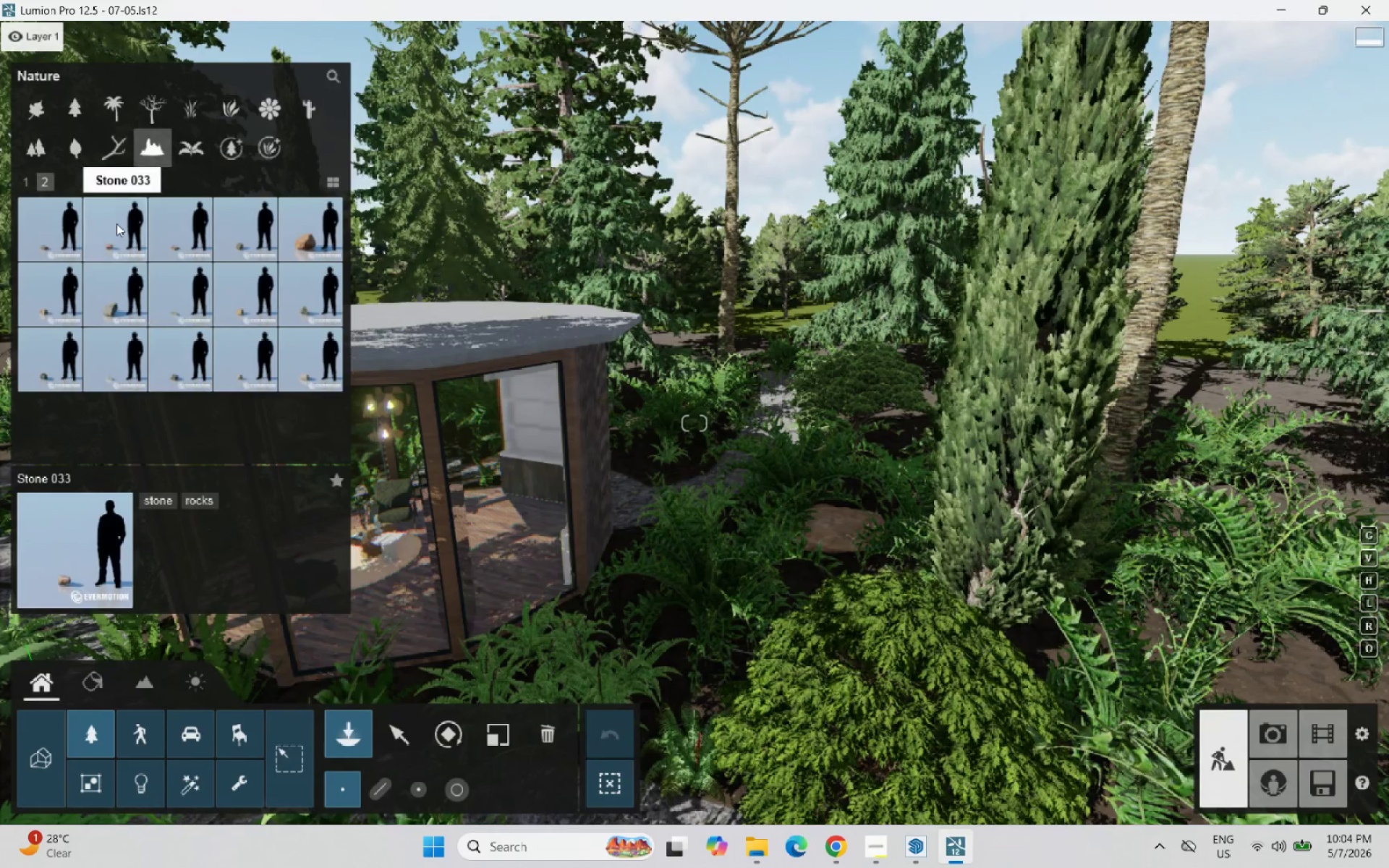 
scroll: coordinate [118, 235], scroll_direction: up, amount: 1.0
 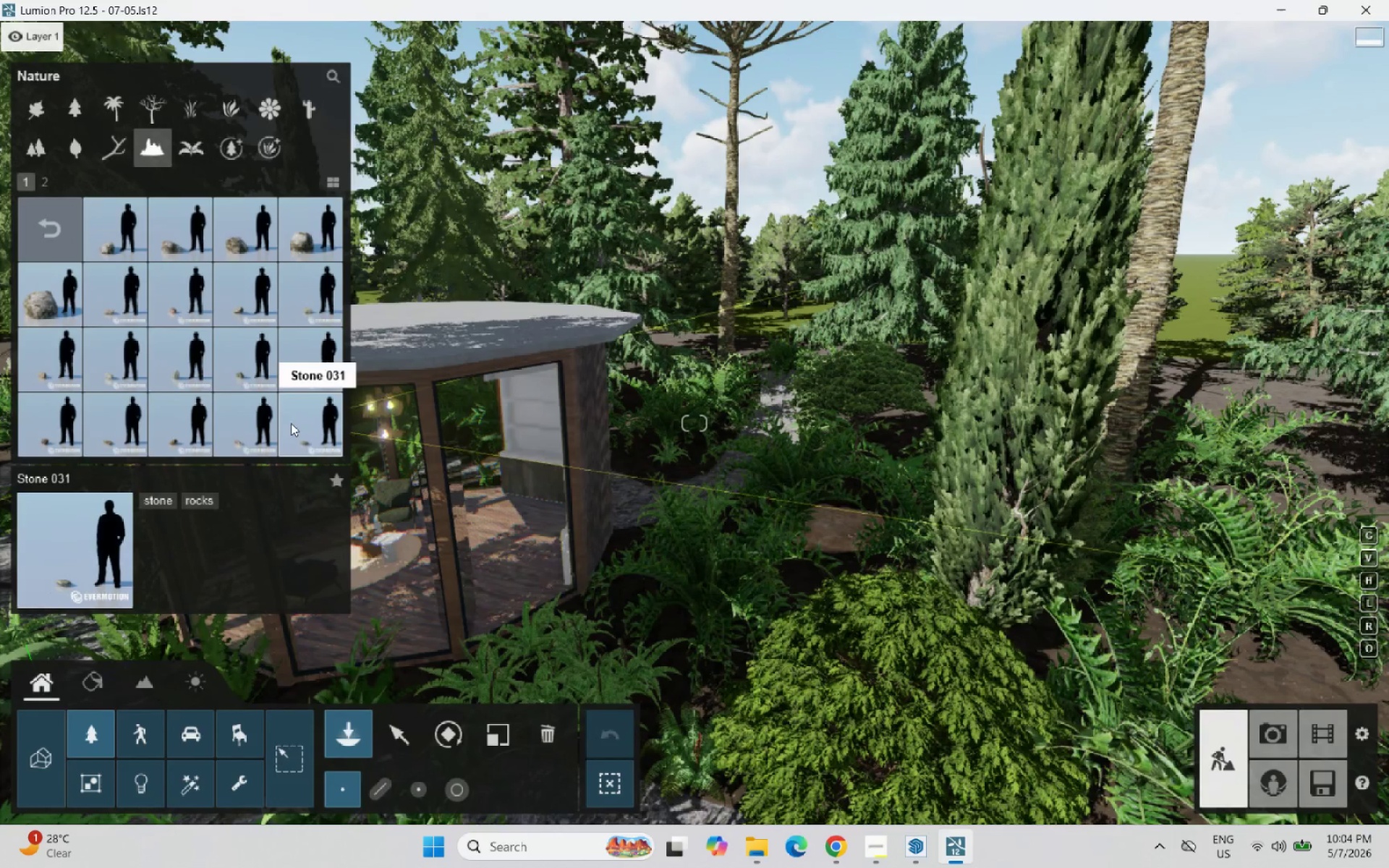 
left_click([37, 299])
 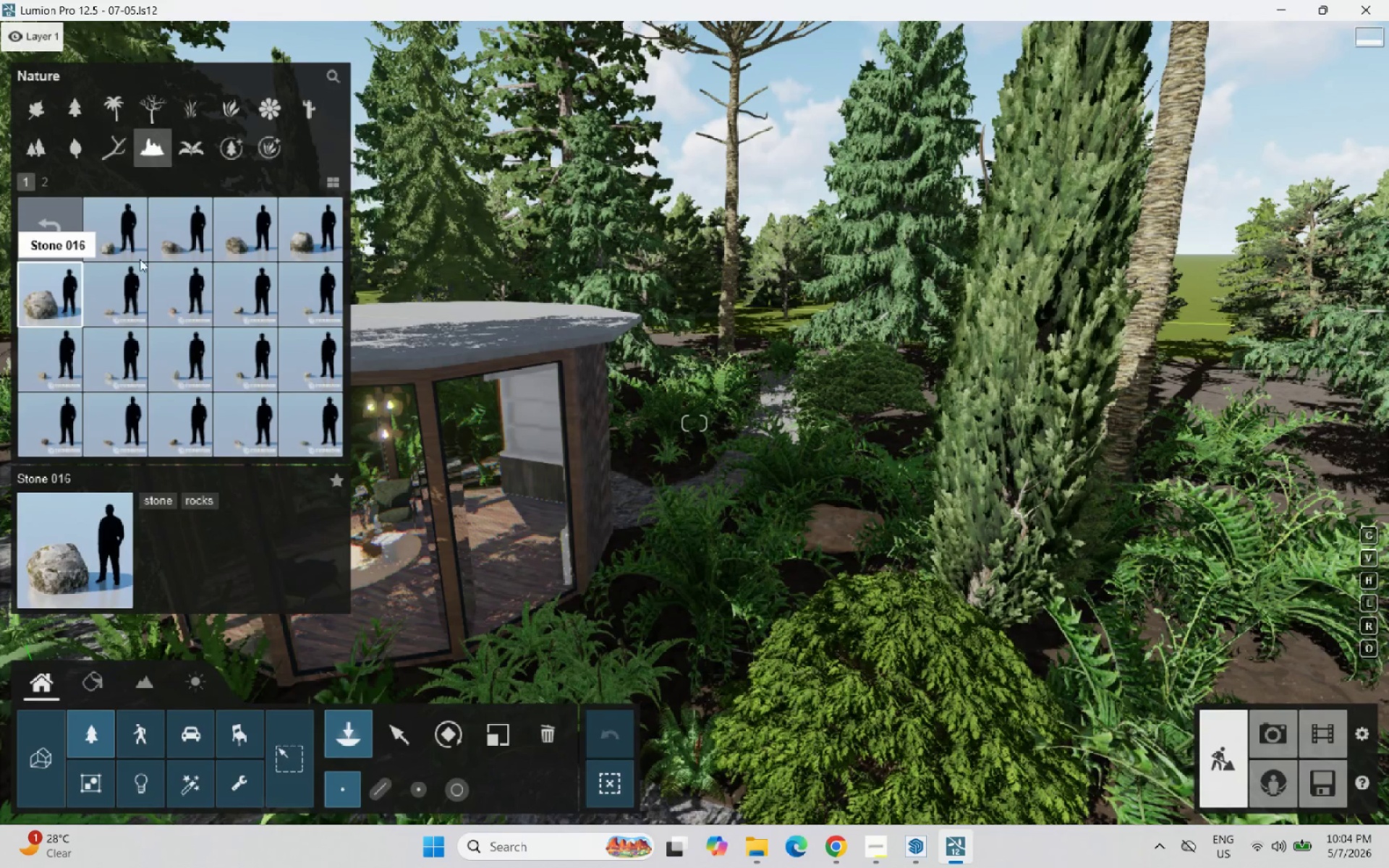 
left_click([196, 235])
 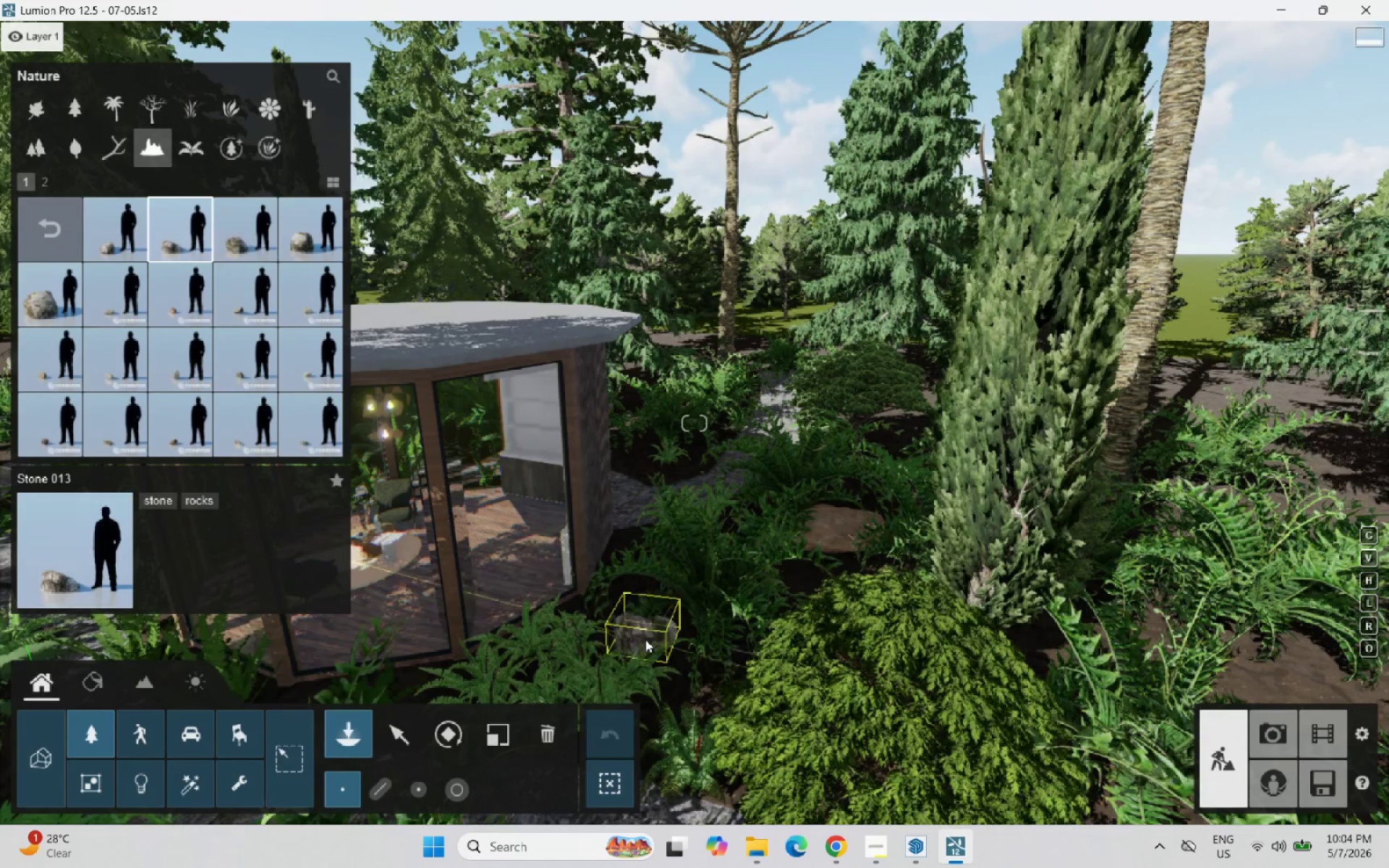 
left_click([644, 632])
 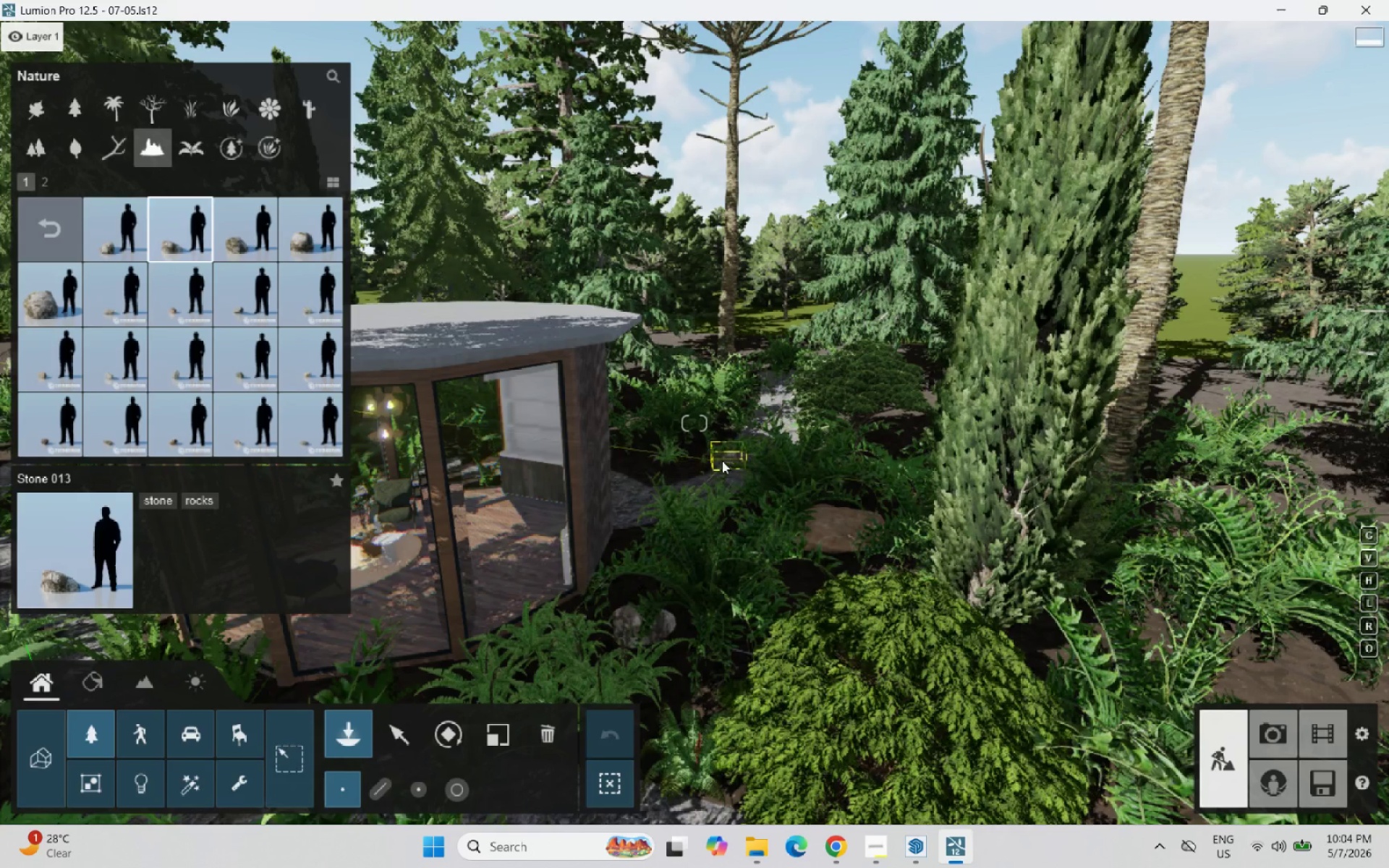 
left_click([698, 463])
 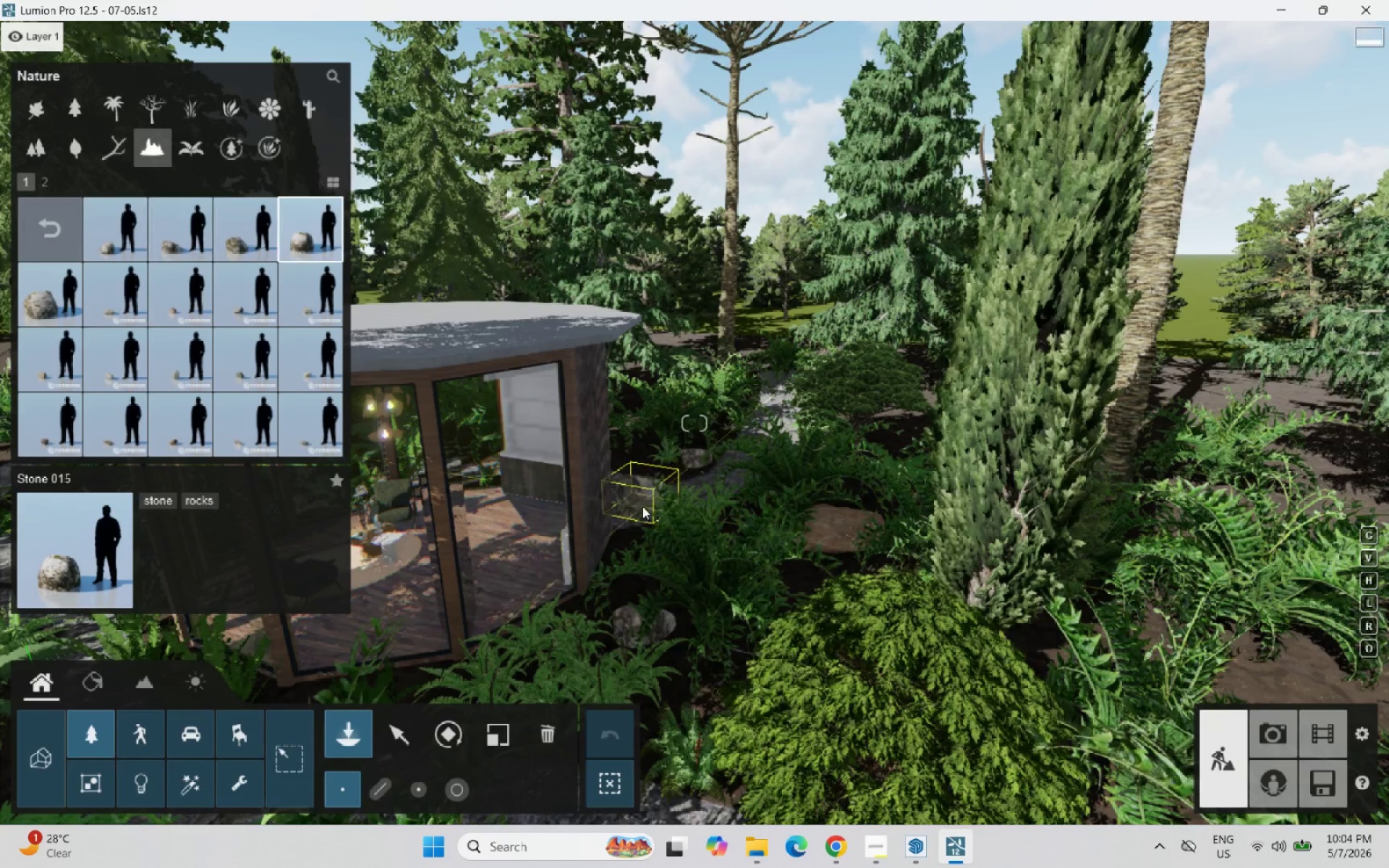 
left_click([643, 451])
 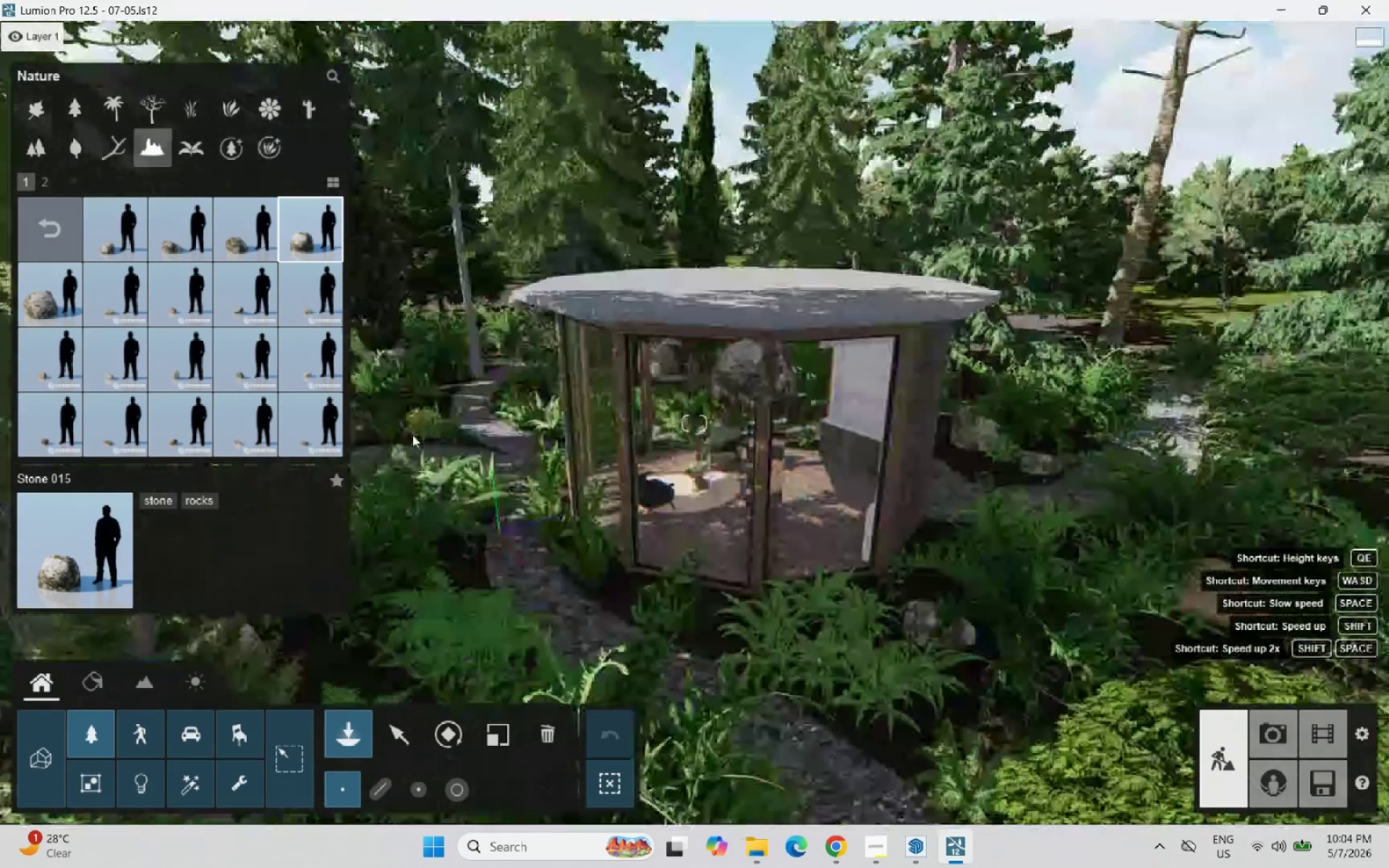 
scroll: coordinate [900, 527], scroll_direction: up, amount: 4.0
 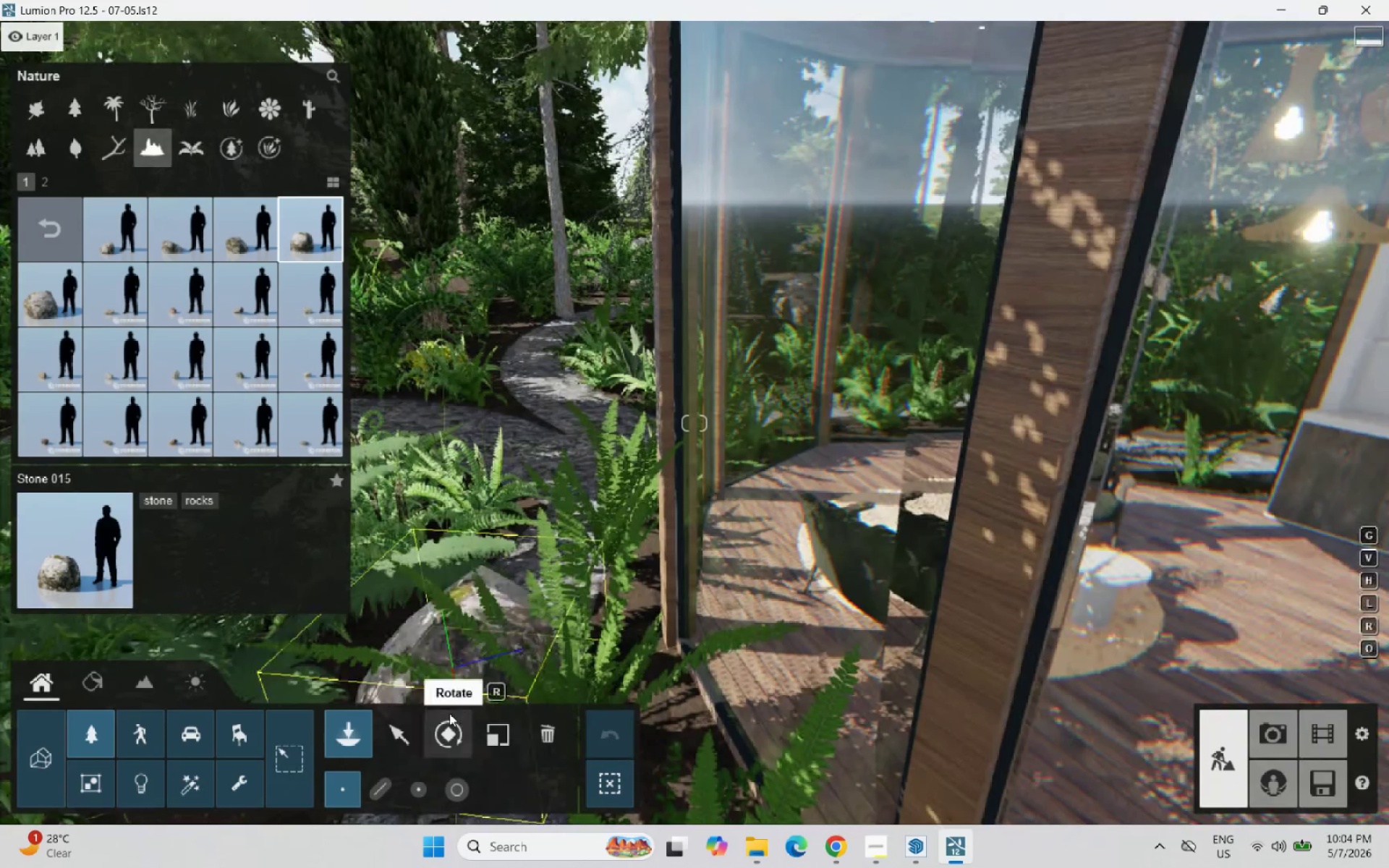 
left_click([407, 726])
 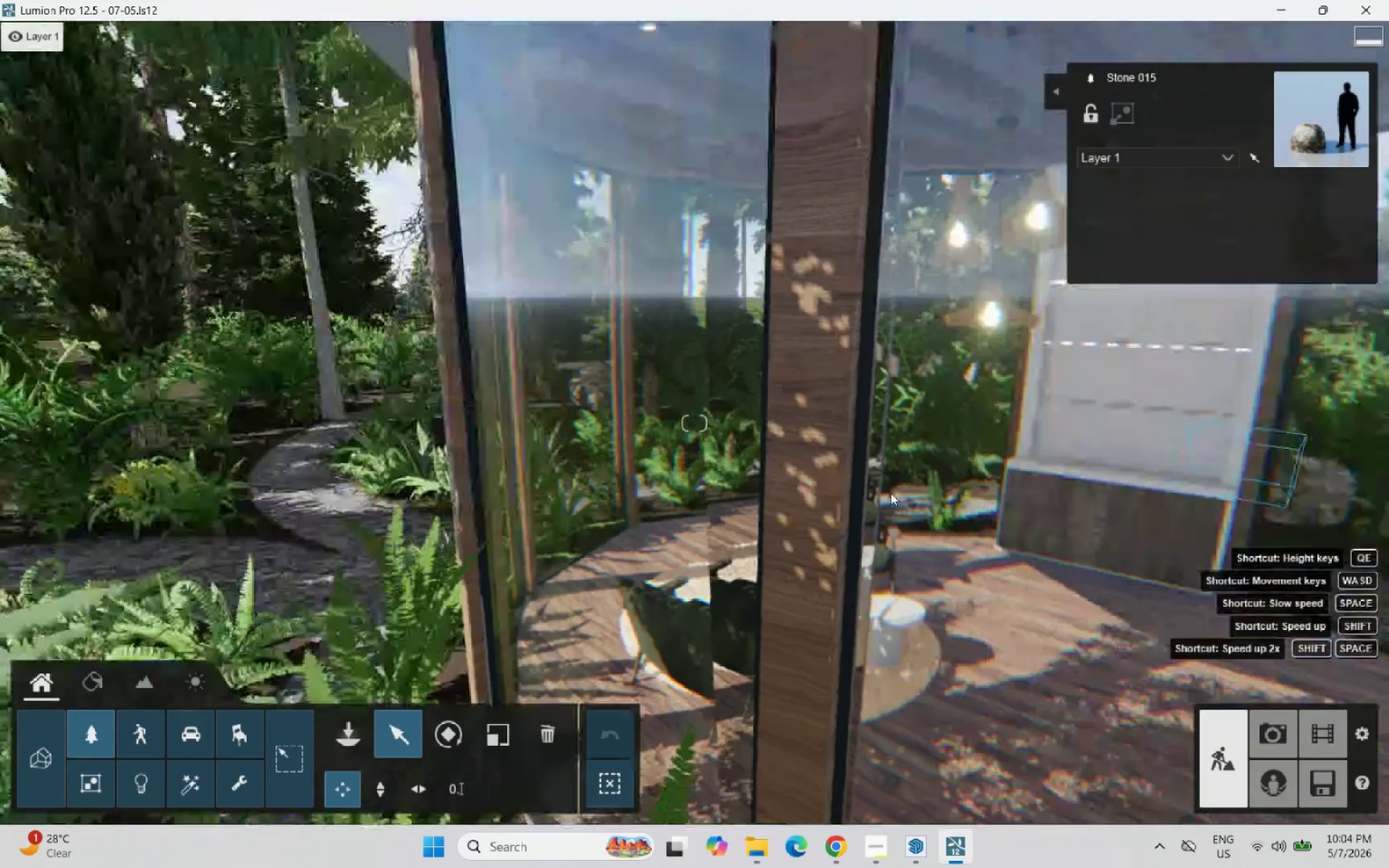 
scroll: coordinate [518, 420], scroll_direction: up, amount: 12.0
 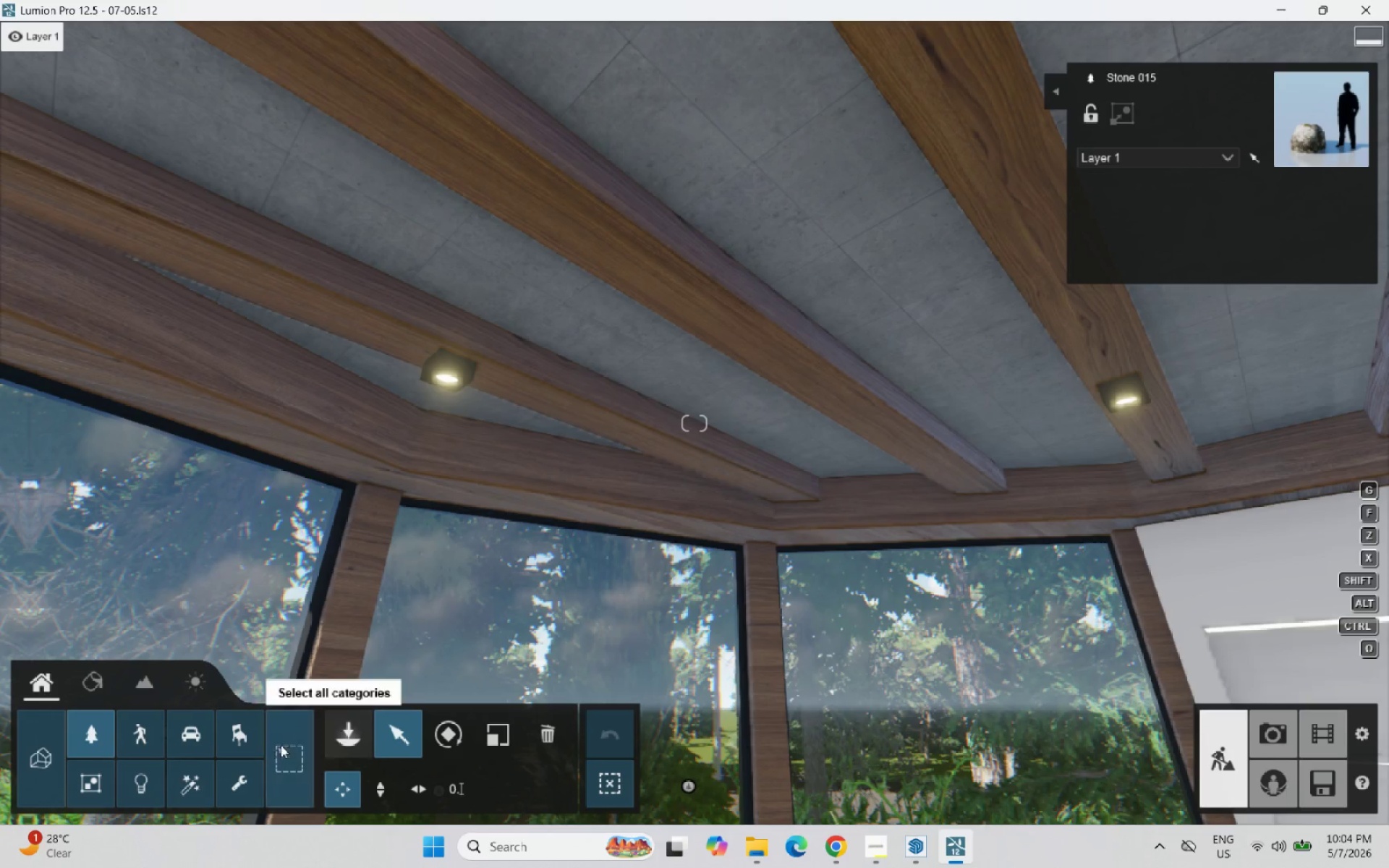 
left_click([149, 772])
 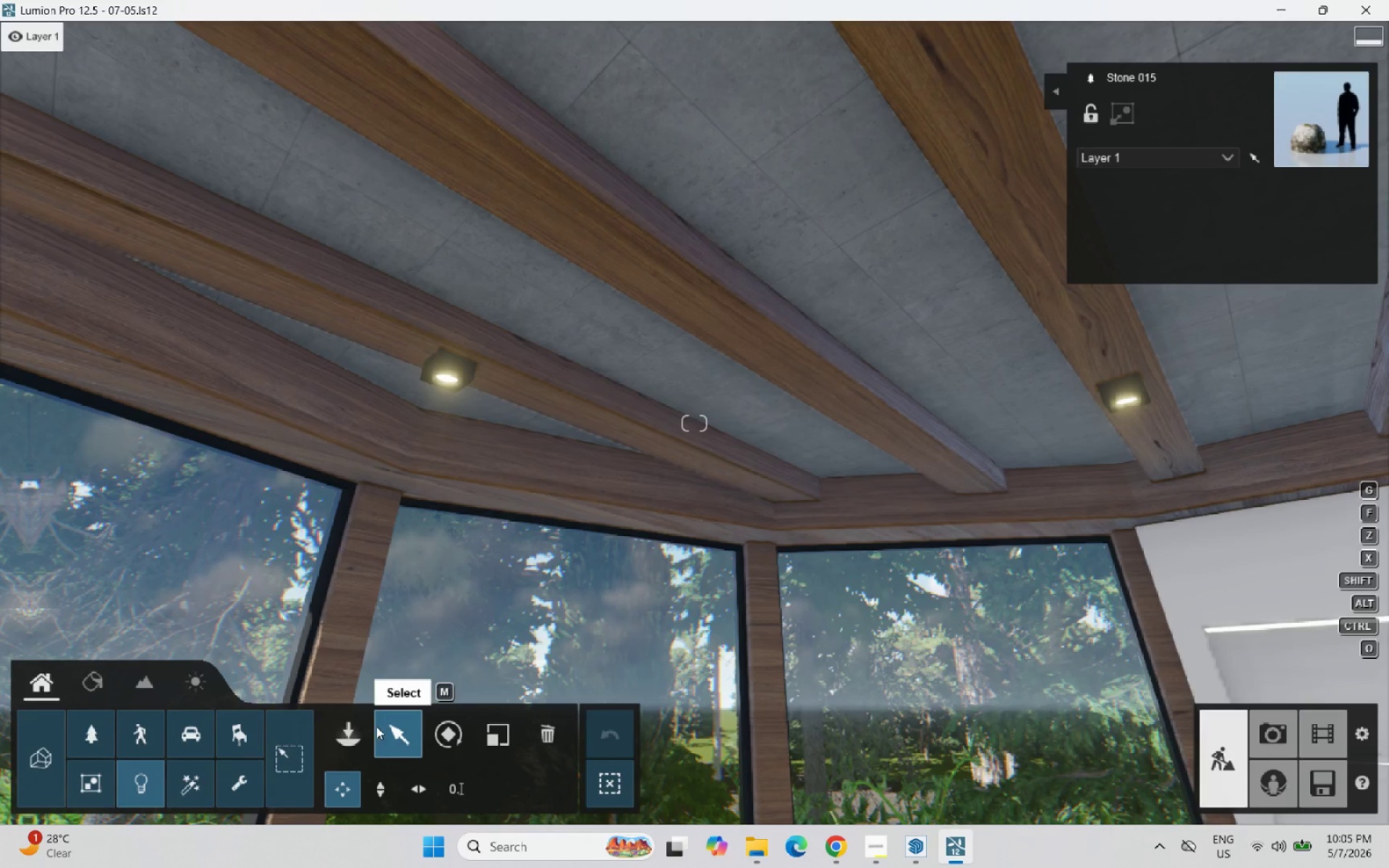 
left_click([366, 728])
 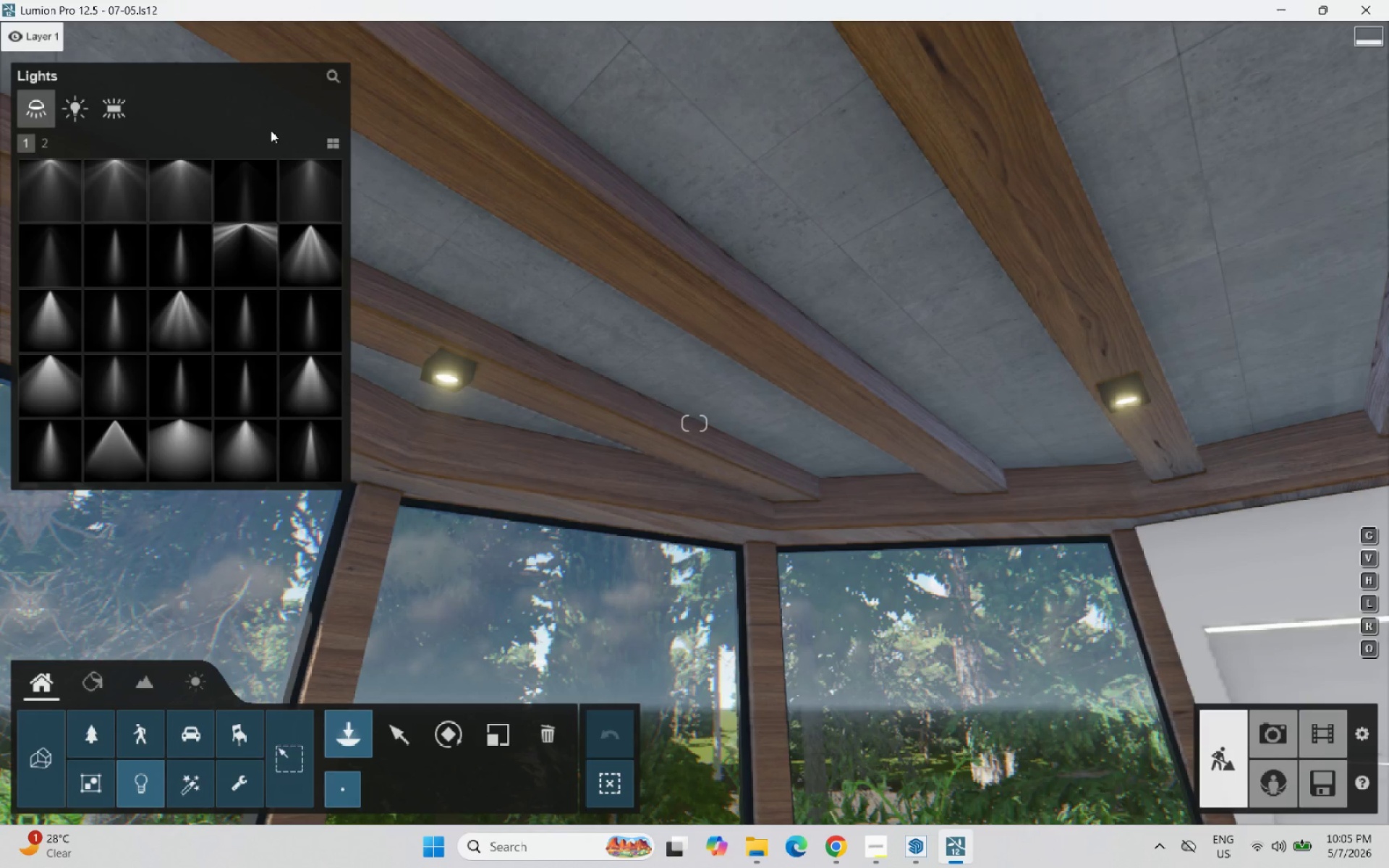 
left_click([188, 177])
 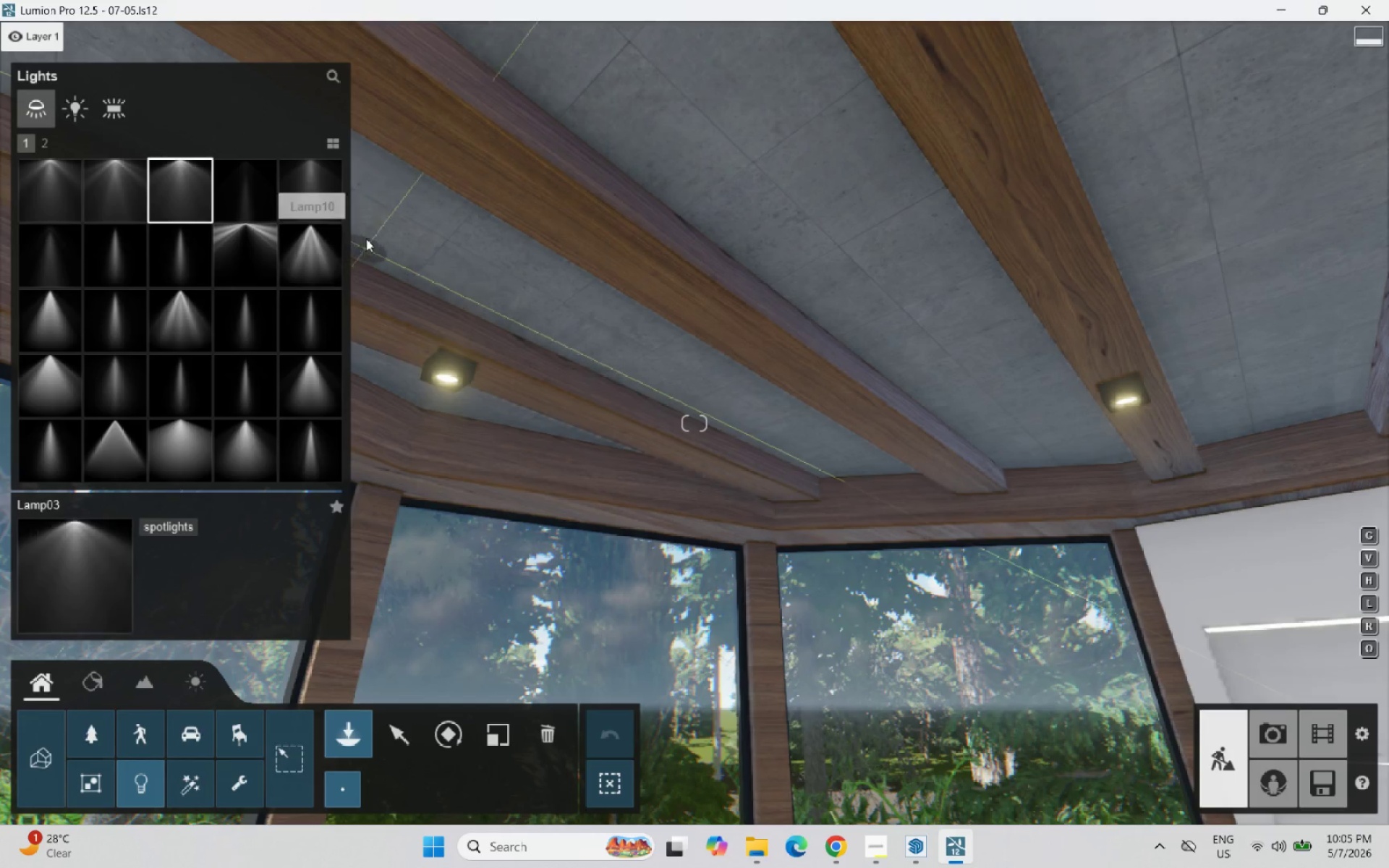 
left_click([329, 192])
 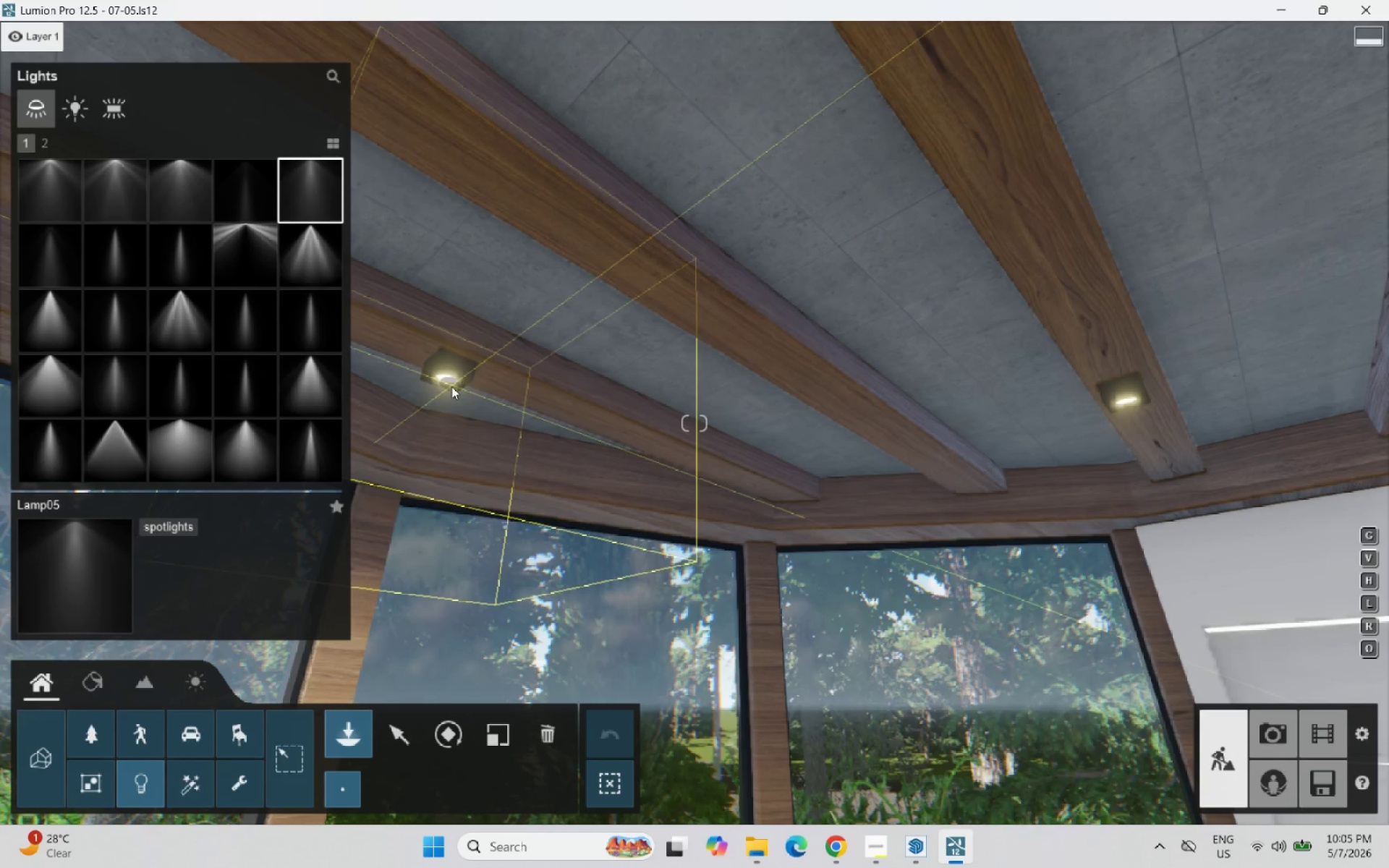 
left_click([453, 384])
 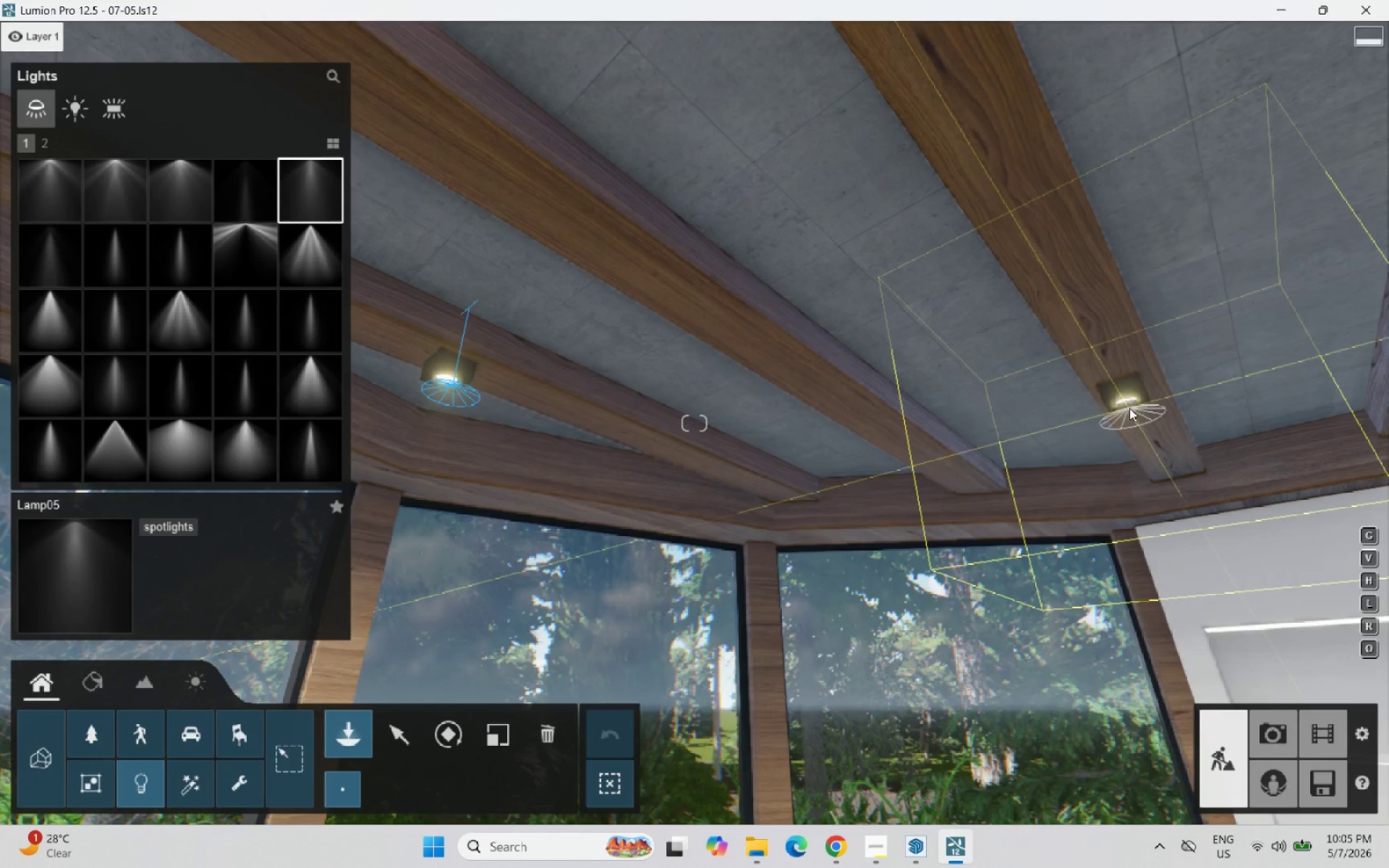 
left_click([1129, 404])
 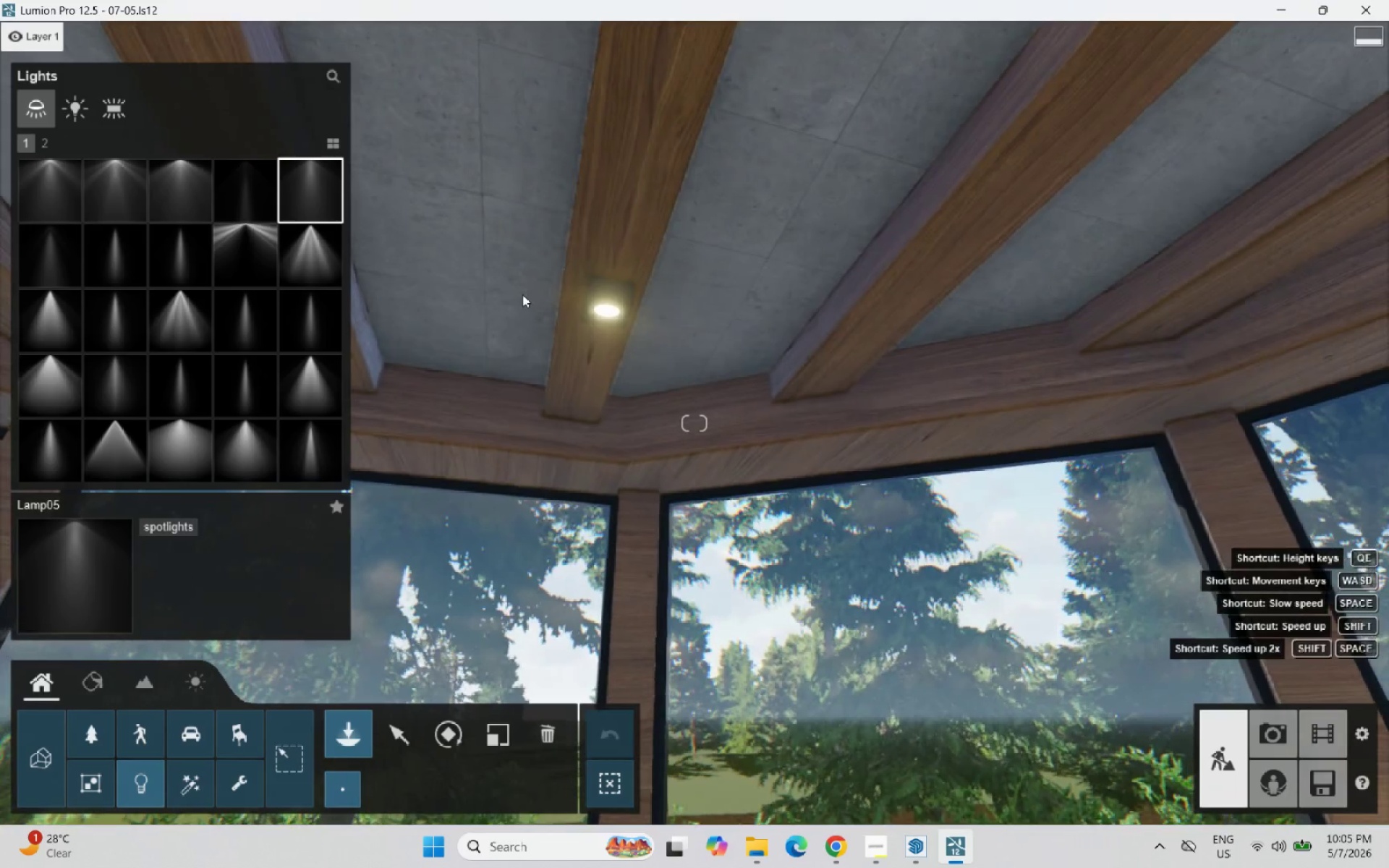 
left_click([611, 312])
 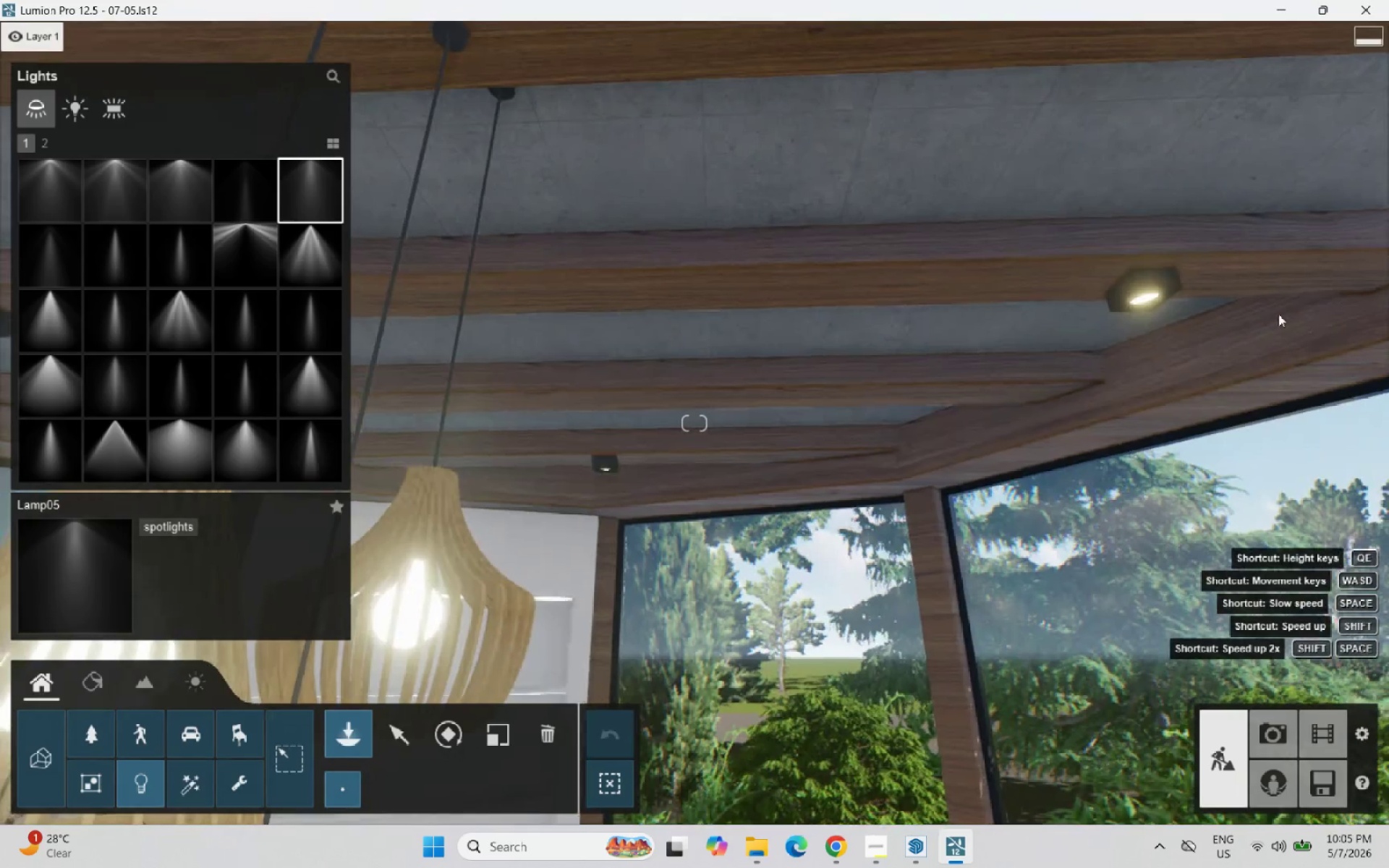 
left_click([1150, 302])
 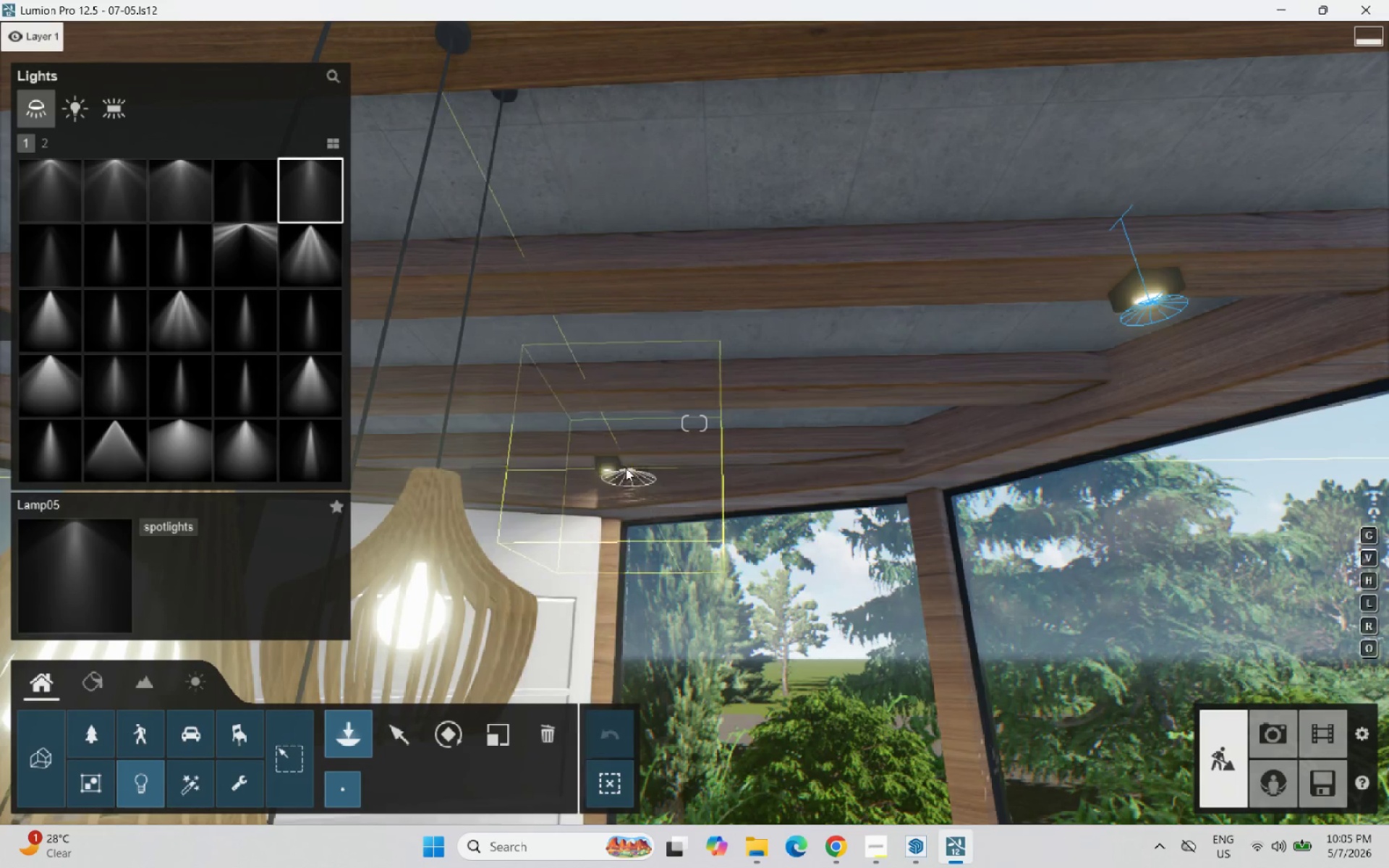 
left_click([612, 472])
 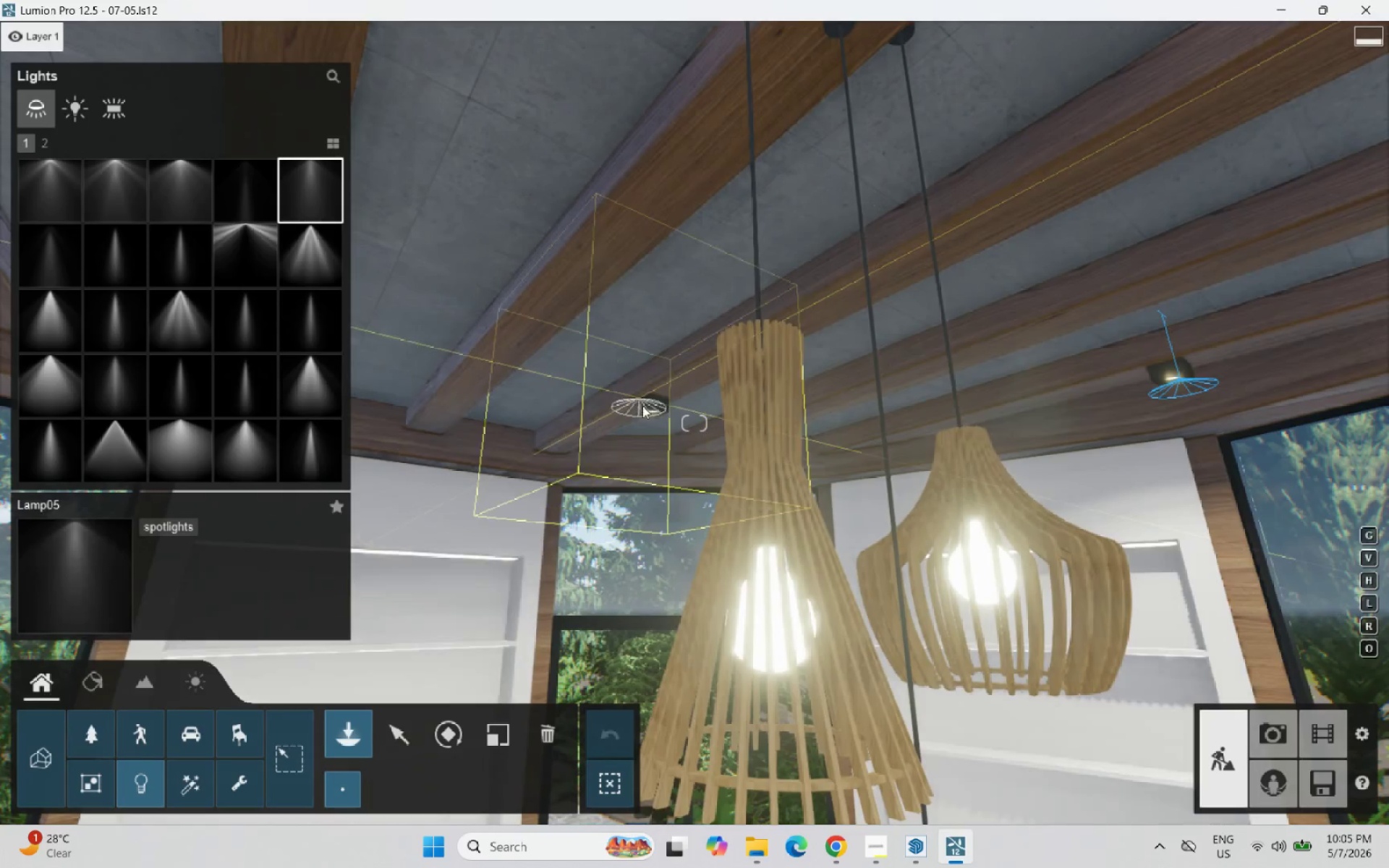 
left_click([655, 410])
 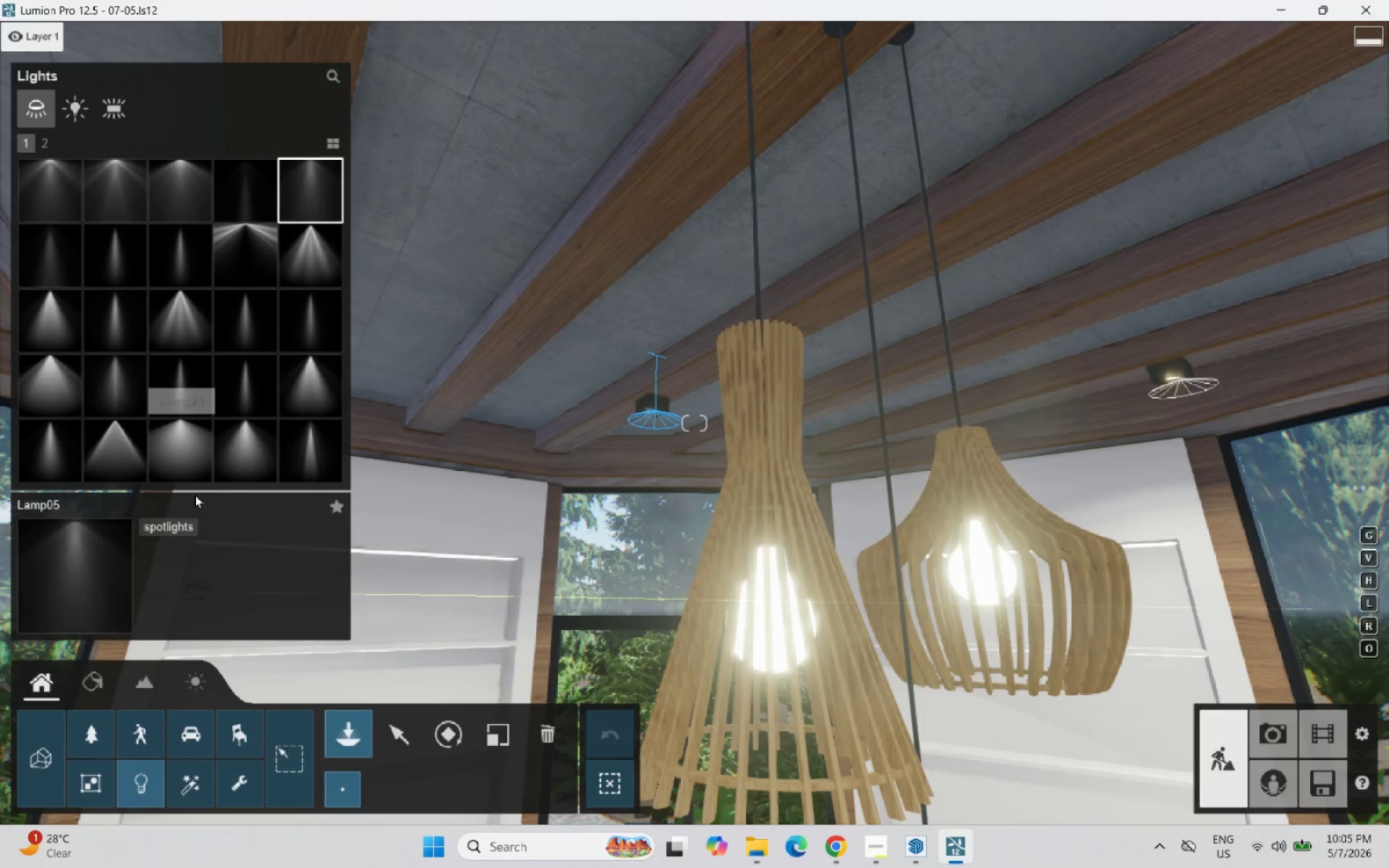 
left_click([187, 192])
 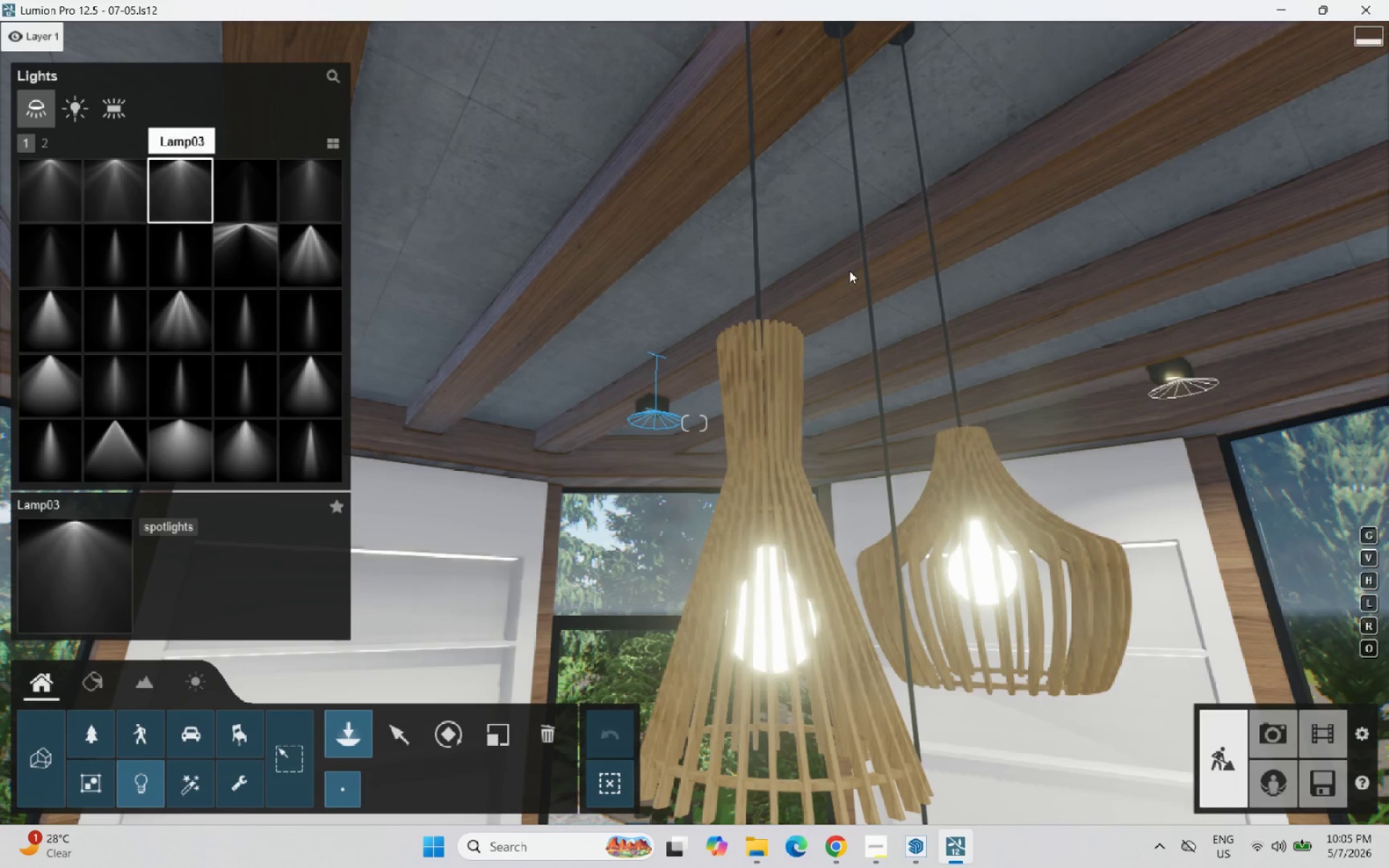 
scroll: coordinate [959, 250], scroll_direction: down, amount: 3.0
 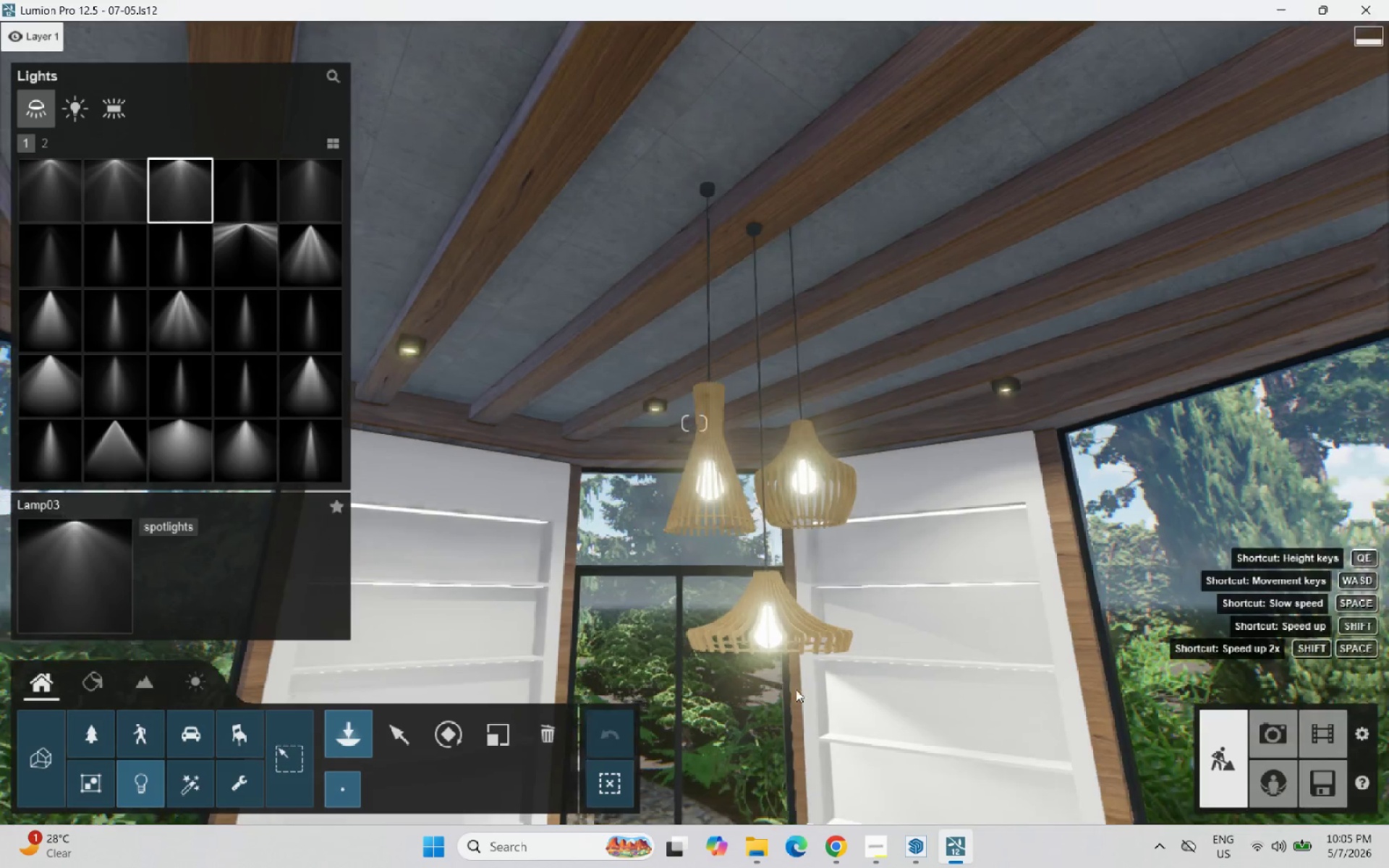 
scroll: coordinate [789, 650], scroll_direction: up, amount: 4.0
 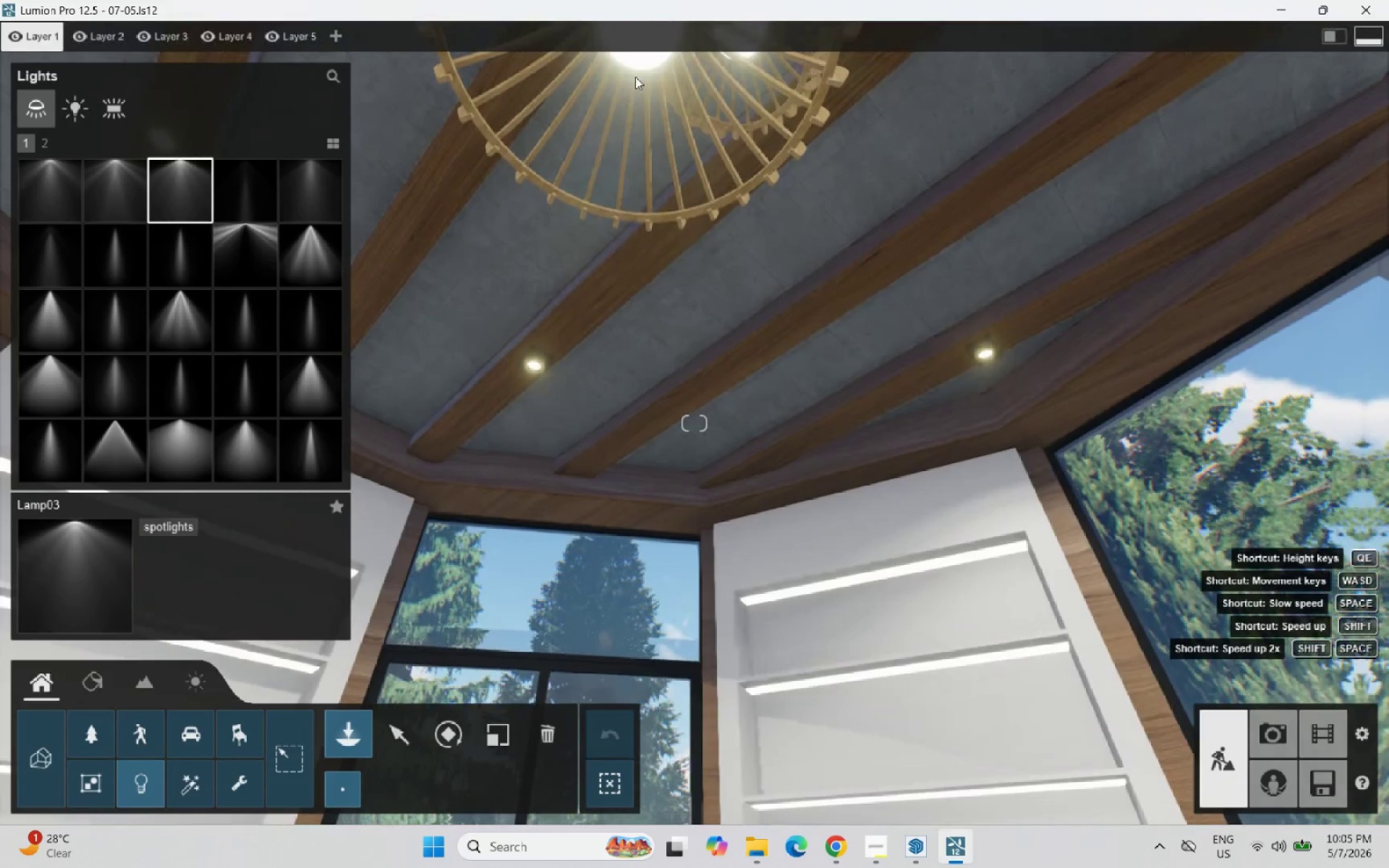 
left_click([647, 60])
 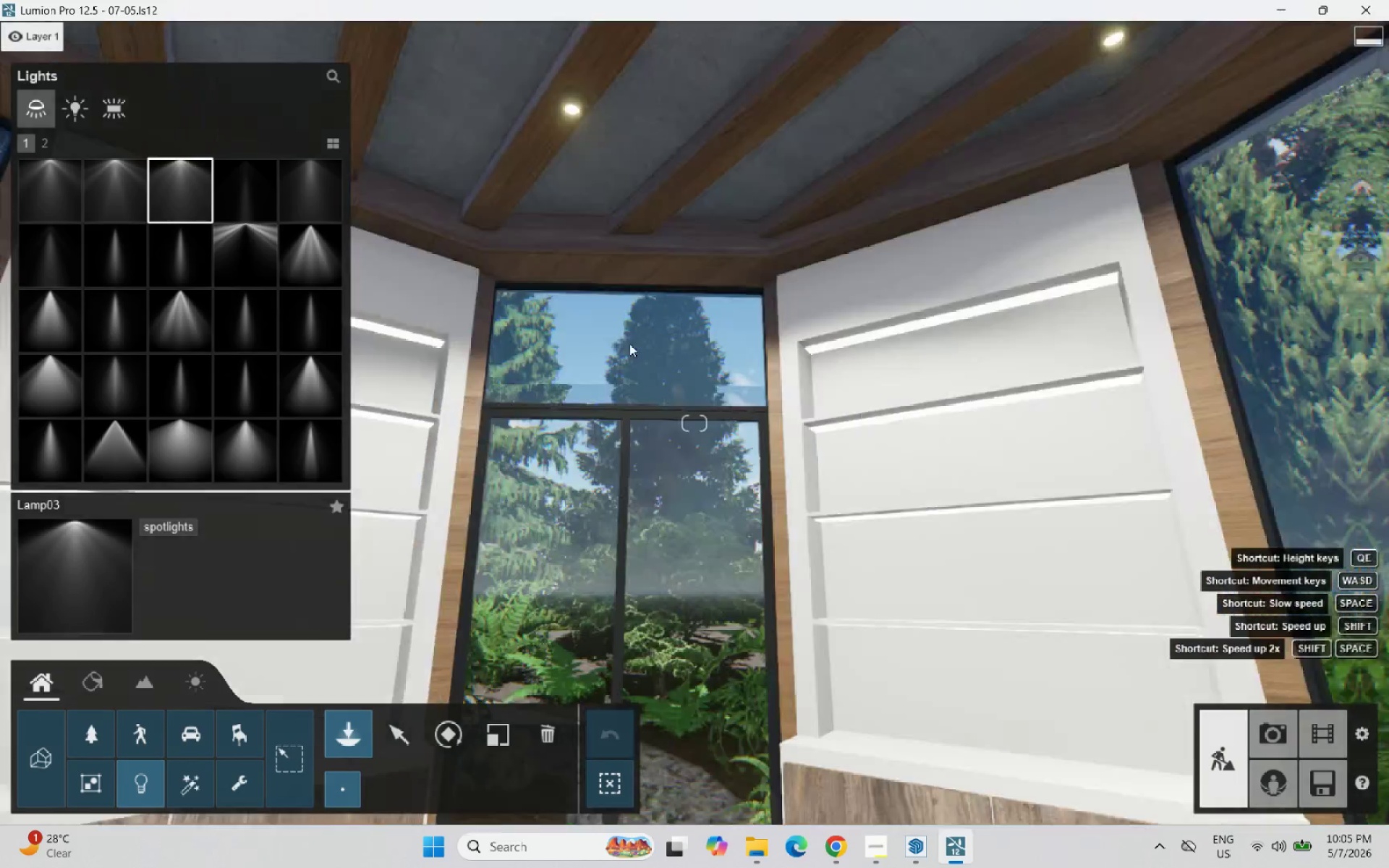 
scroll: coordinate [632, 333], scroll_direction: down, amount: 4.0
 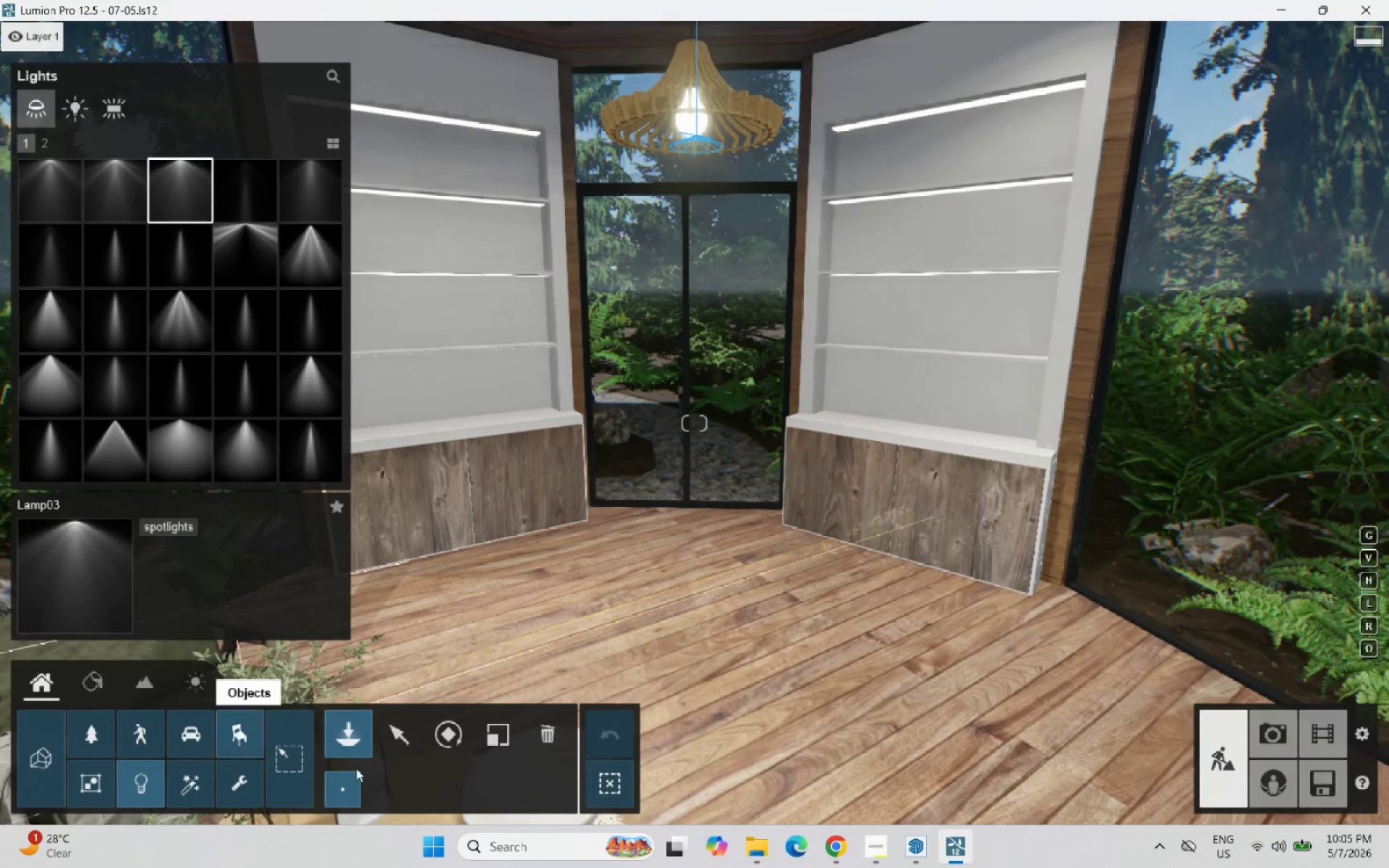 
left_click([426, 741])
 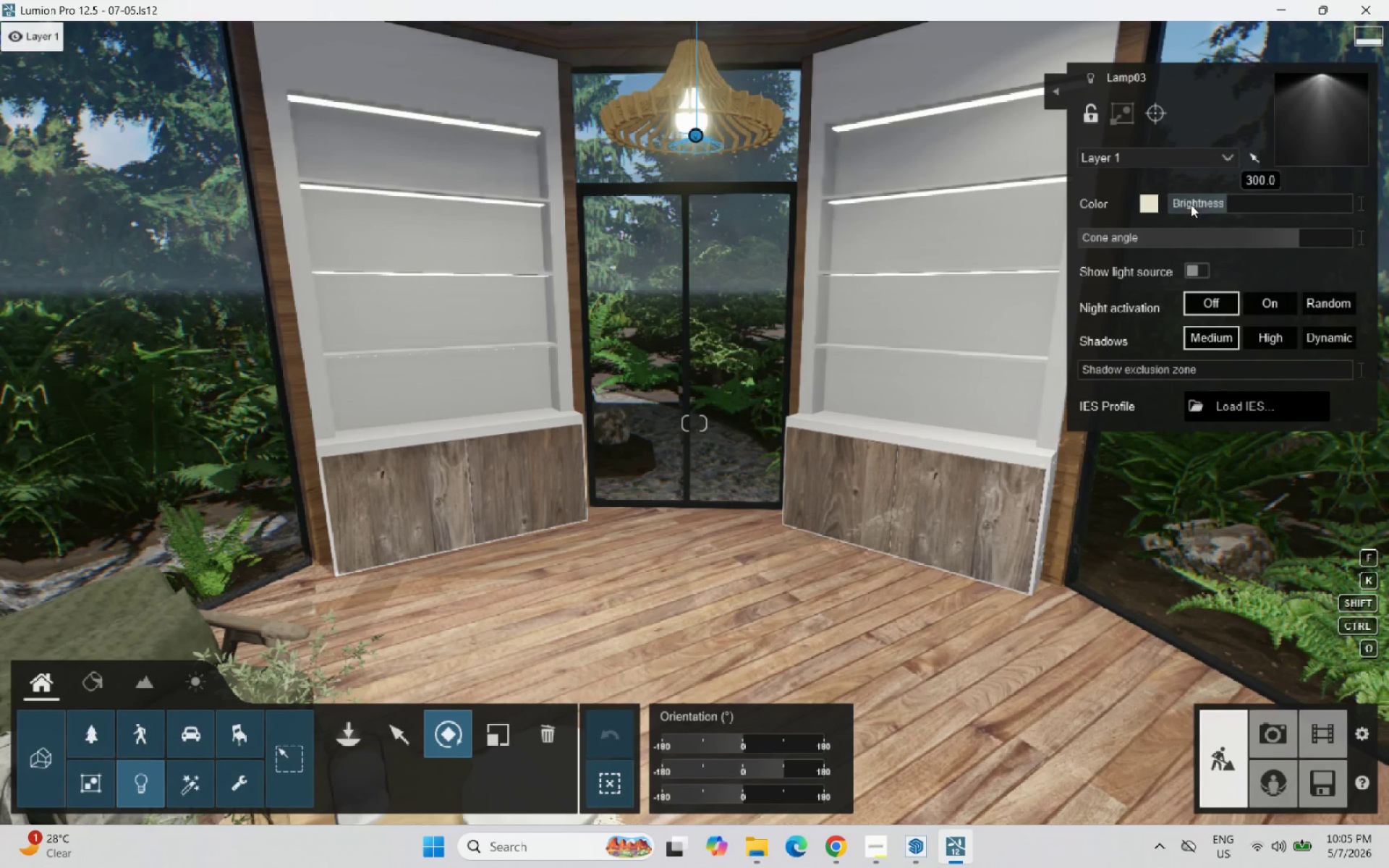 
left_click([1142, 200])
 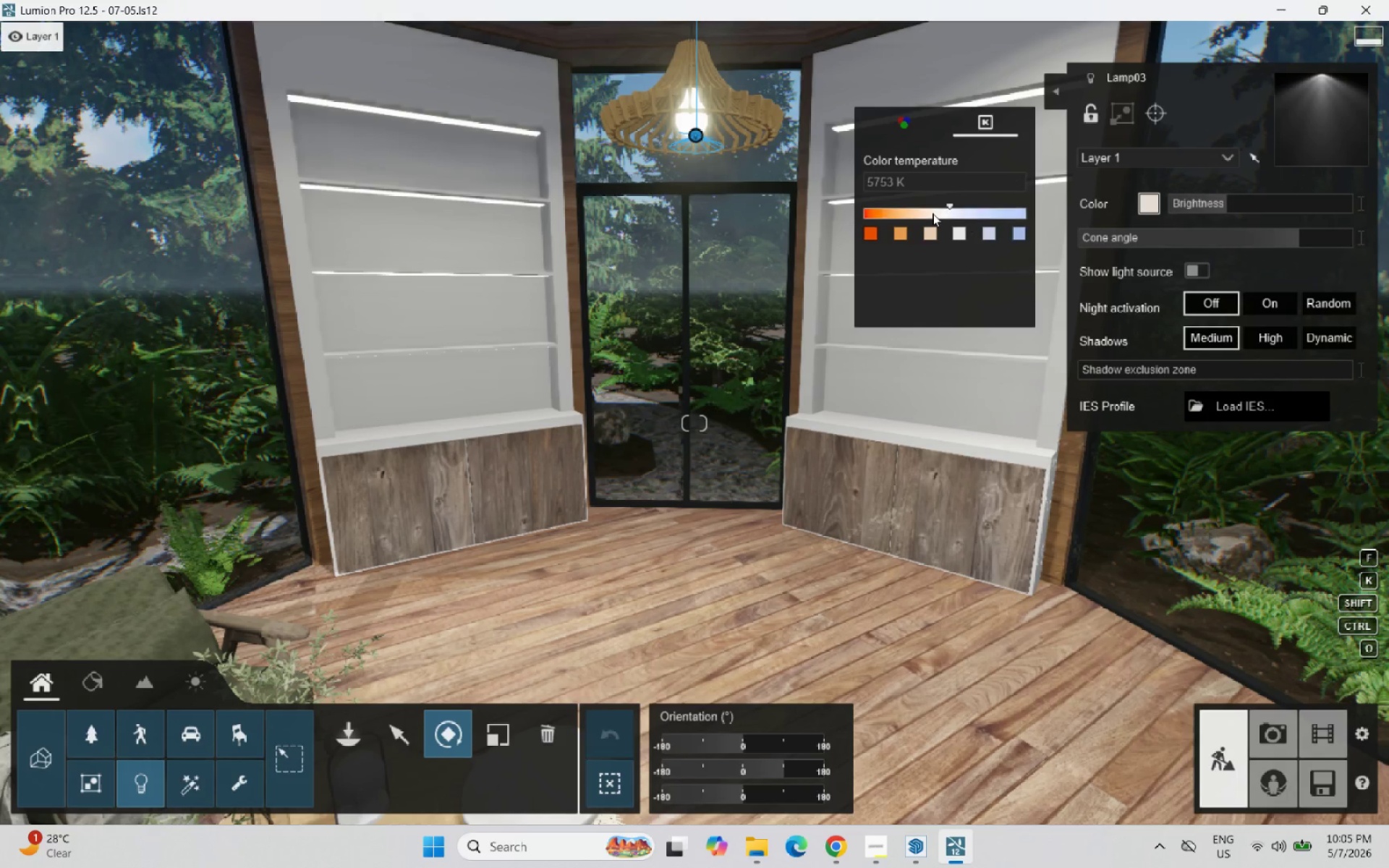 
left_click_drag(start_coordinate=[929, 212], to_coordinate=[906, 211])
 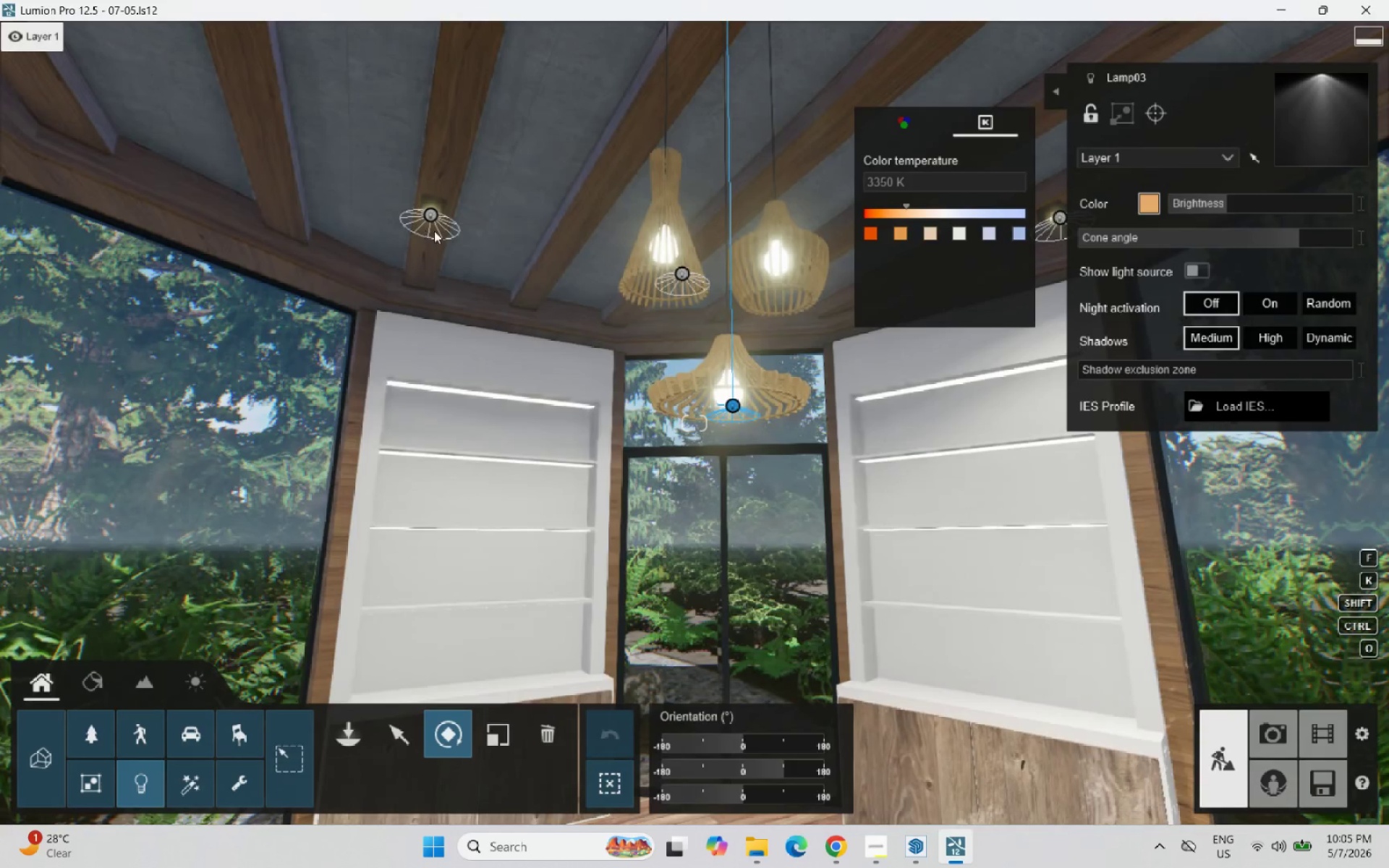 
left_click([428, 216])
 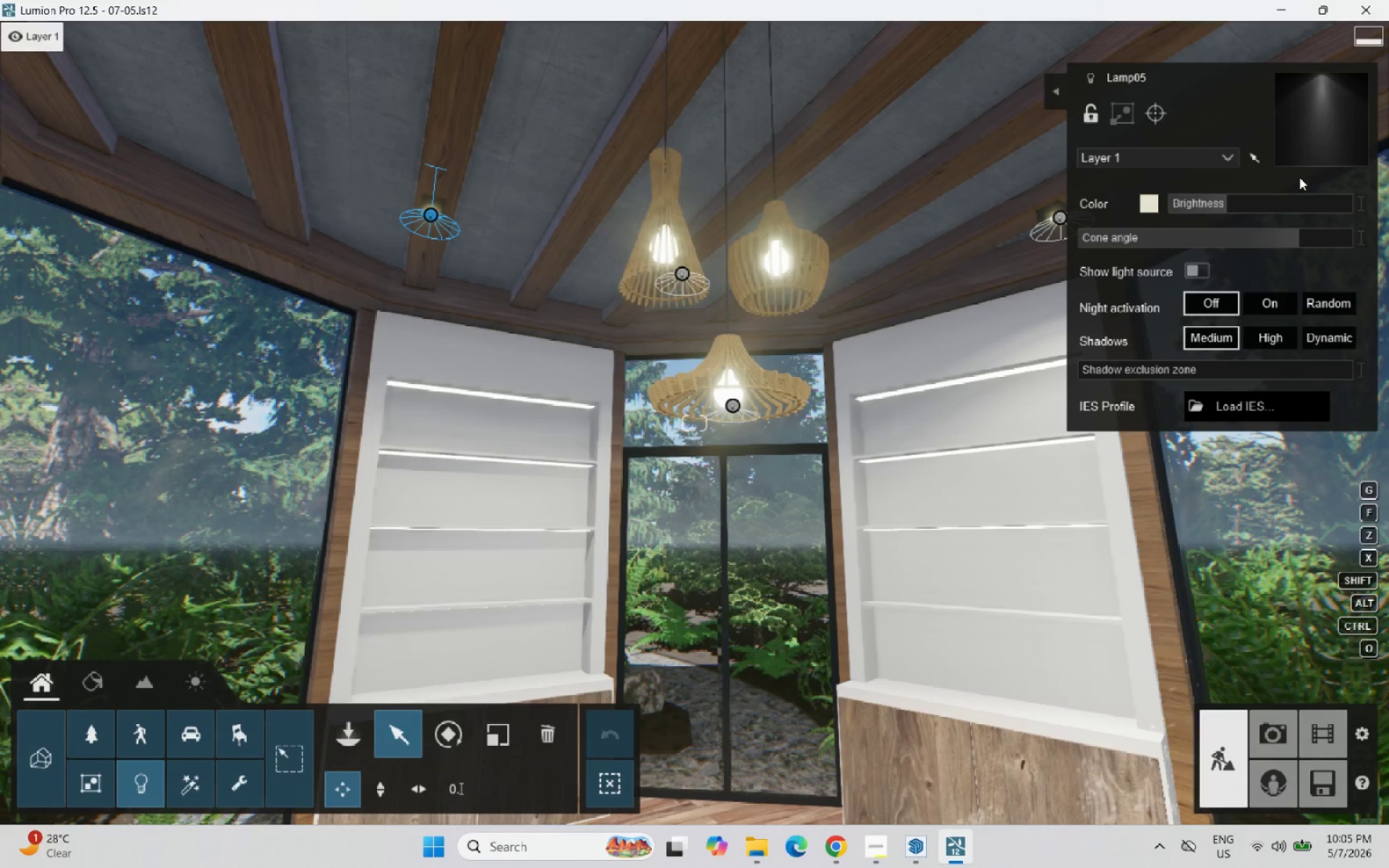 
left_click([1061, 96])
 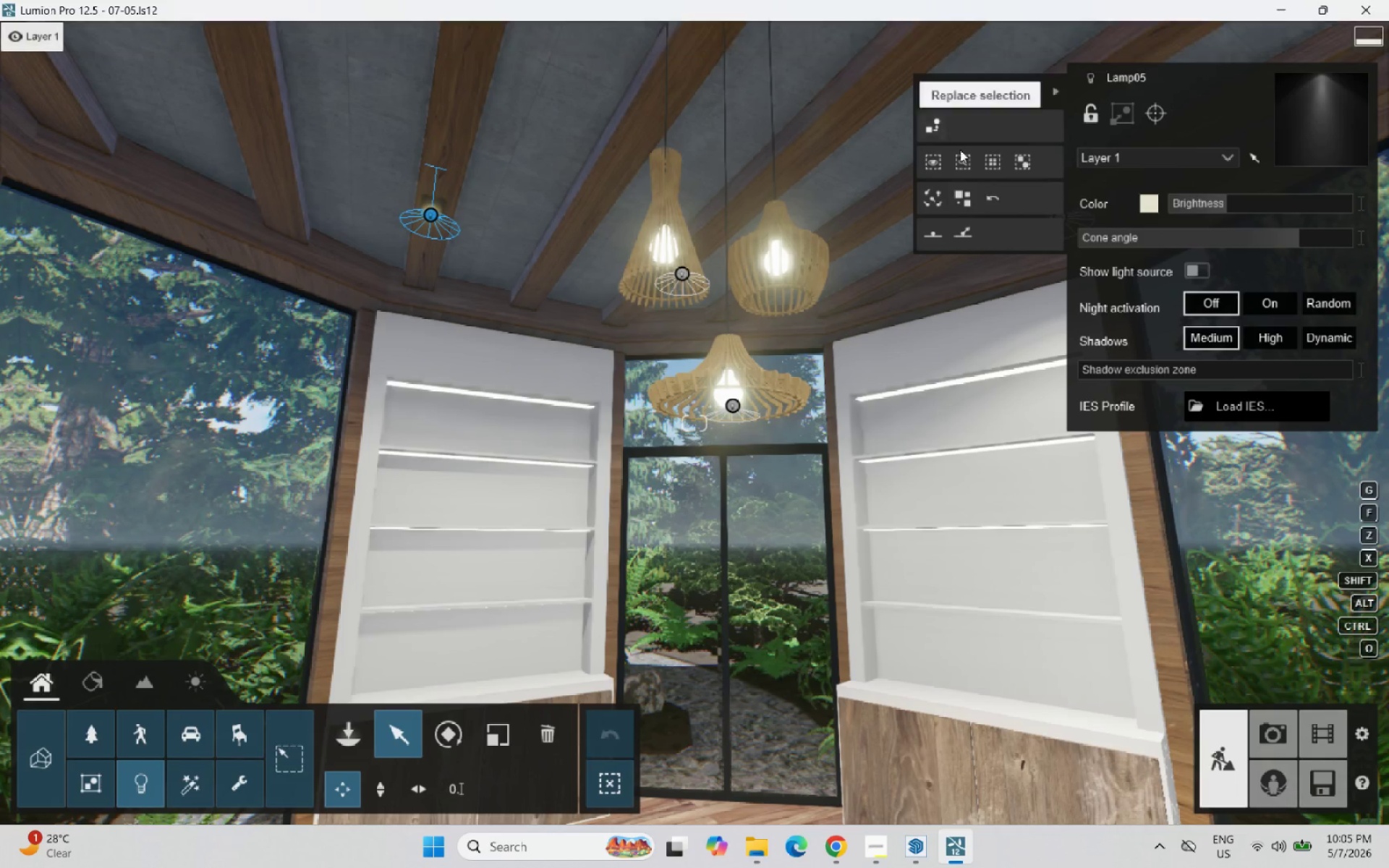 
left_click([996, 162])
 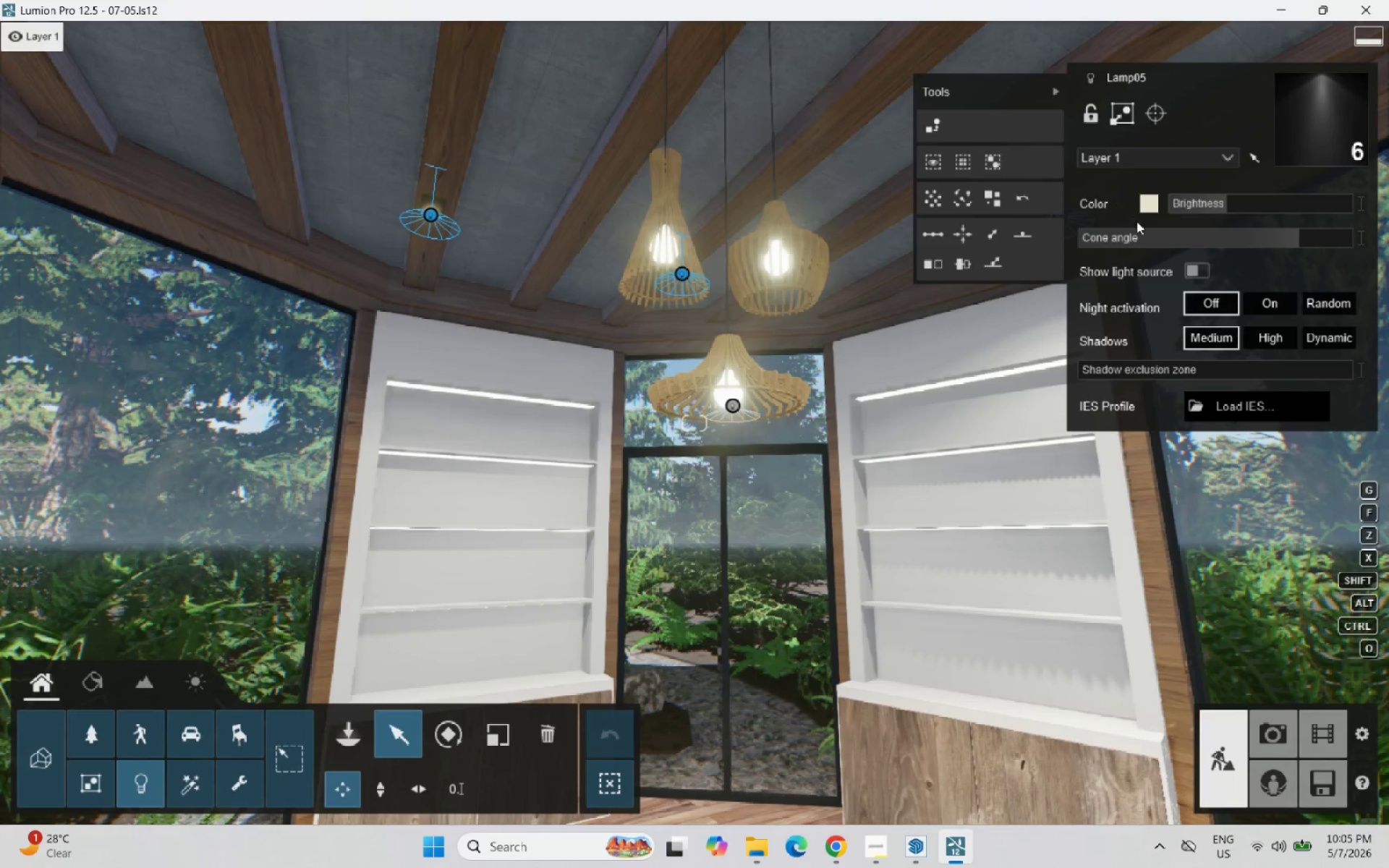 
left_click([1144, 206])
 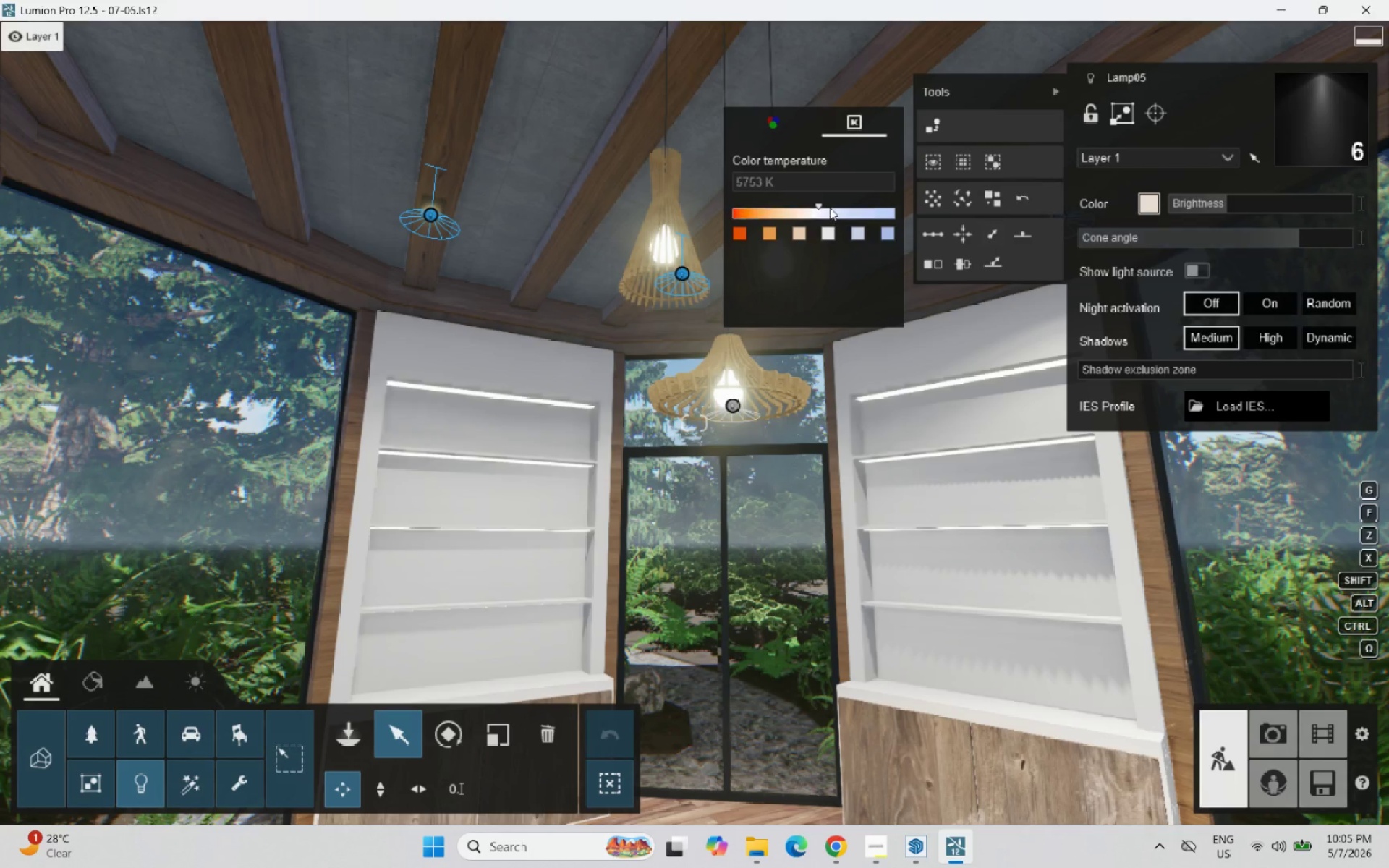 
left_click_drag(start_coordinate=[787, 214], to_coordinate=[763, 211])
 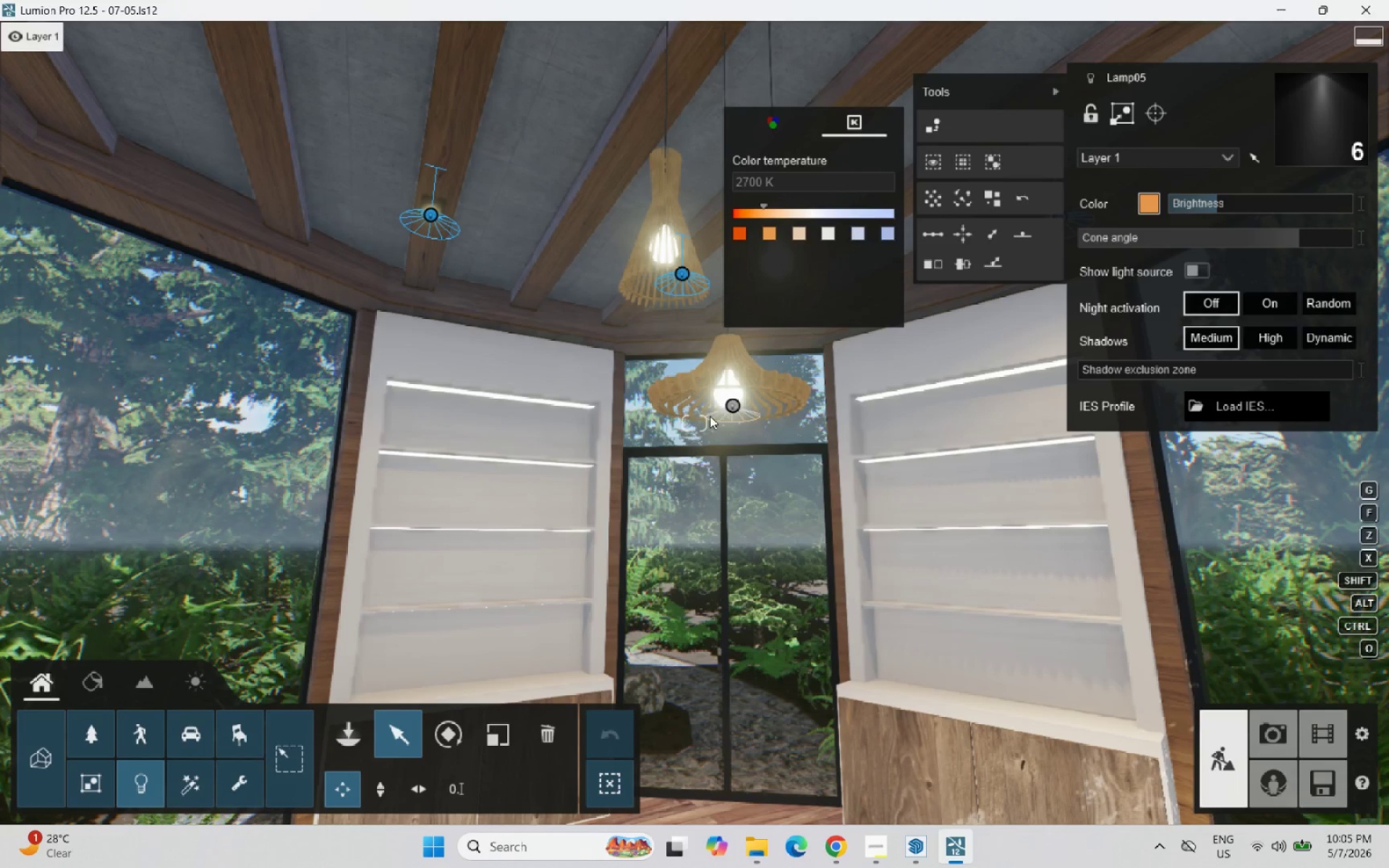 
scroll: coordinate [694, 433], scroll_direction: down, amount: 1.0
 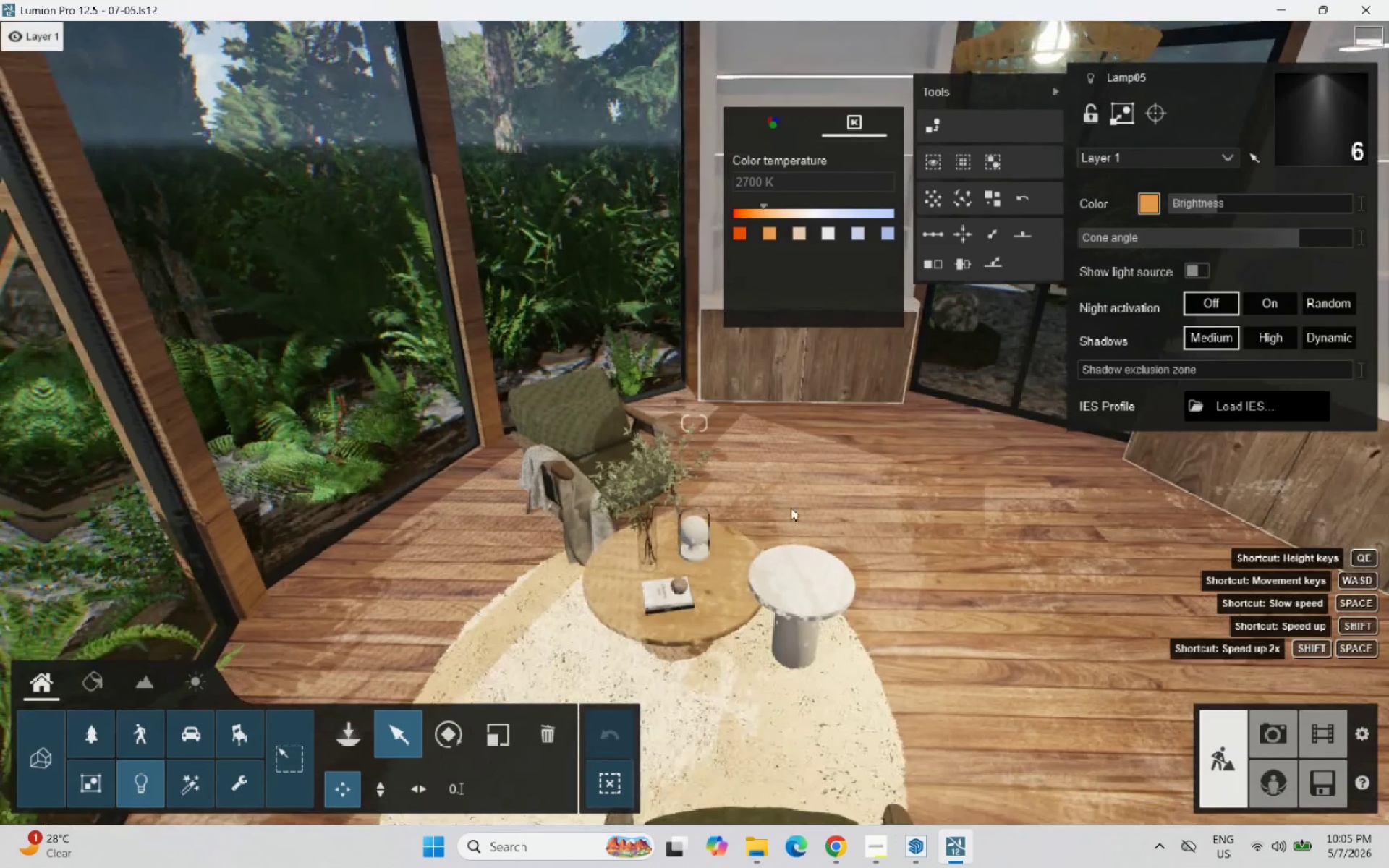 
scroll: coordinate [791, 508], scroll_direction: up, amount: 1.0
 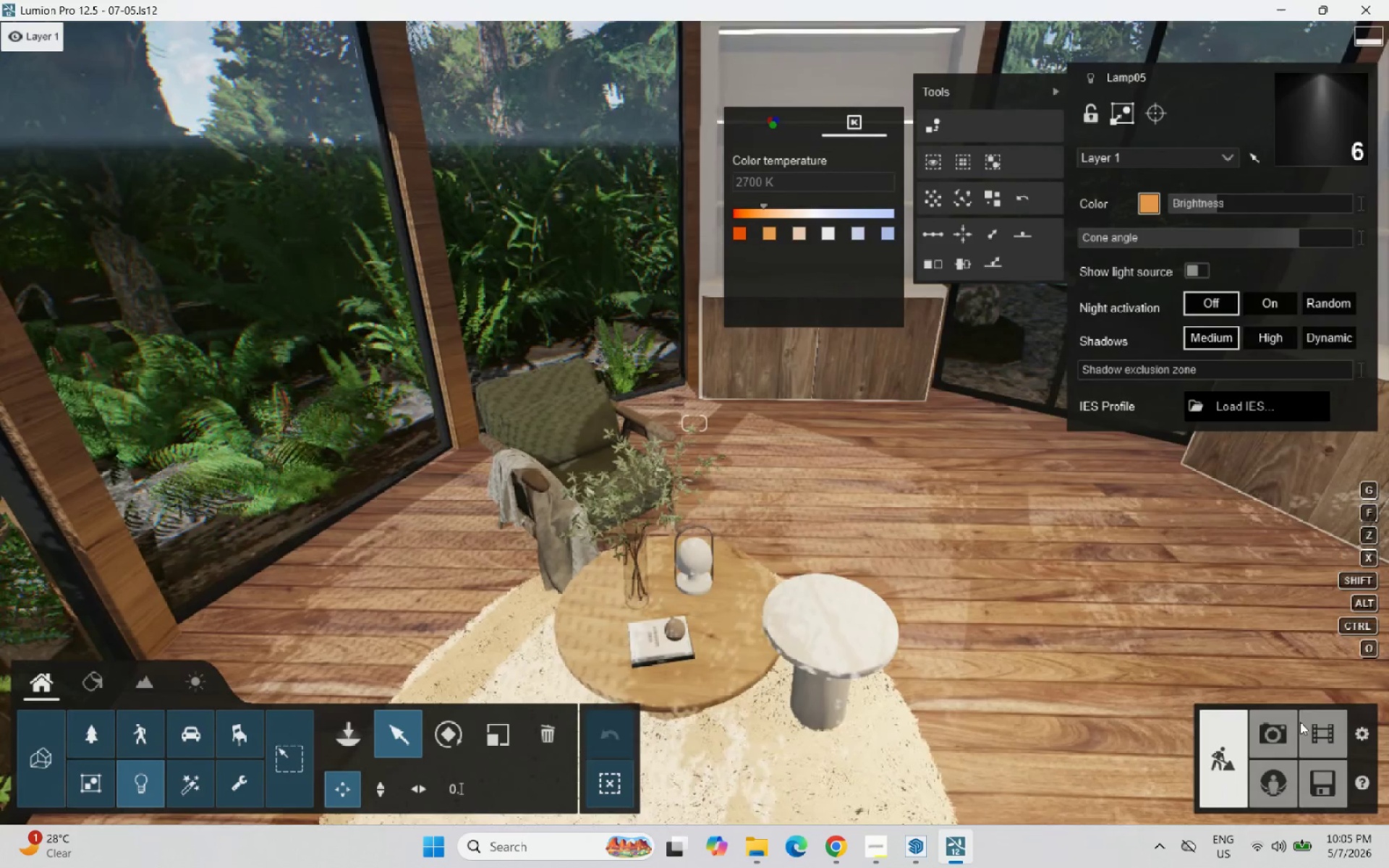 
double_click([1272, 731])
 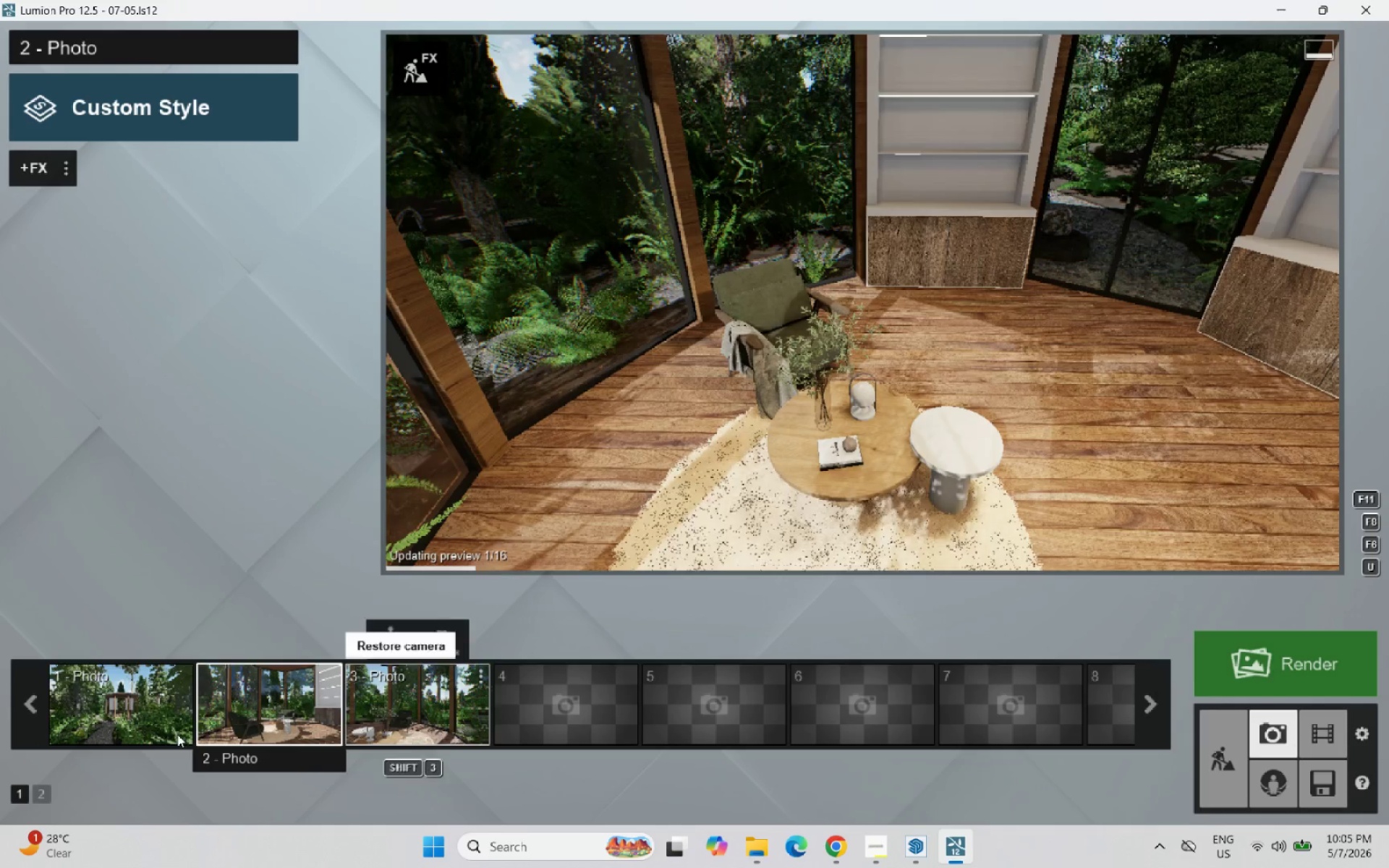 
left_click([233, 705])
 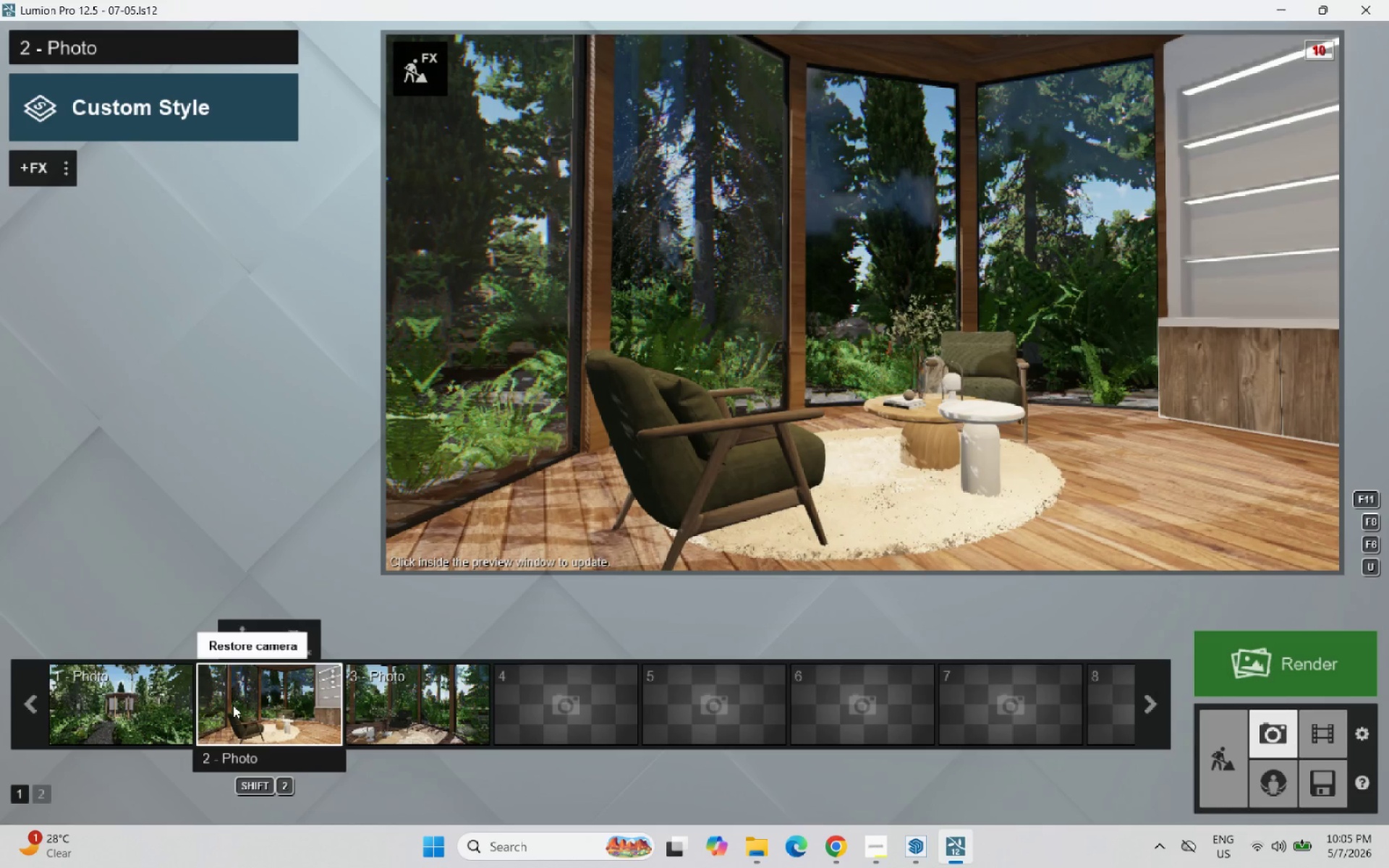 
left_click([402, 699])
 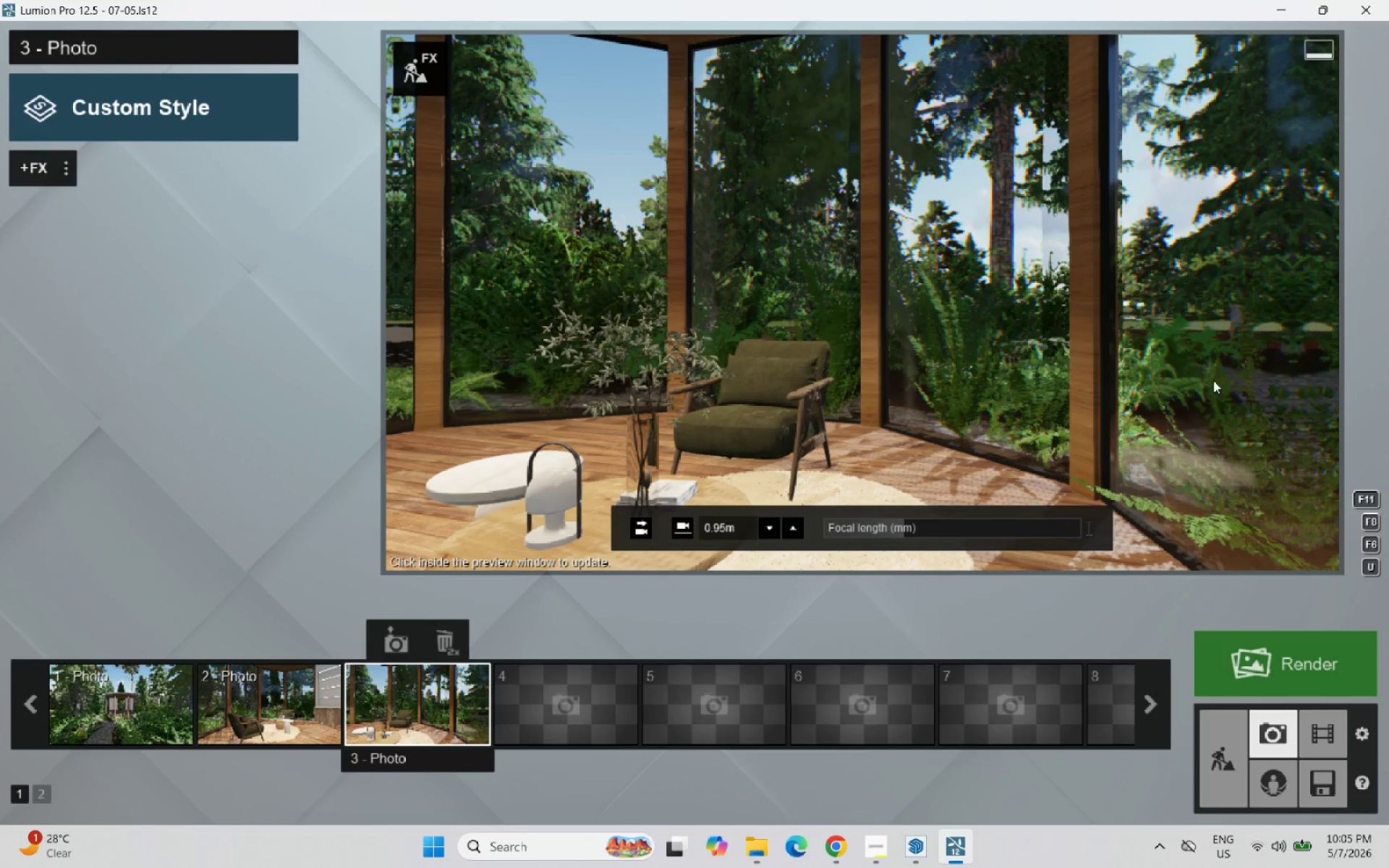 
wait(5.78)
 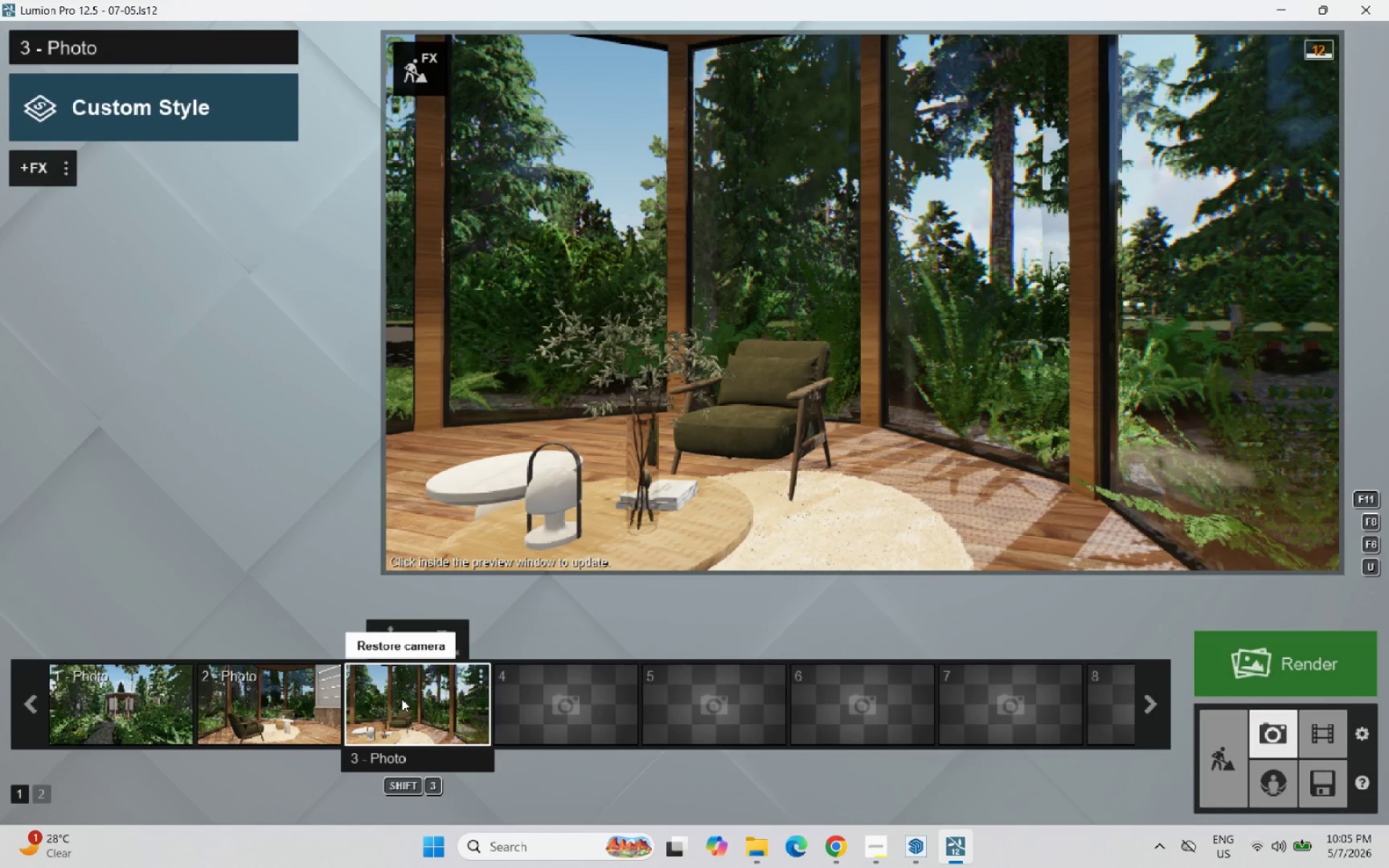 
left_click([1234, 743])
 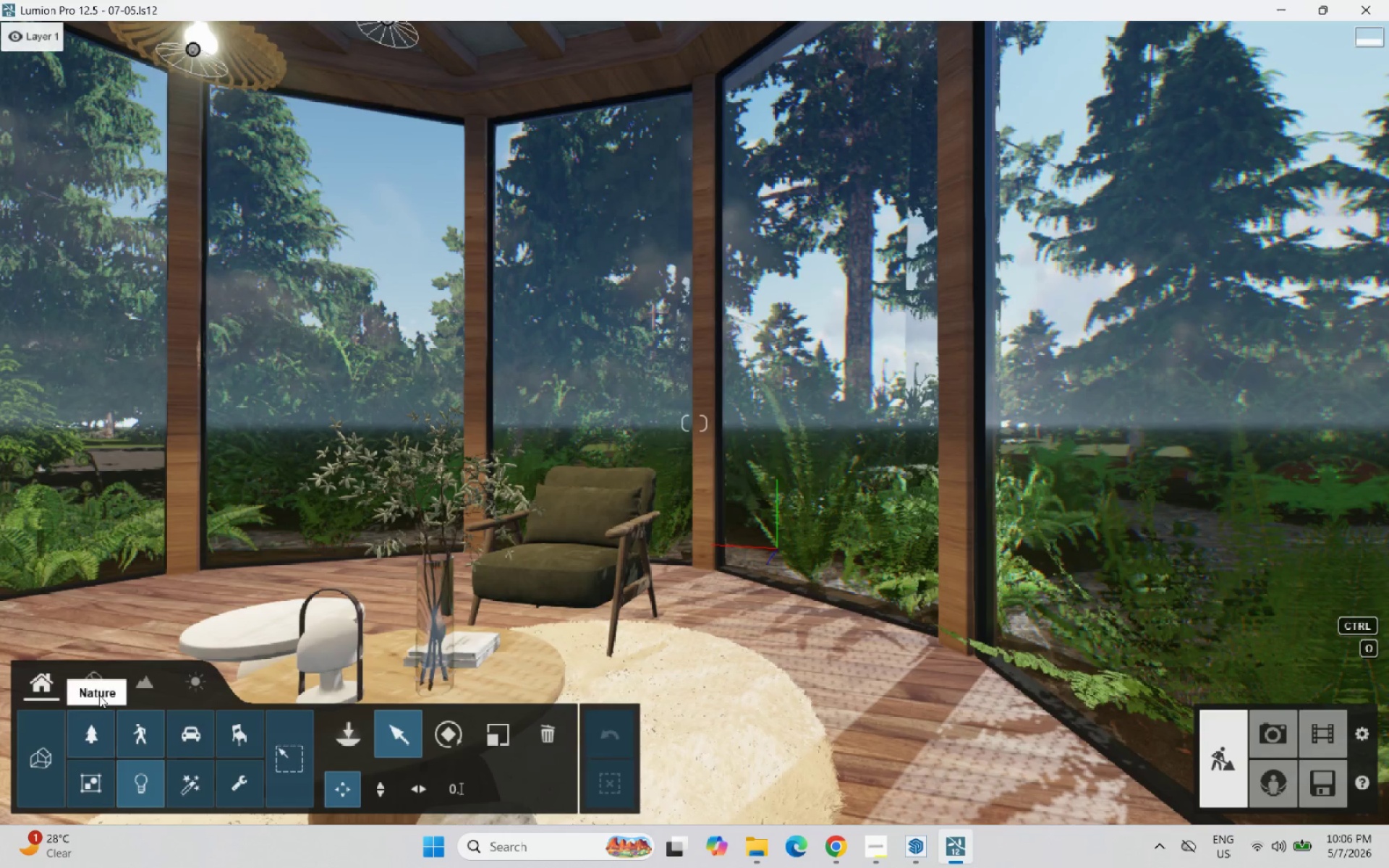 
left_click([86, 693])
 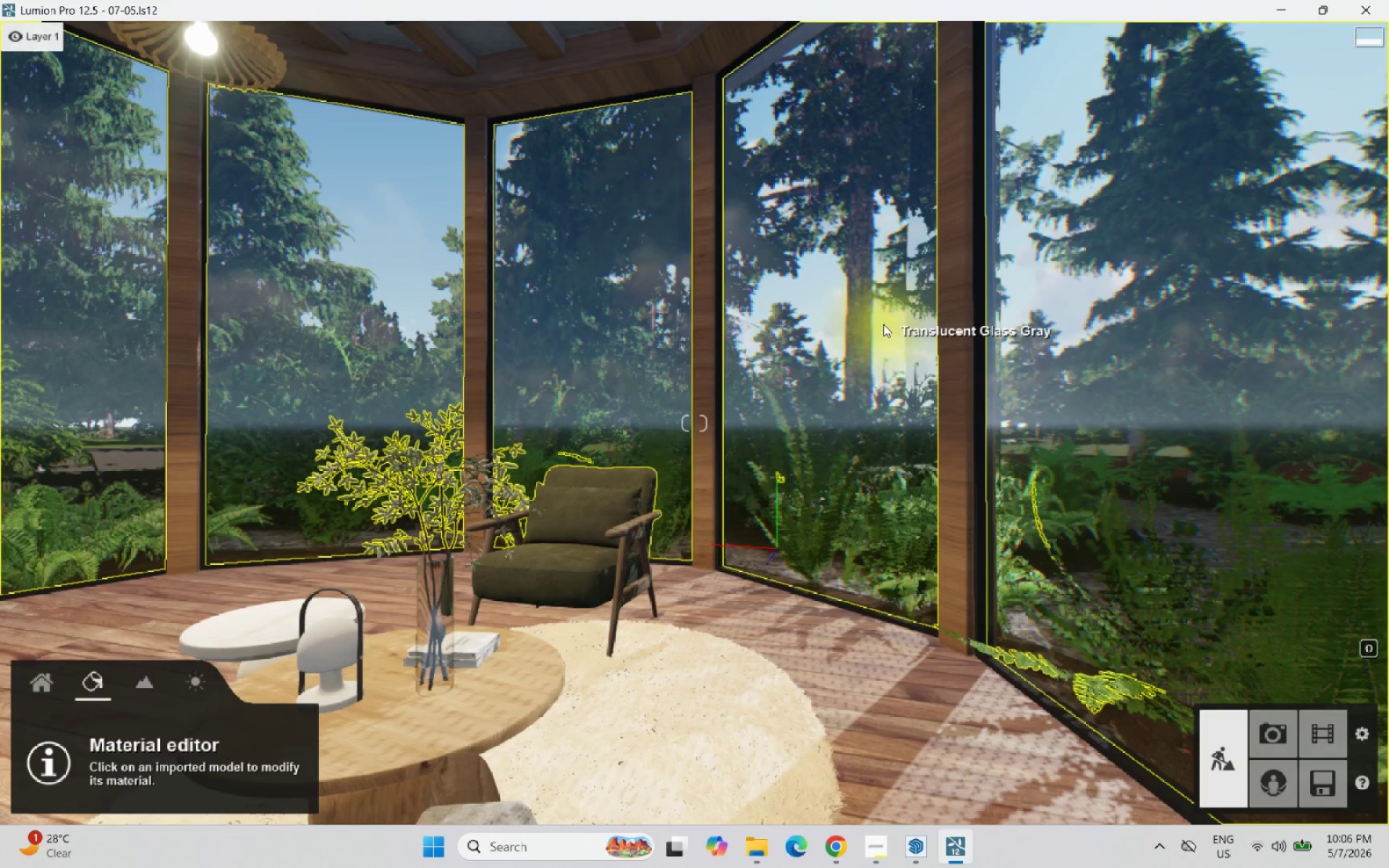 
left_click([883, 324])
 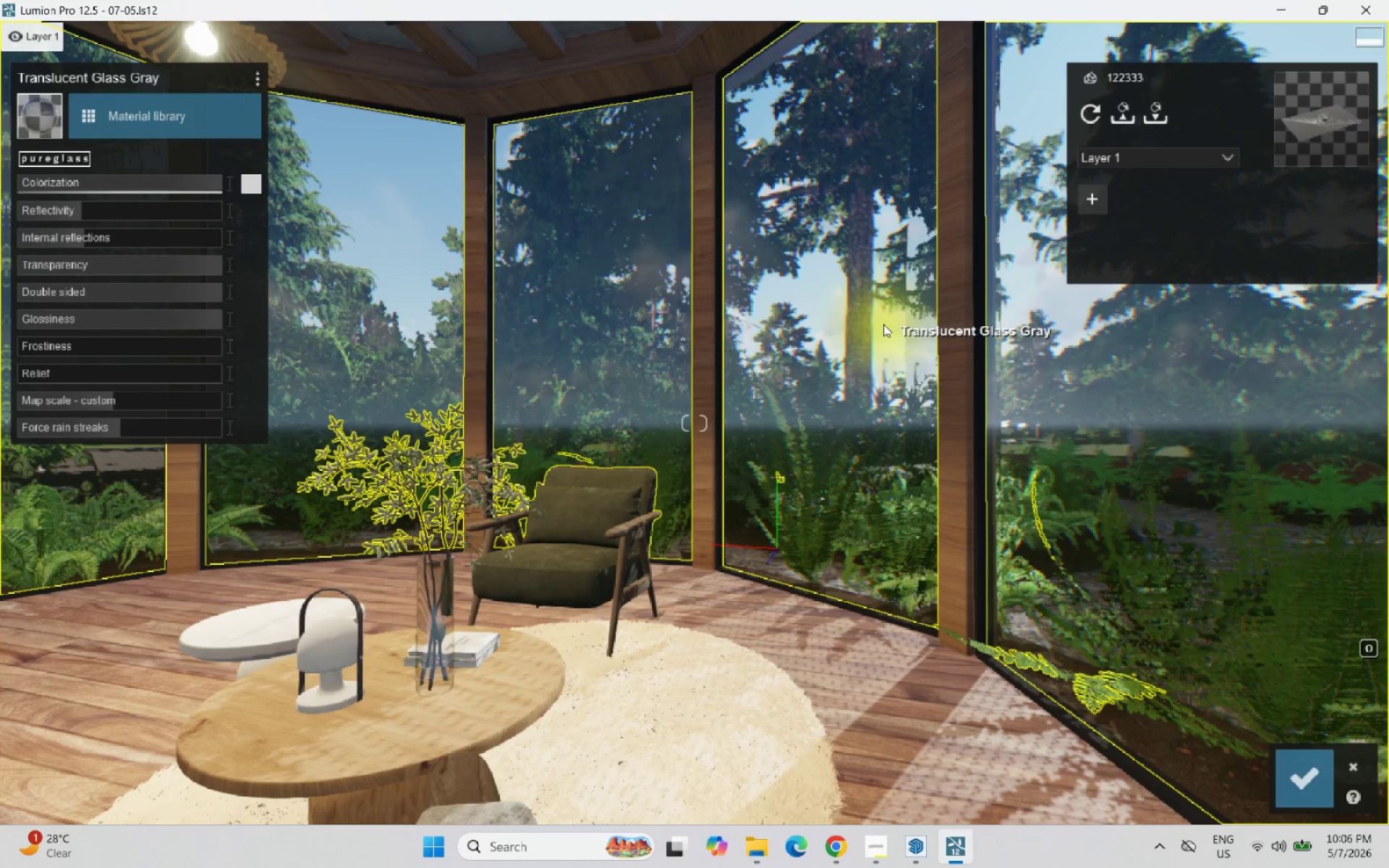 
wait(8.73)
 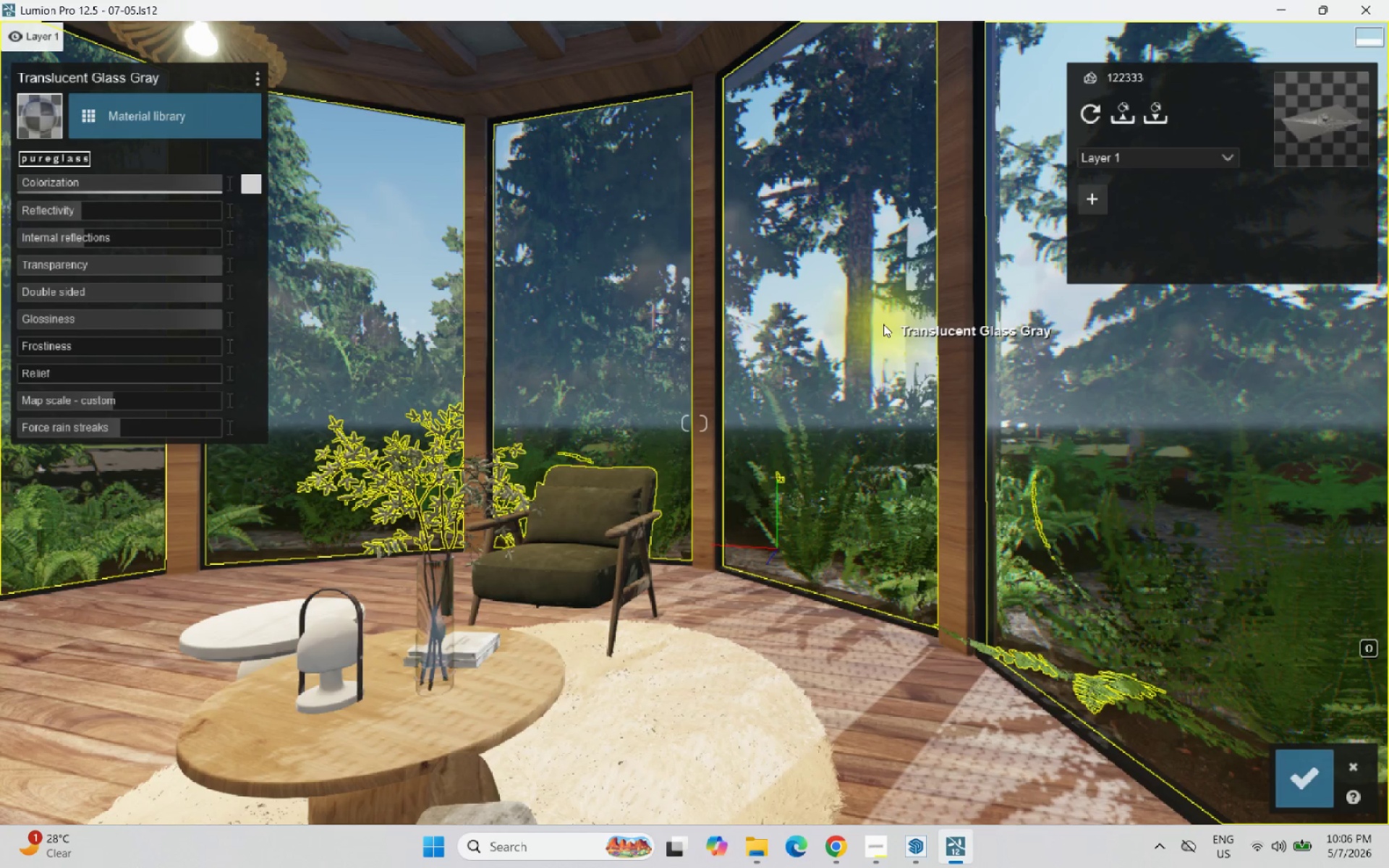 
left_click([756, 310])
 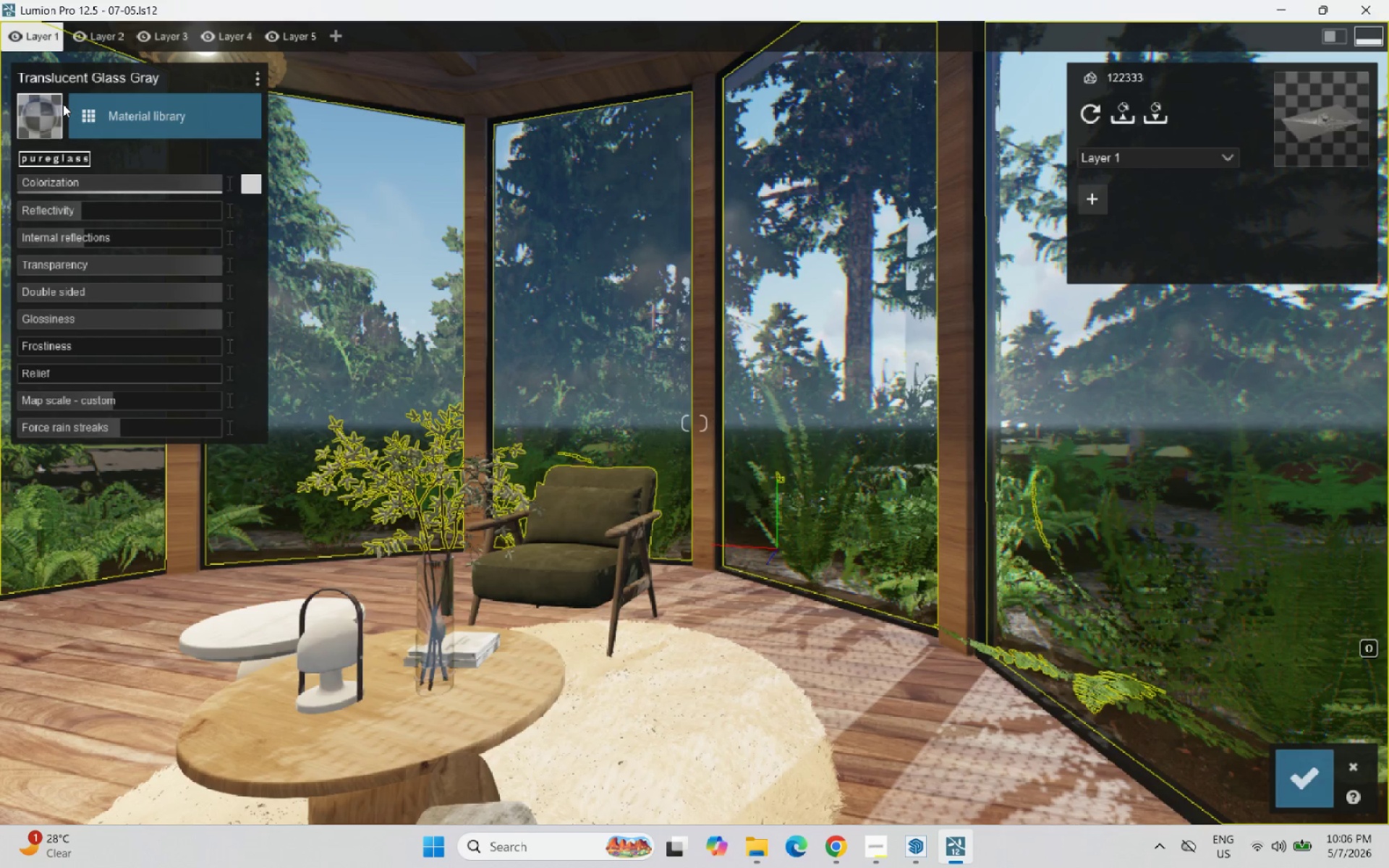 
left_click([93, 111])
 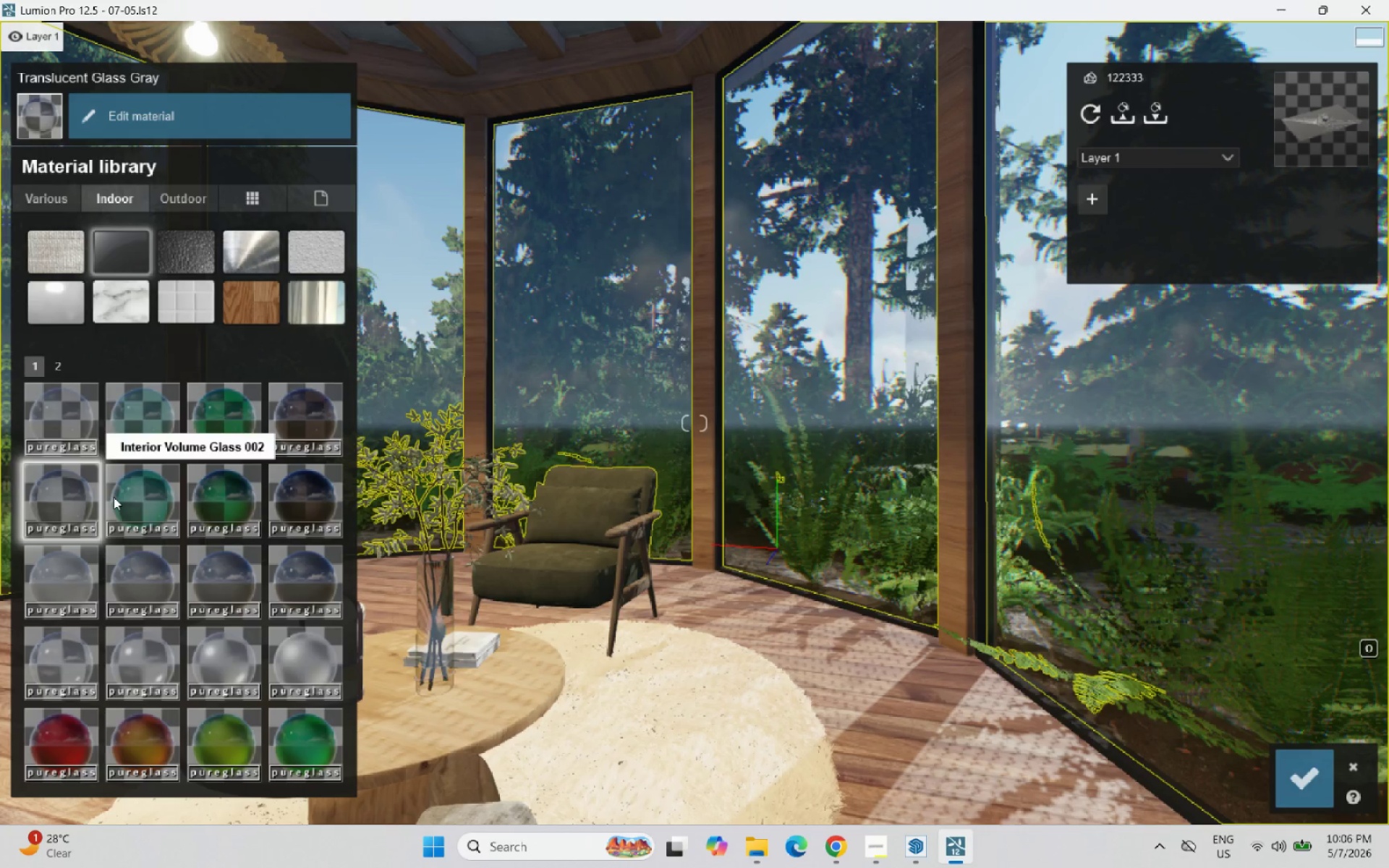 
left_click([68, 422])
 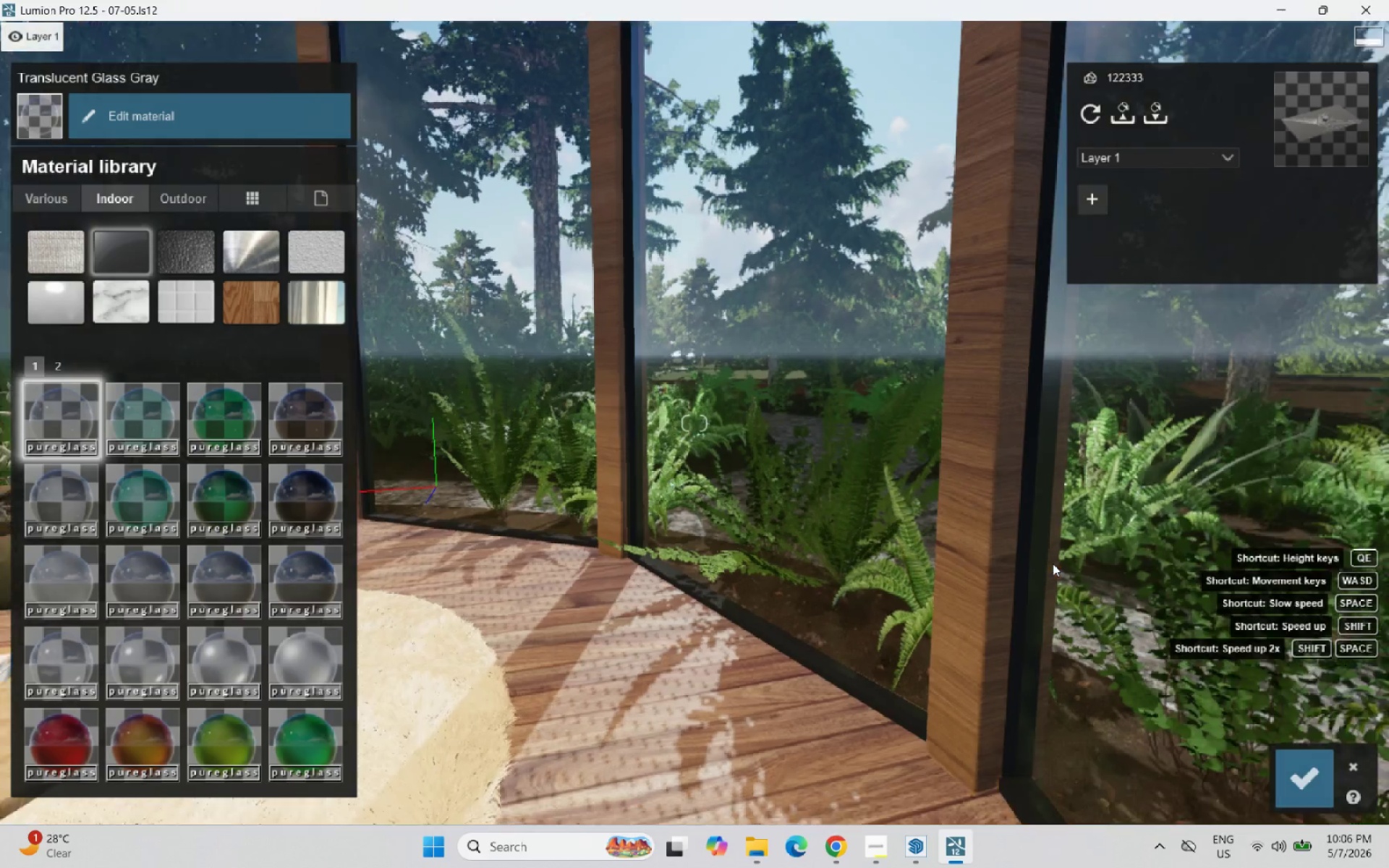 
scroll: coordinate [950, 528], scroll_direction: up, amount: 15.0
 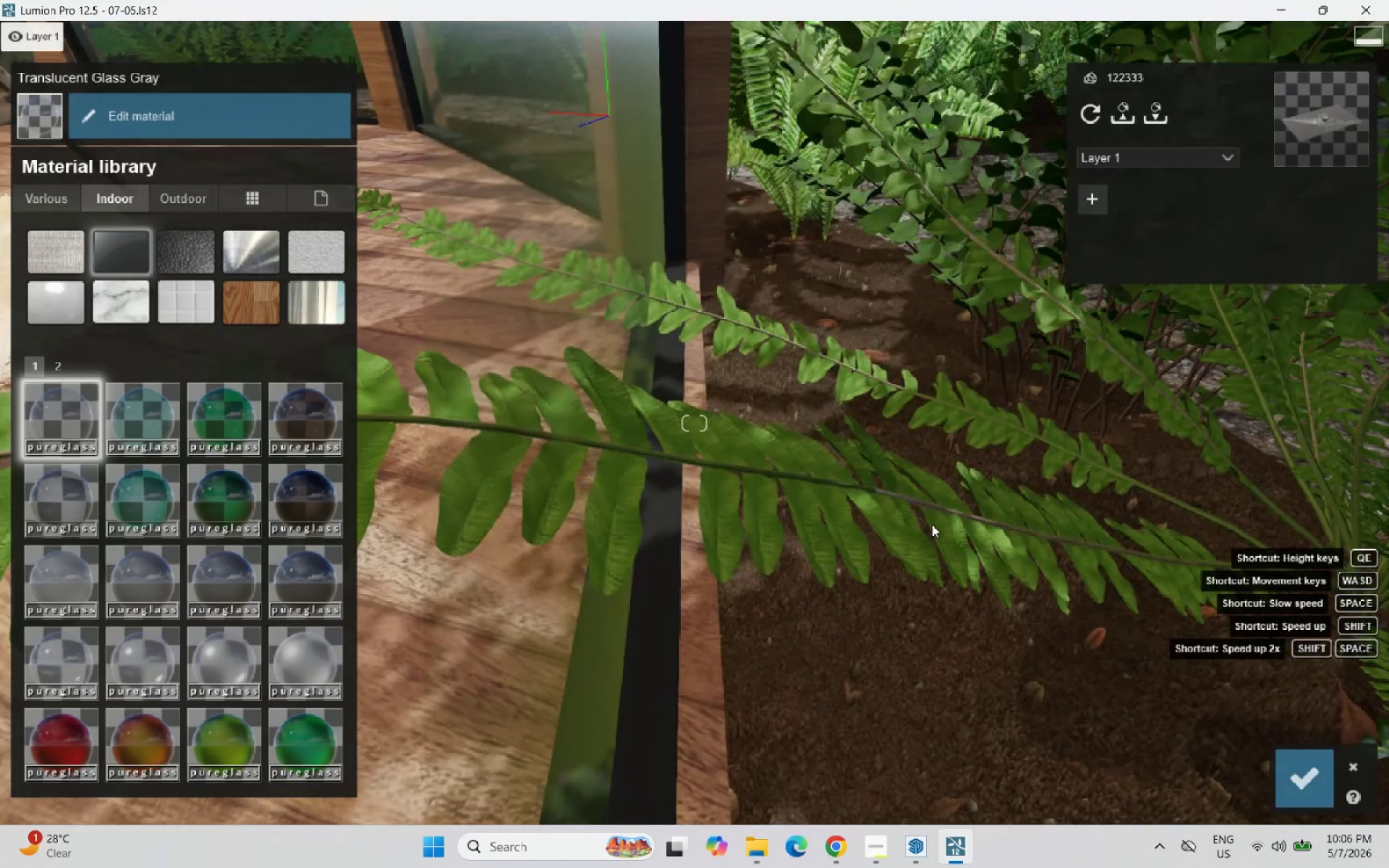 
hold_key(key=D, duration=0.31)
 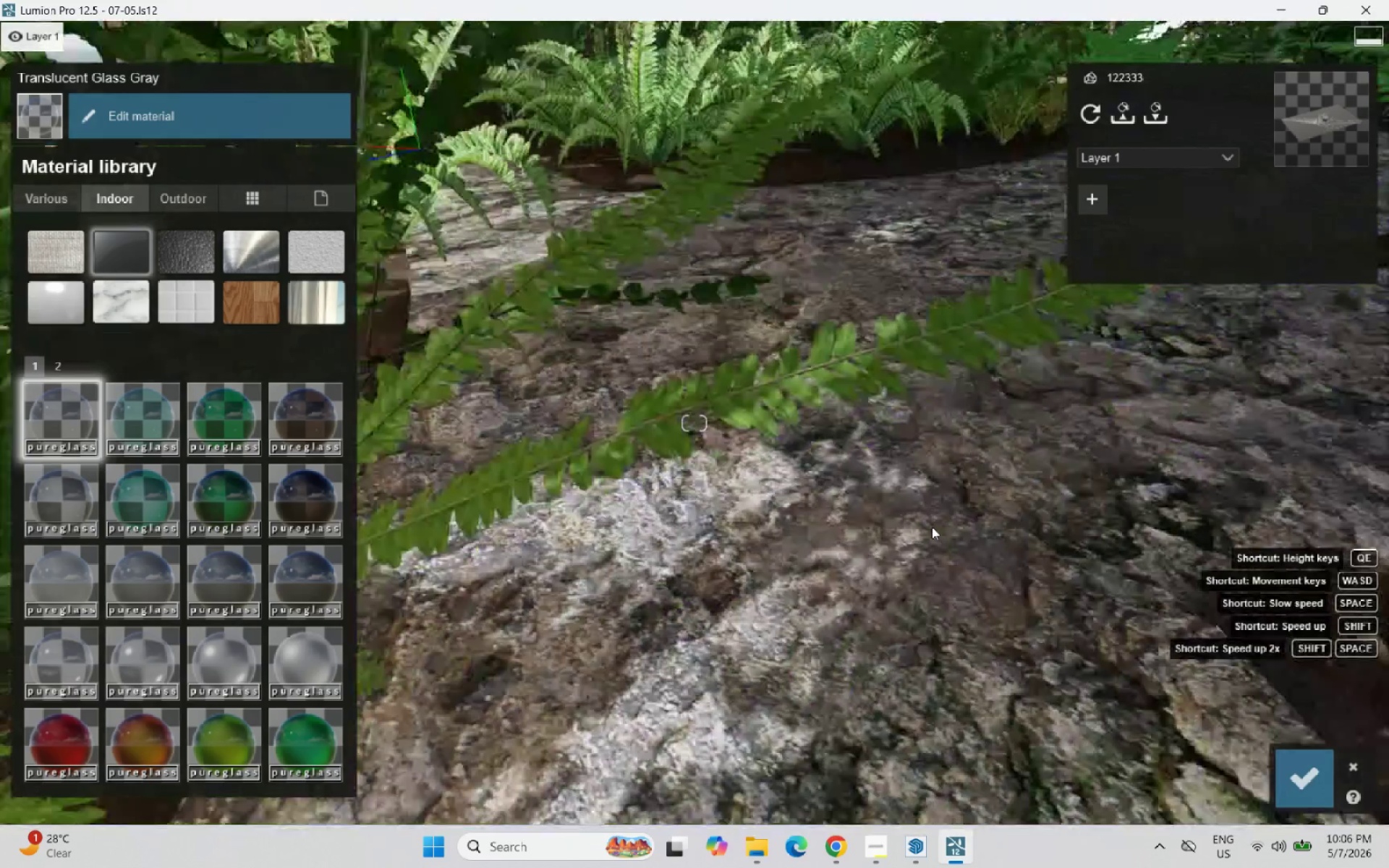 
hold_key(key=S, duration=0.53)
 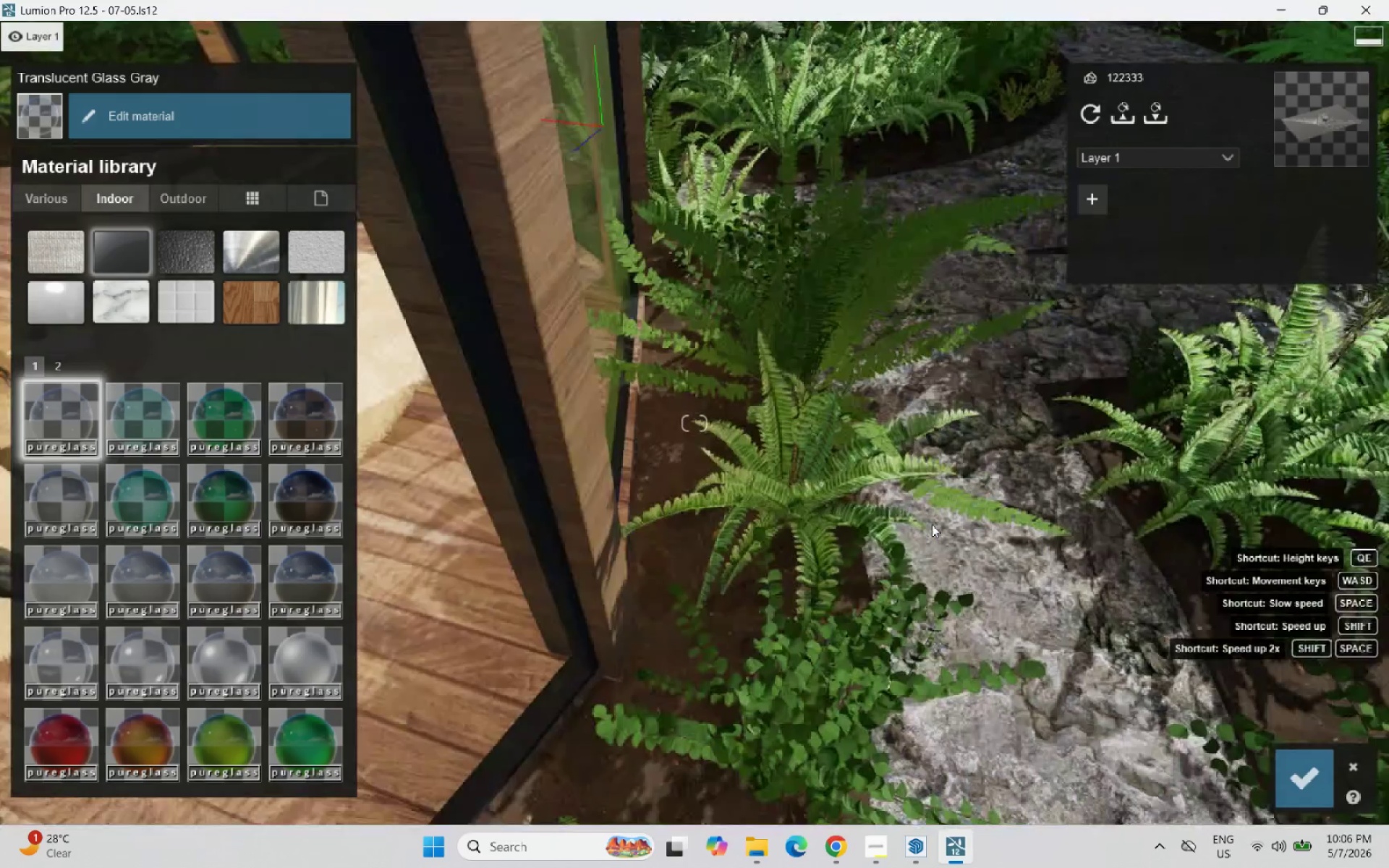 
hold_key(key=A, duration=0.45)
 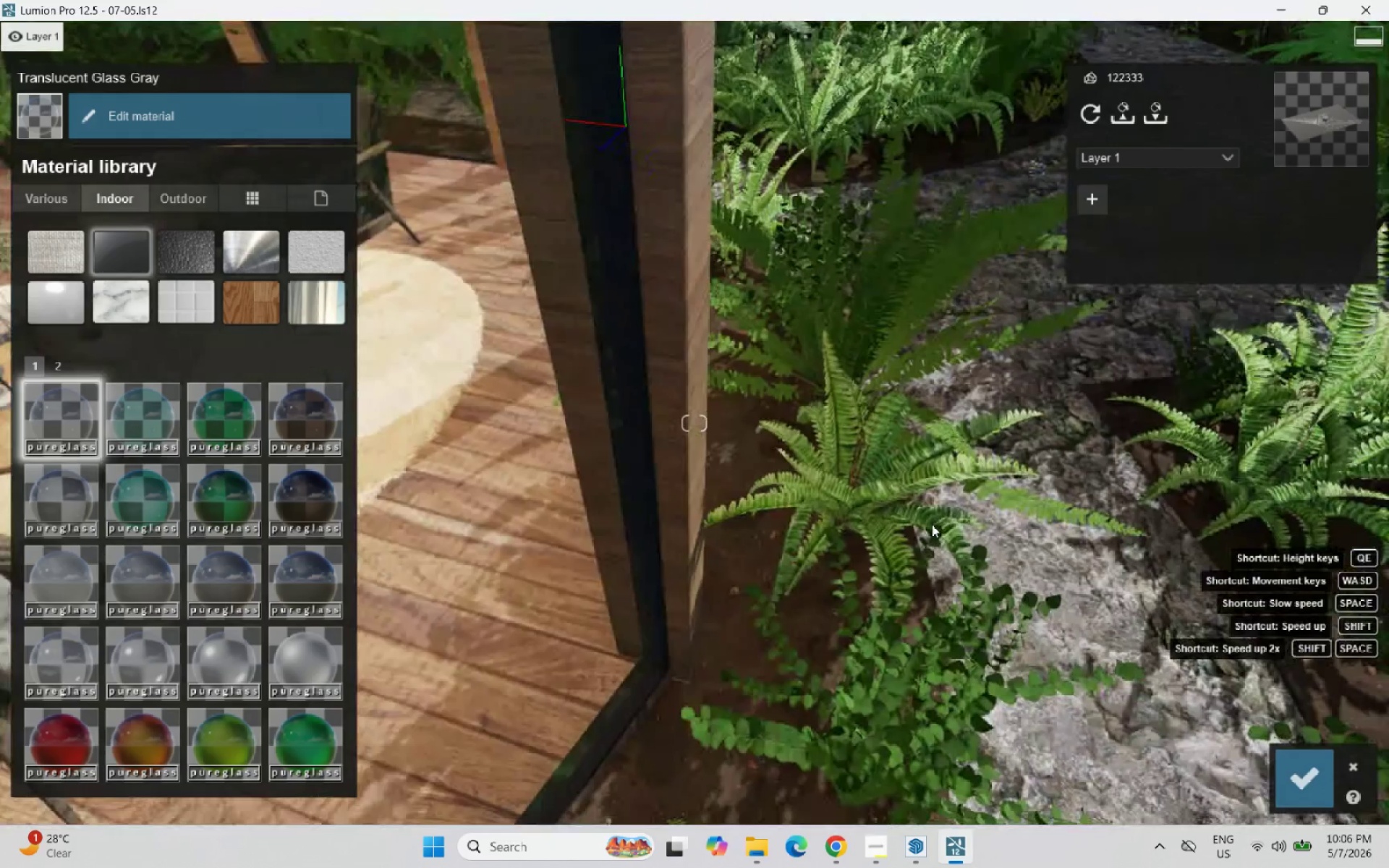 
key(D)
 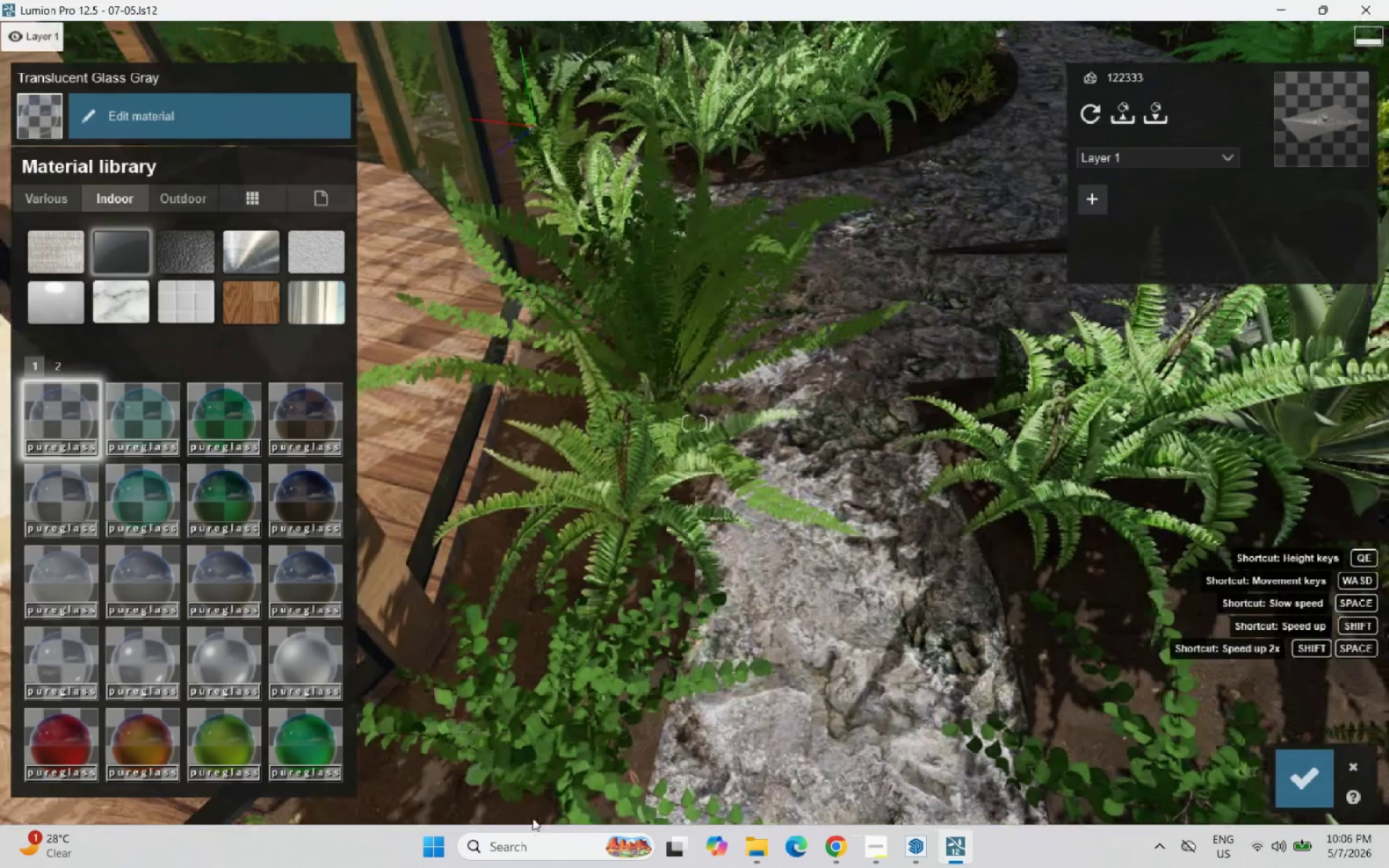 
key(W)
 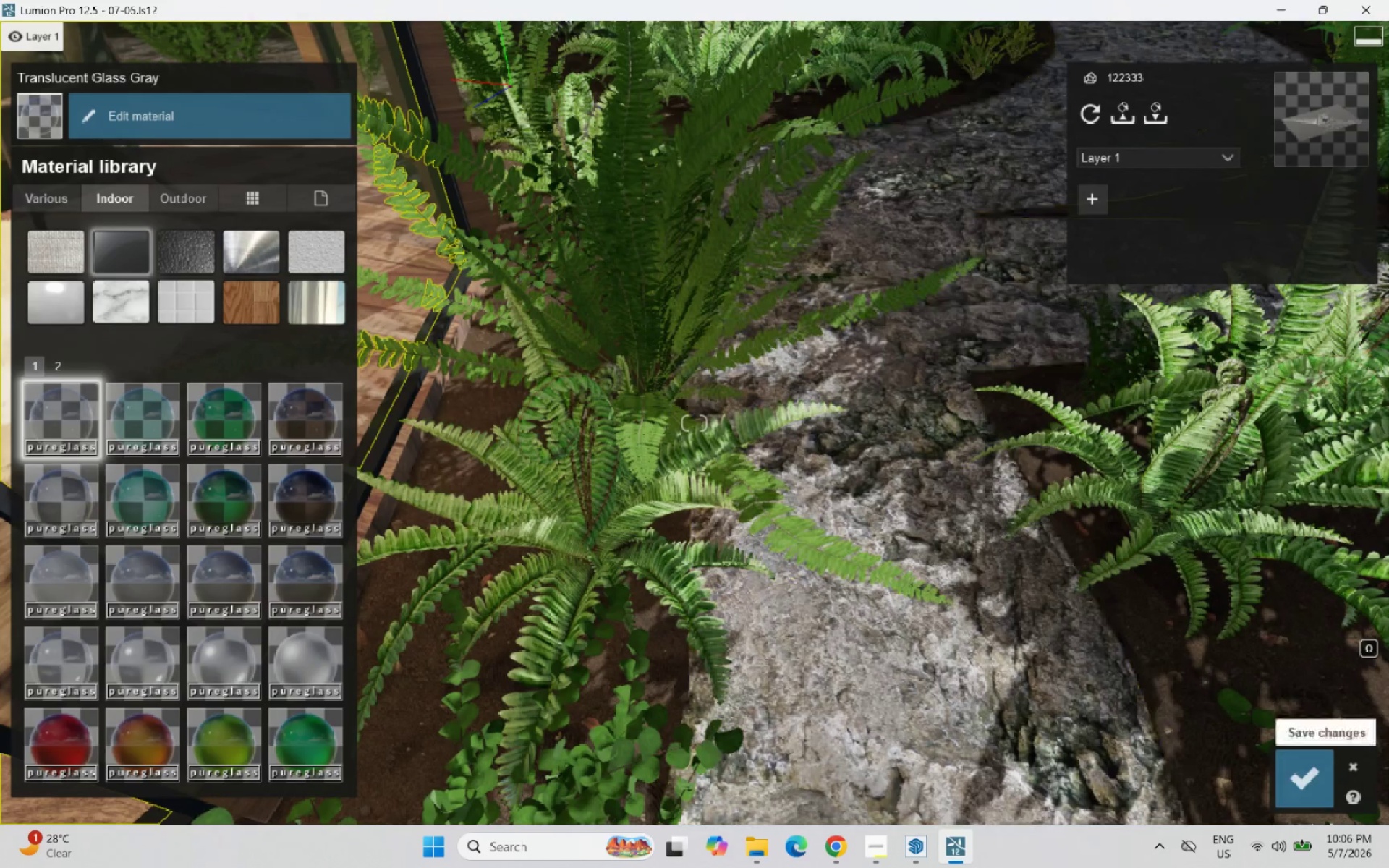 
left_click([1307, 759])
 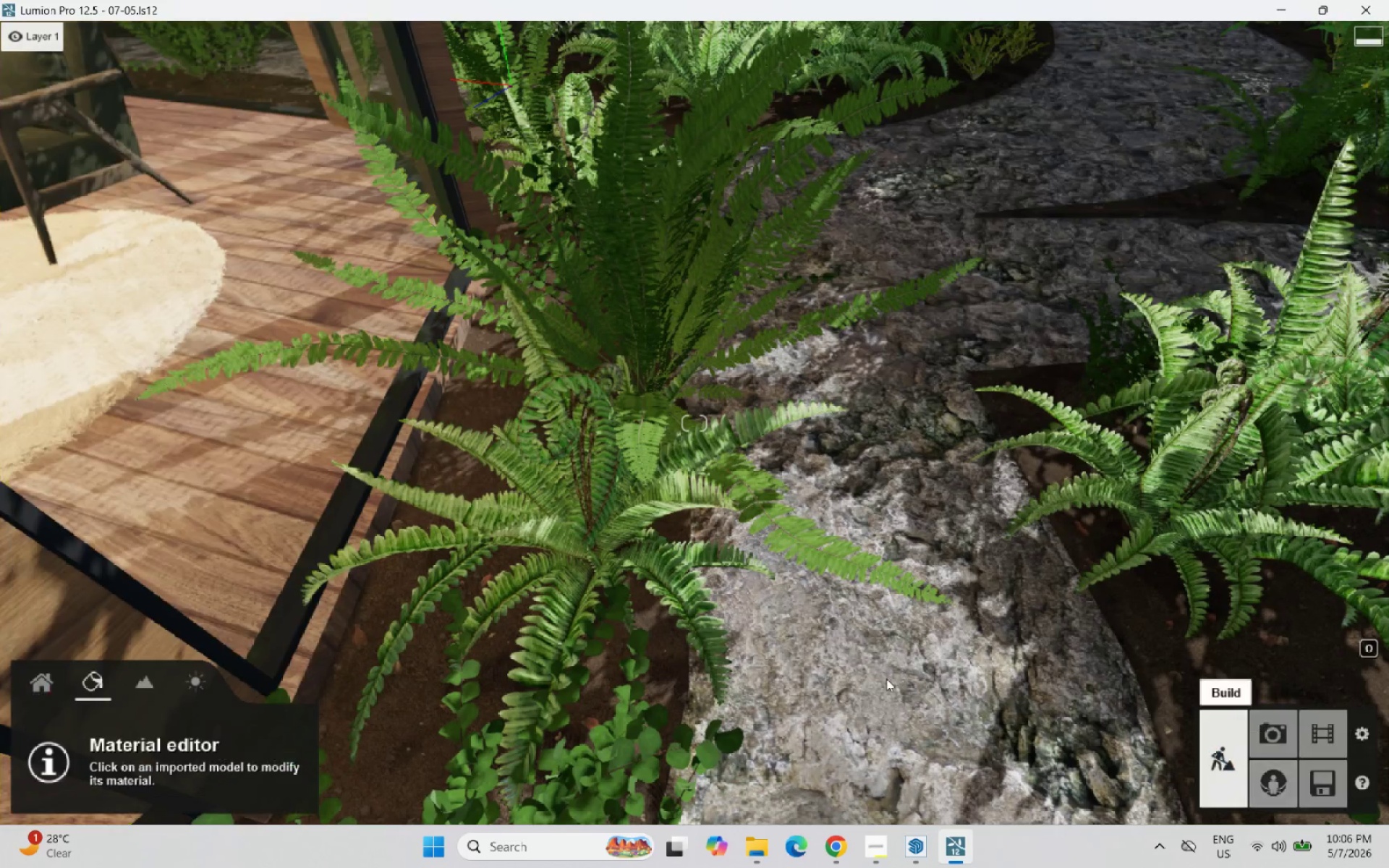 
key(A)
 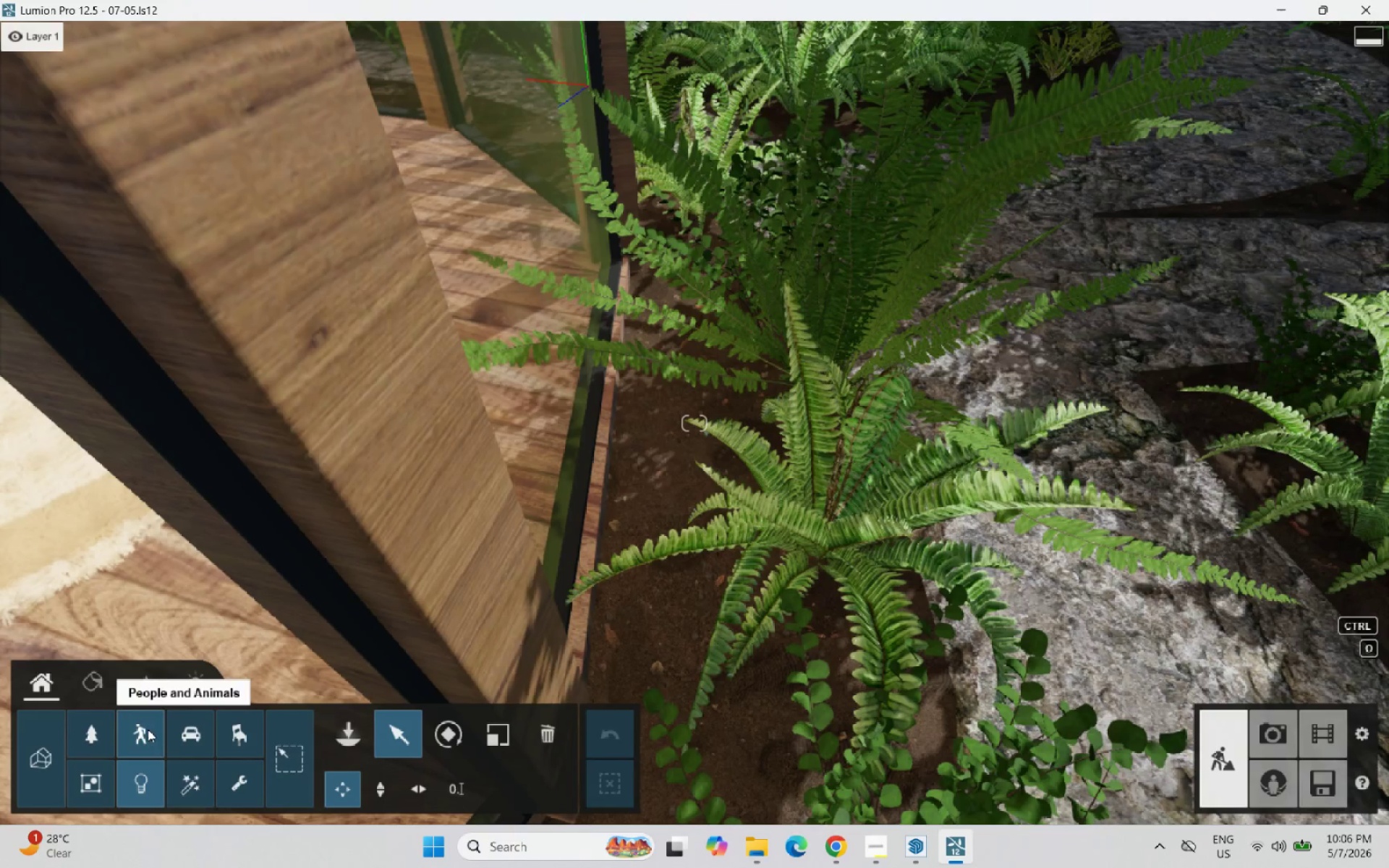 
left_click_drag(start_coordinate=[337, 788], to_coordinate=[342, 788])
 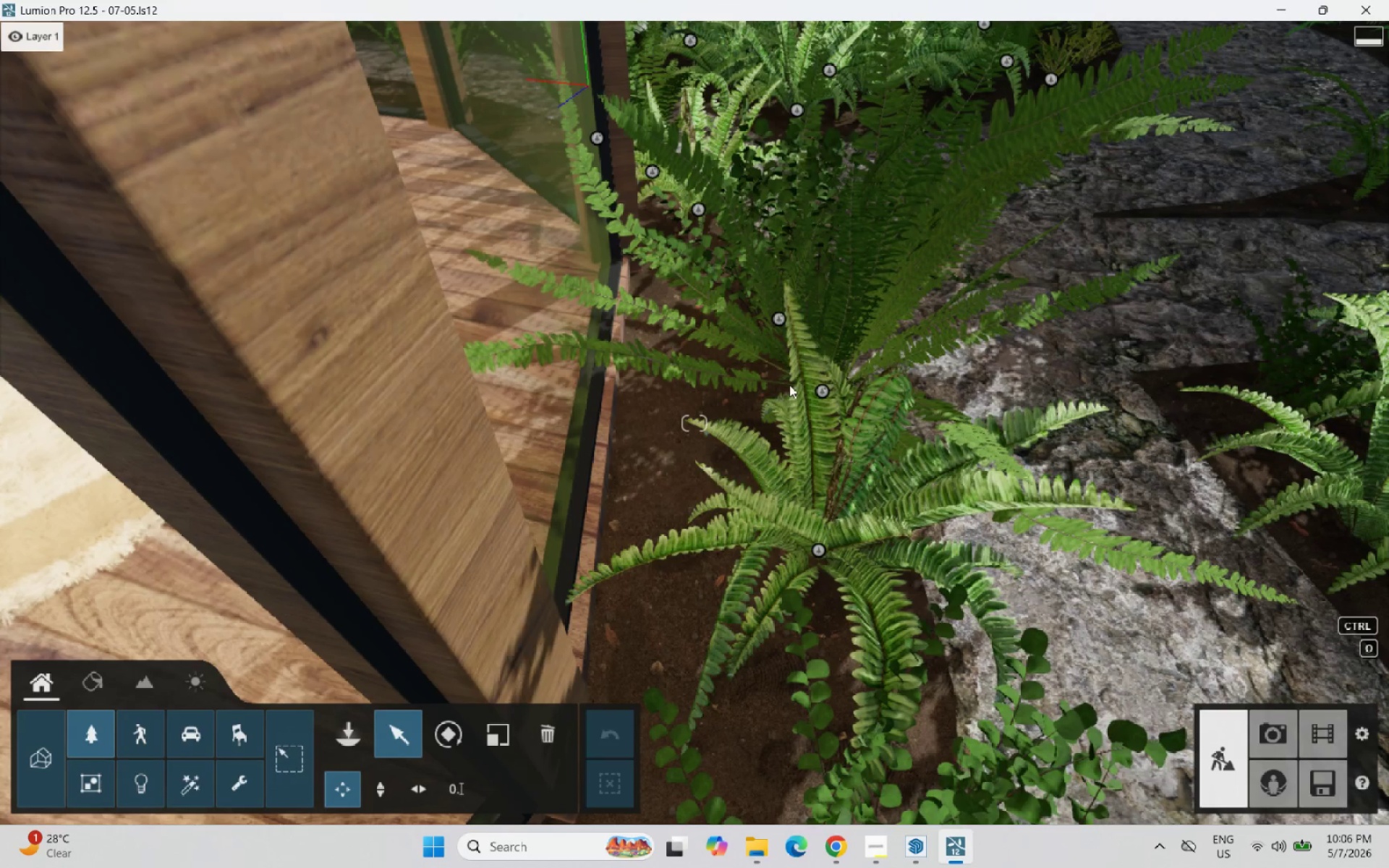 
left_click_drag(start_coordinate=[824, 388], to_coordinate=[781, 362])
 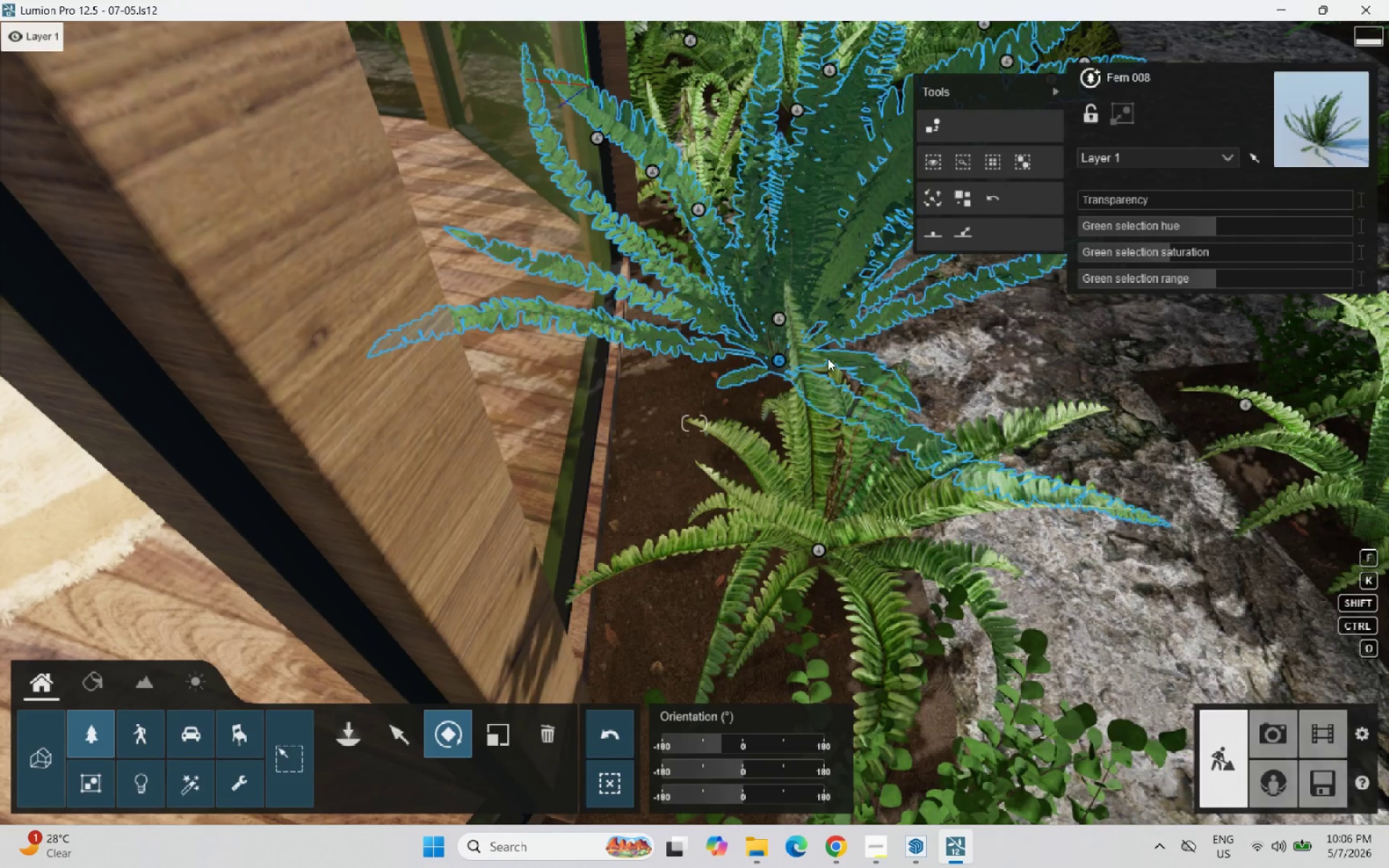 
left_click_drag(start_coordinate=[779, 359], to_coordinate=[720, 184])
 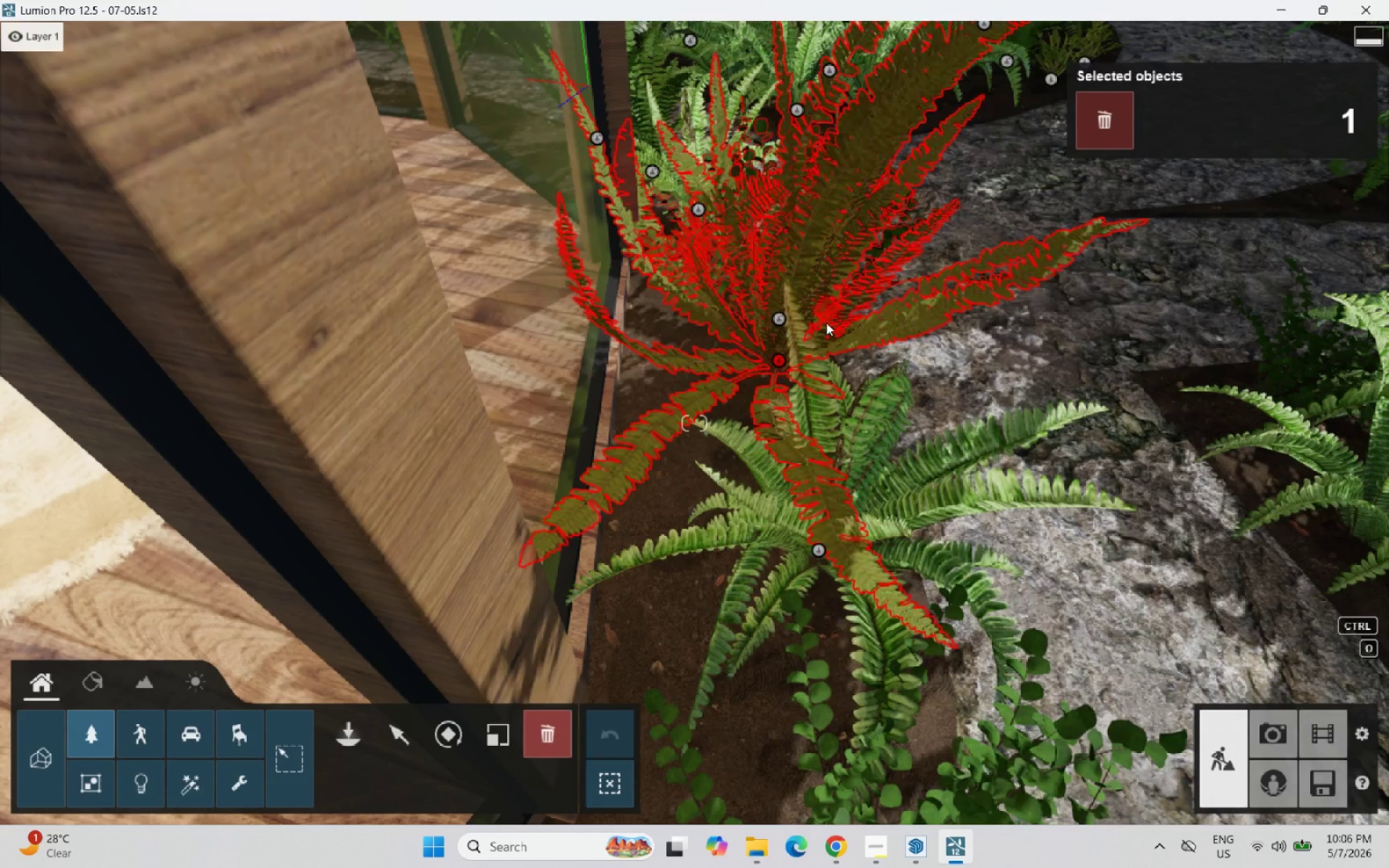 
left_click([776, 358])
 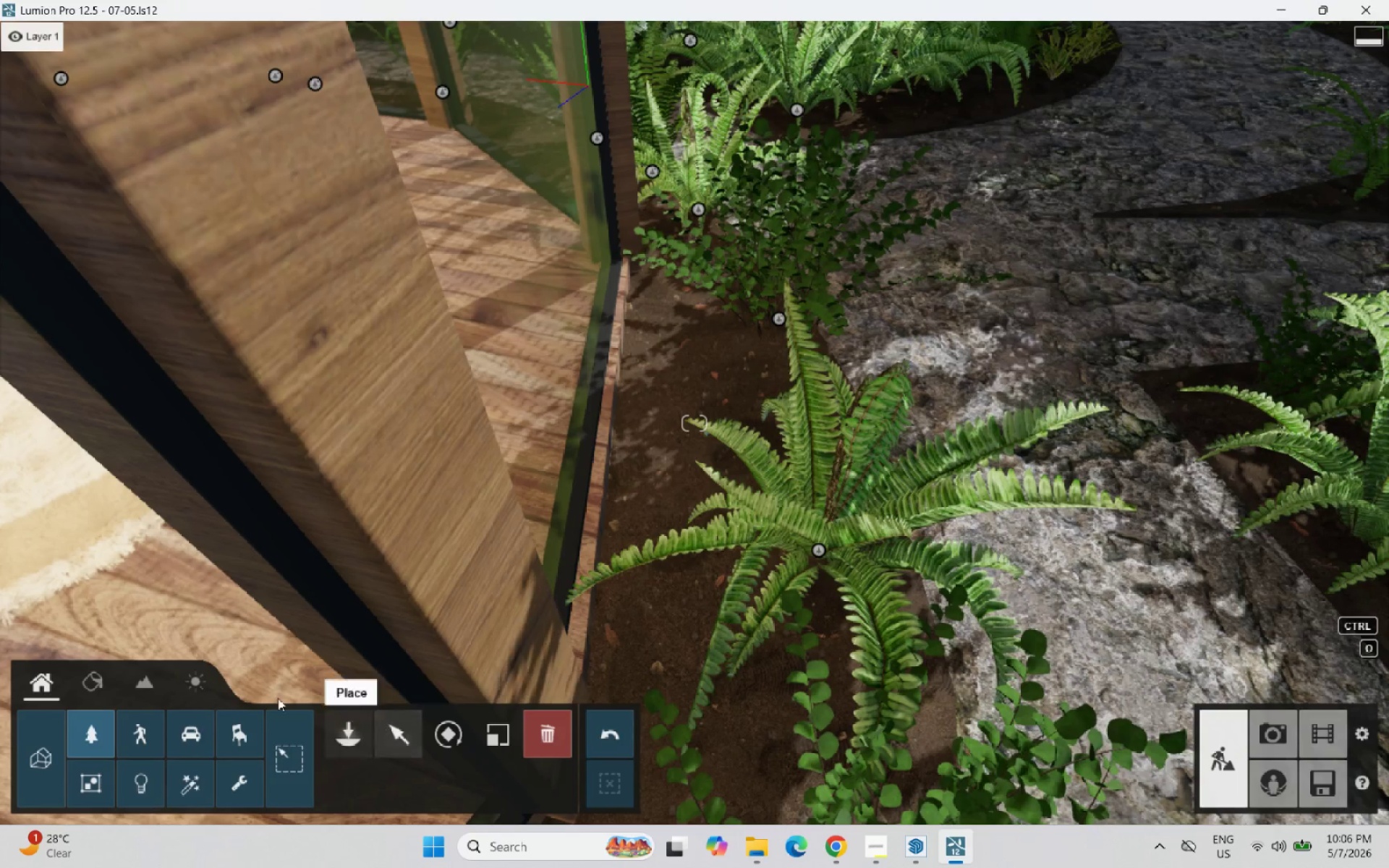 
left_click([342, 732])
 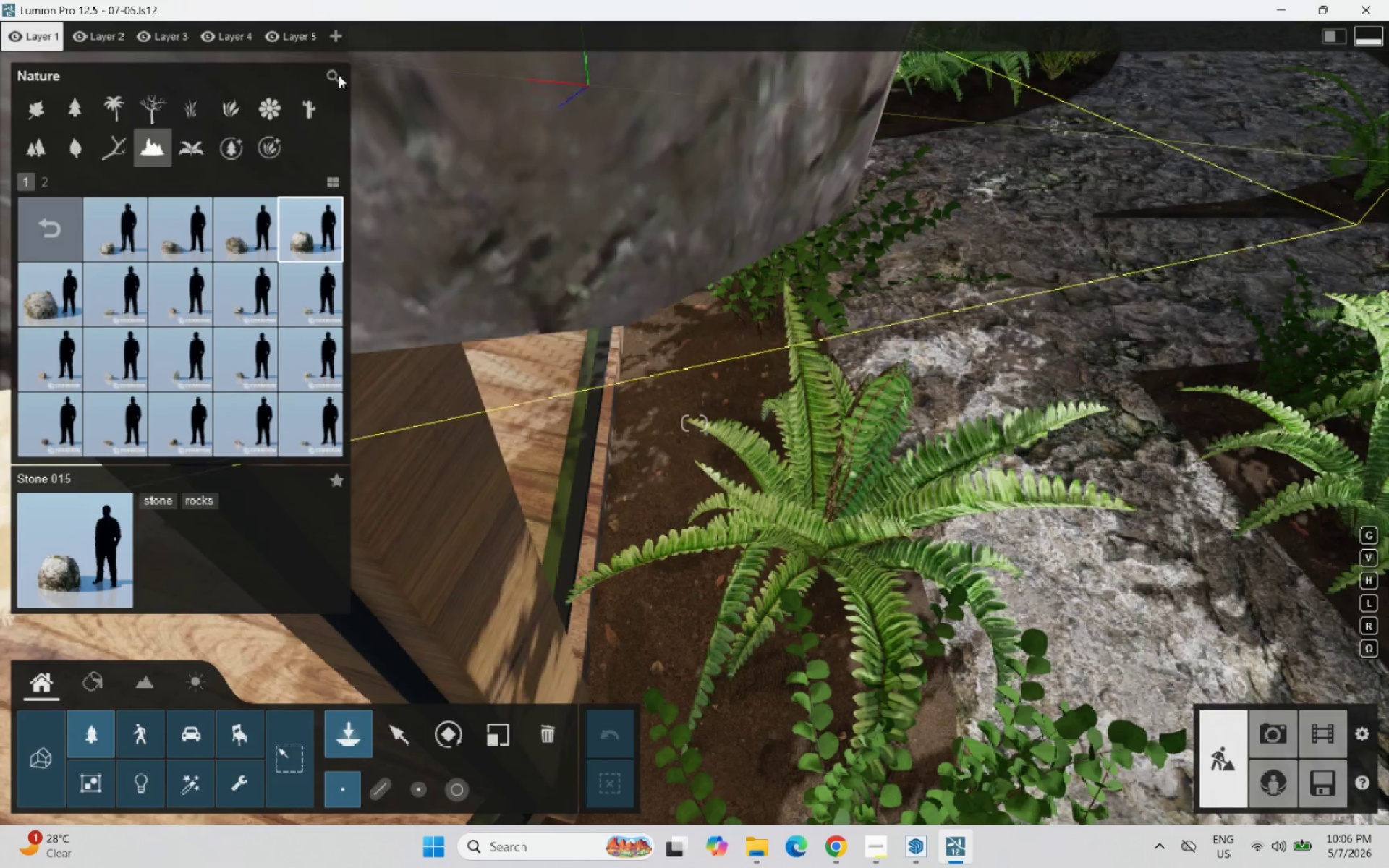 
left_click([331, 78])
 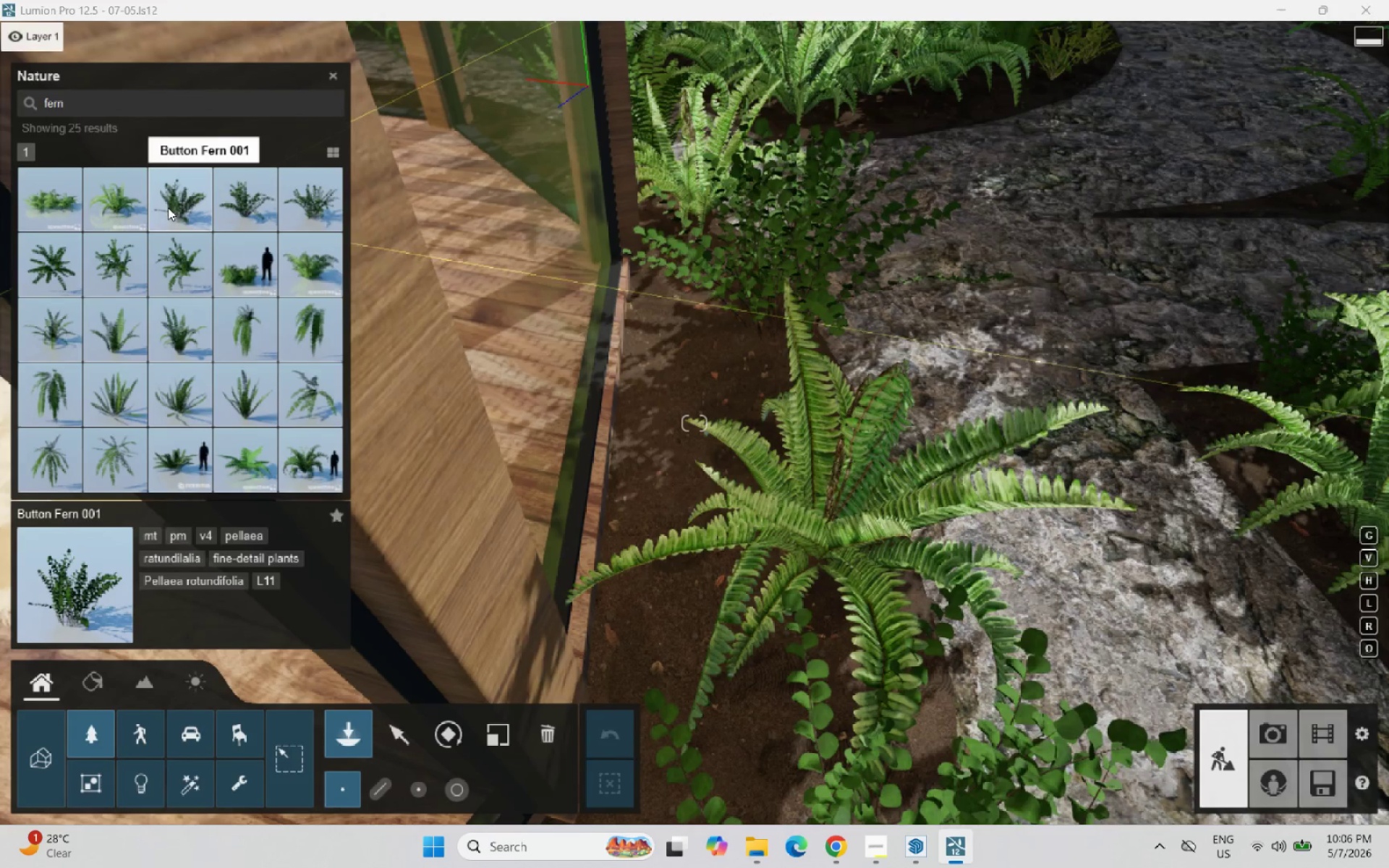 
left_click([175, 205])
 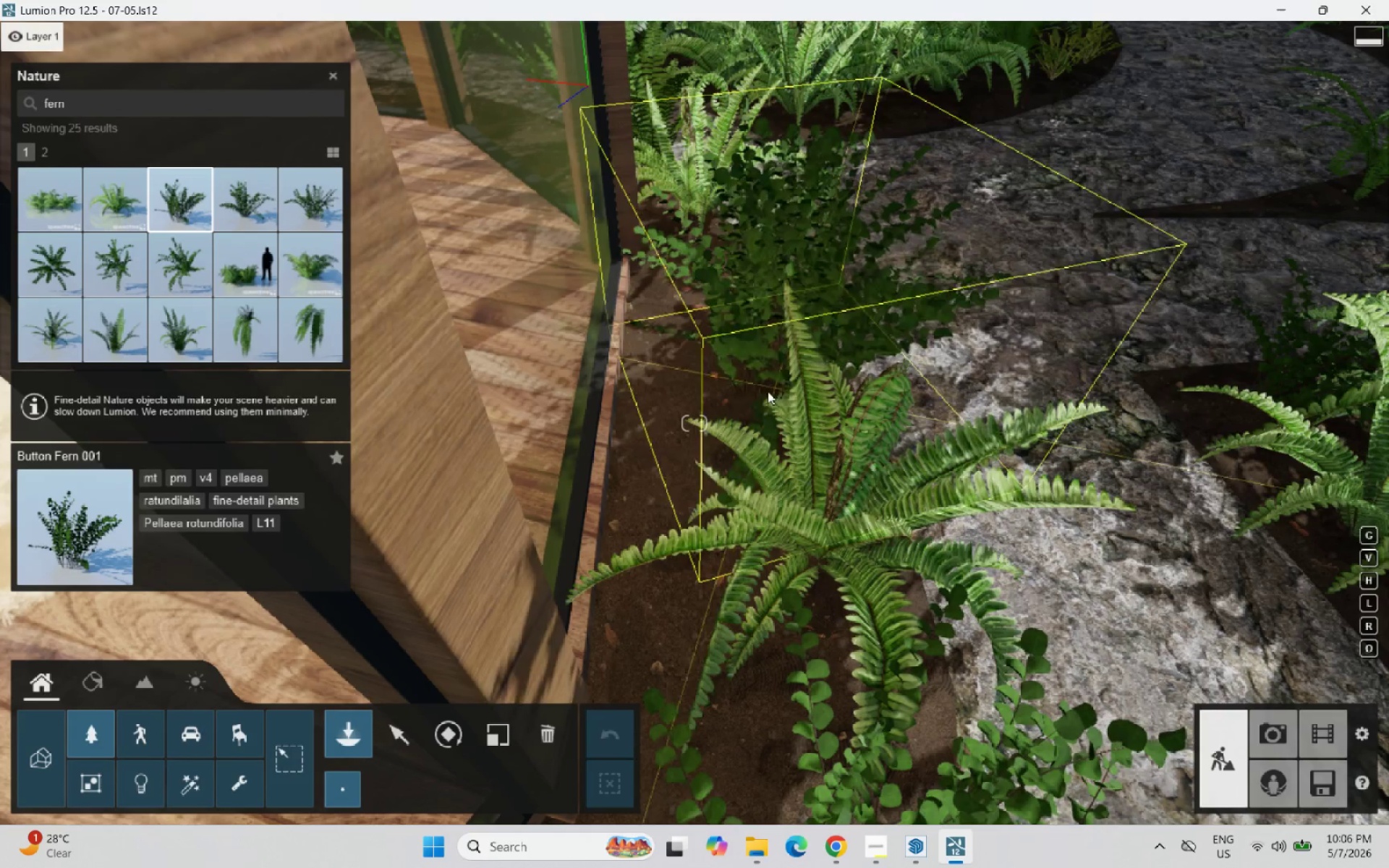 
left_click([759, 407])
 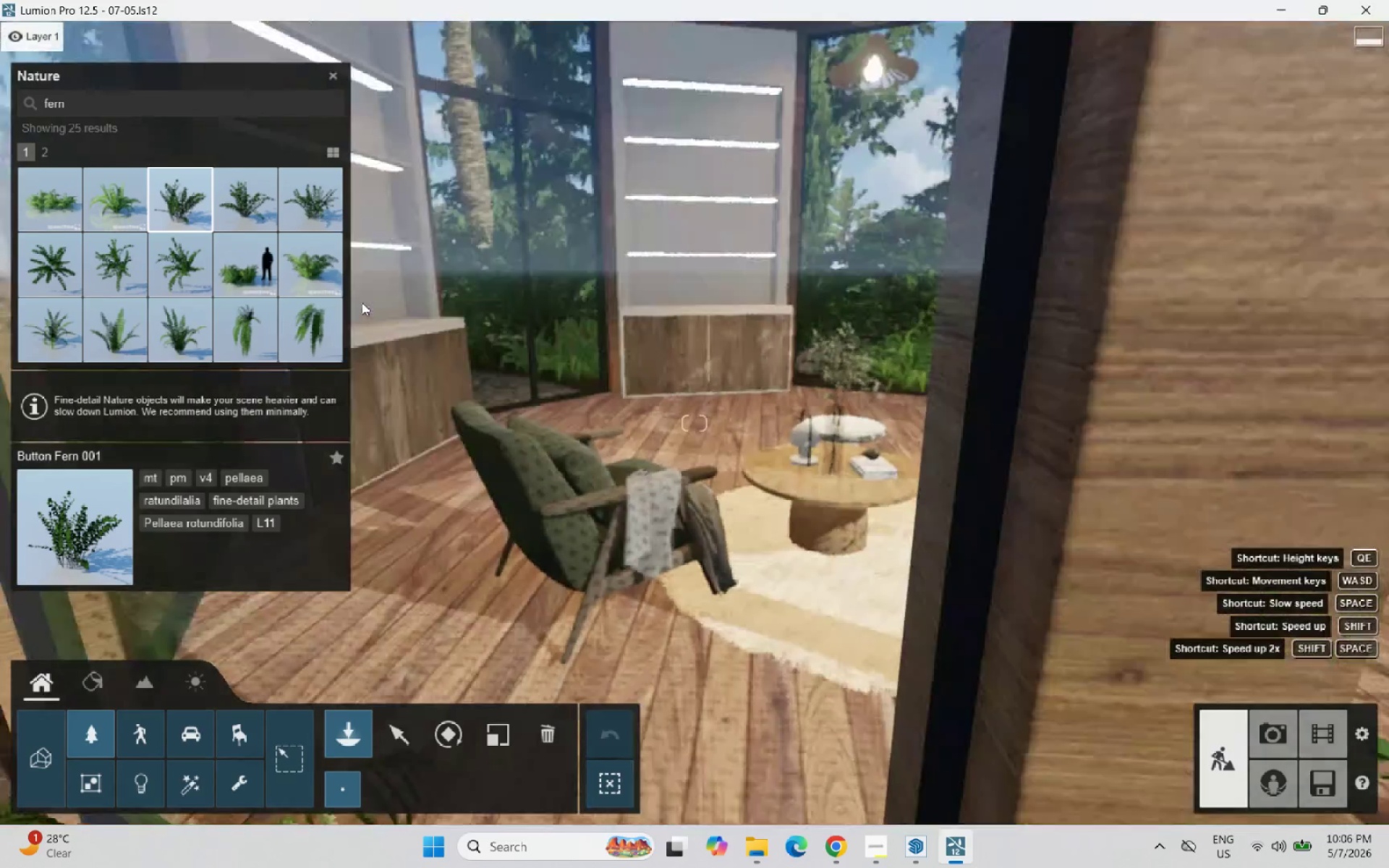 
scroll: coordinate [856, 502], scroll_direction: up, amount: 10.0
 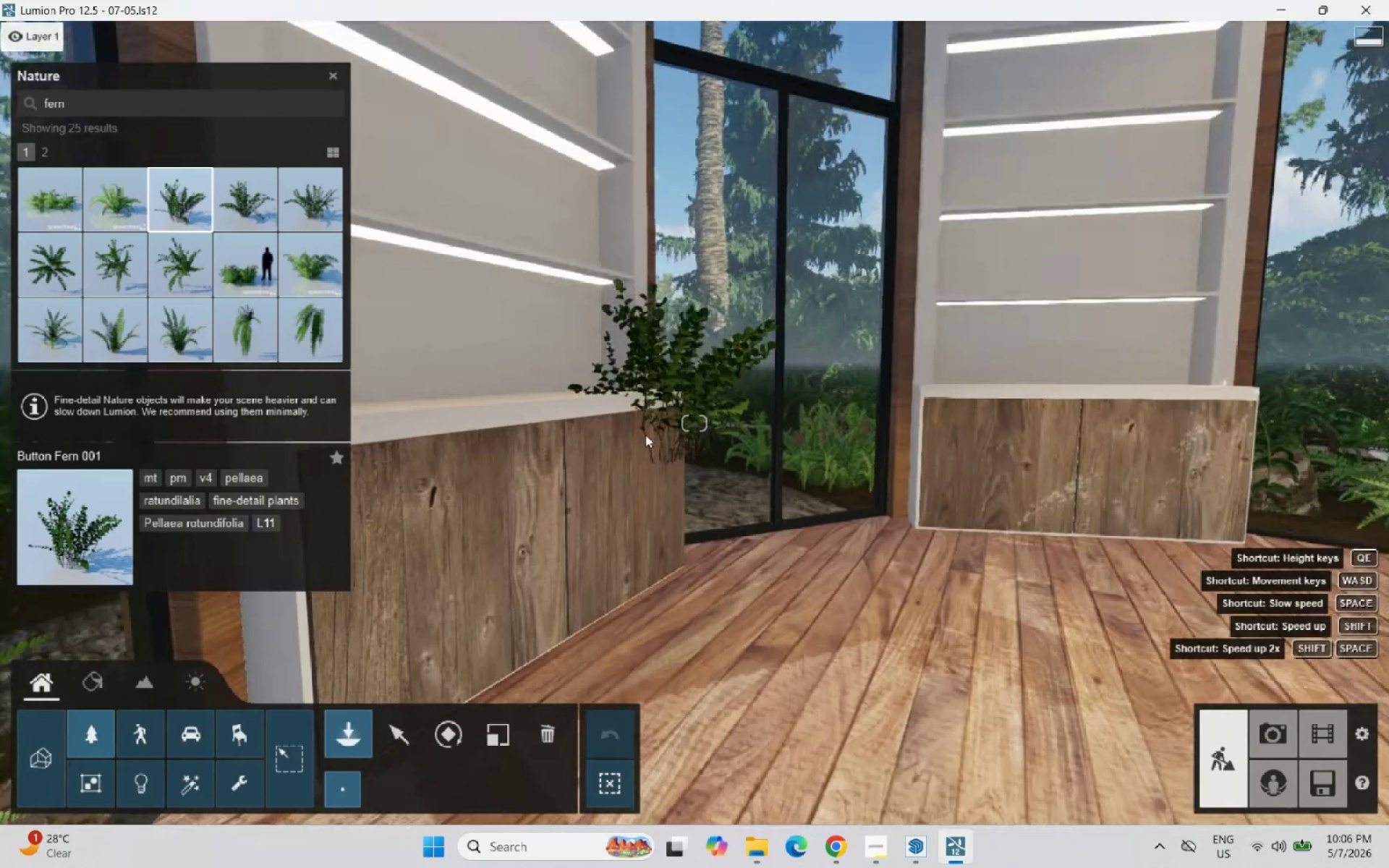 
right_click([658, 447])
 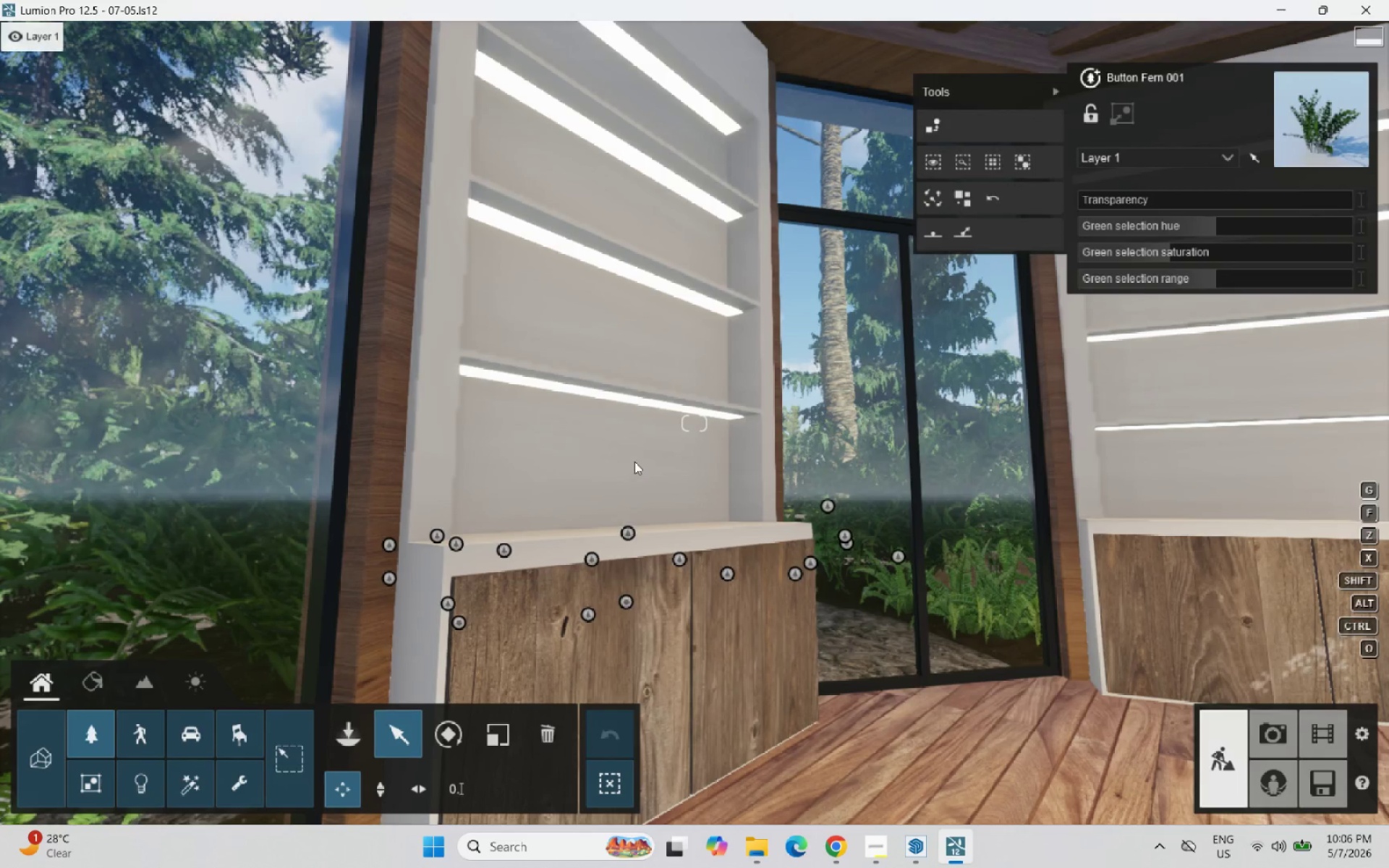 
scroll: coordinate [587, 457], scroll_direction: up, amount: 3.0
 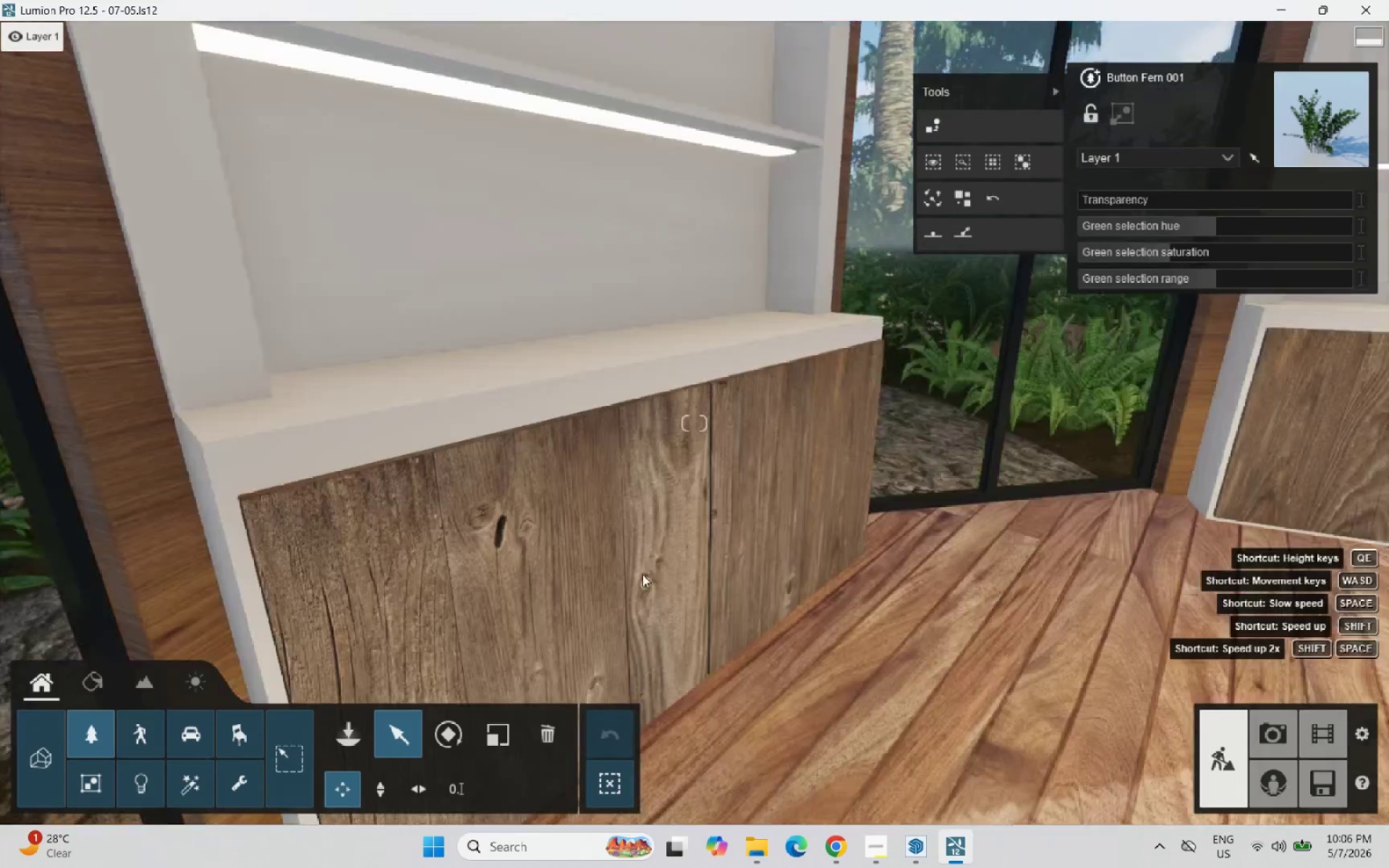 
scroll: coordinate [653, 554], scroll_direction: down, amount: 3.0
 